 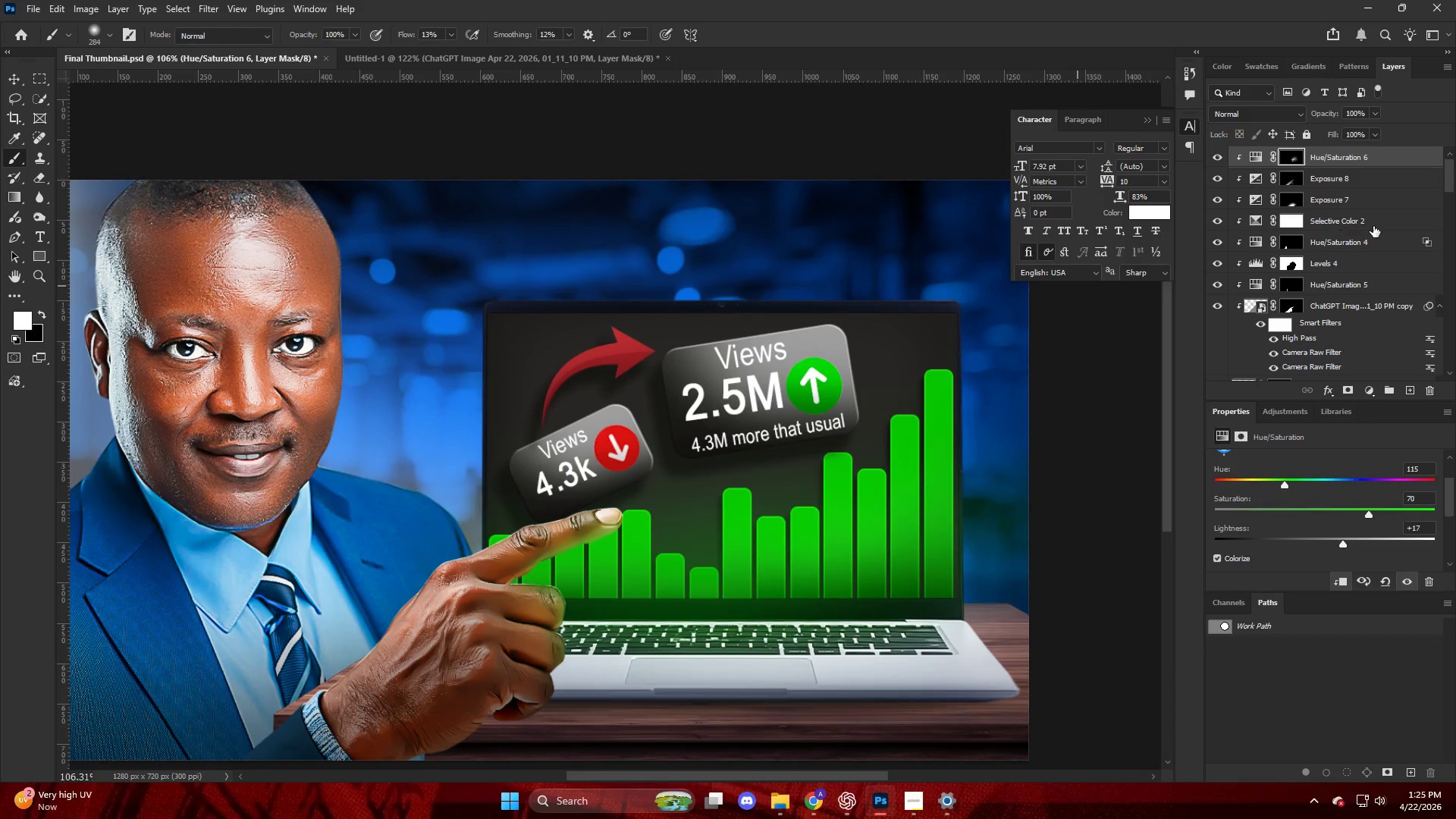 
left_click([1338, 162])
 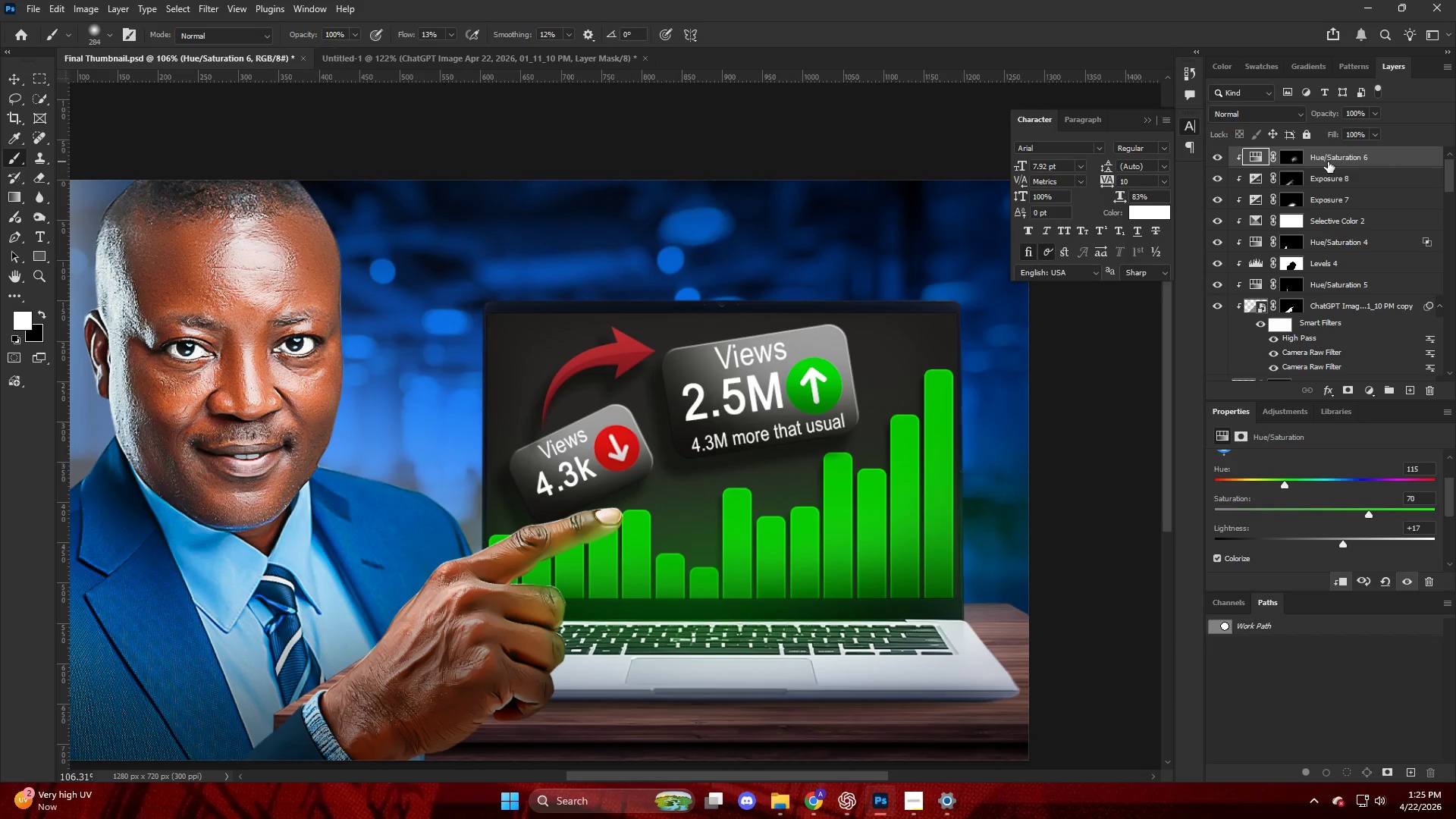 
scroll: coordinate [1348, 202], scroll_direction: up, amount: 25.0
 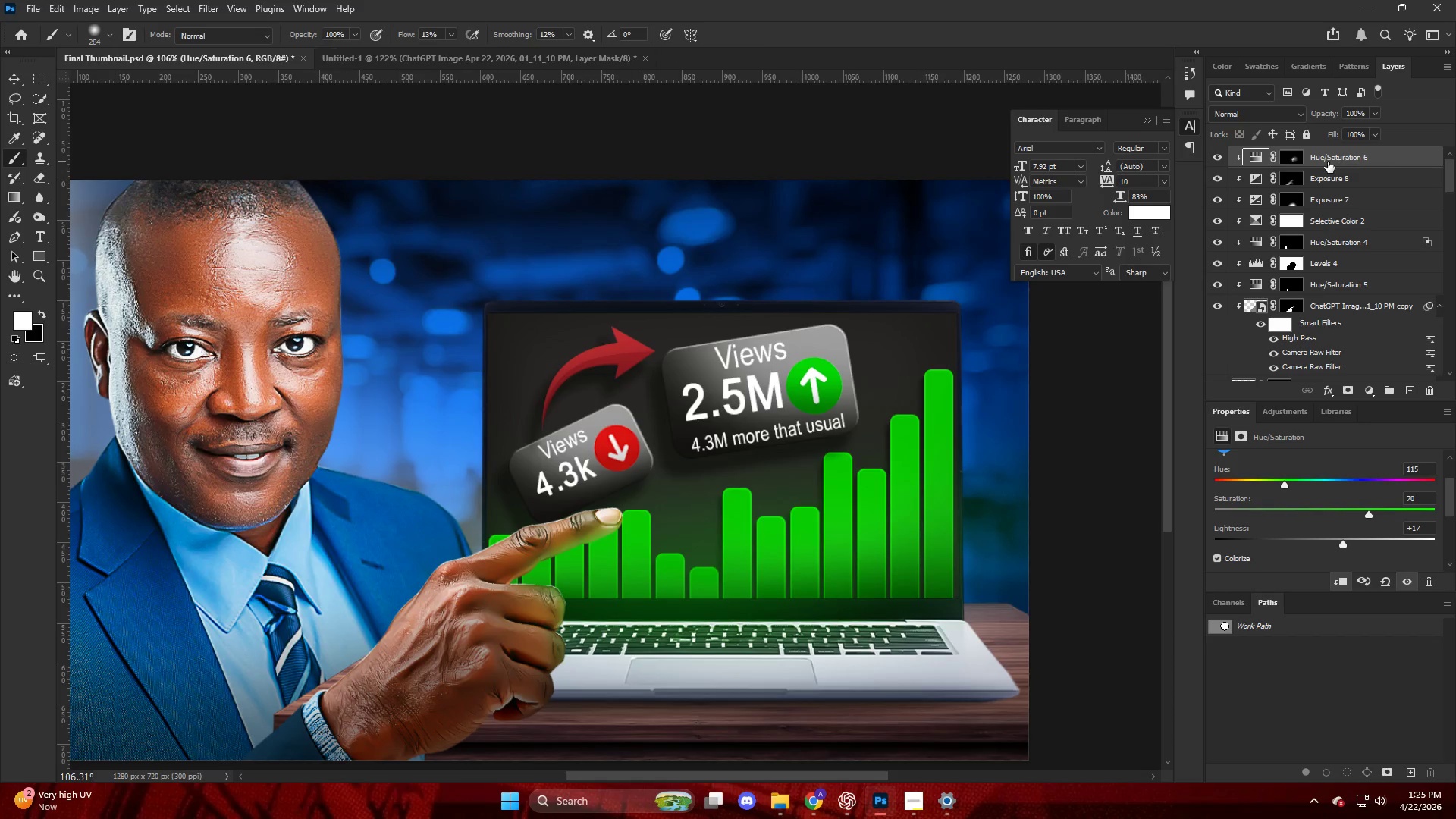 
key(T)
 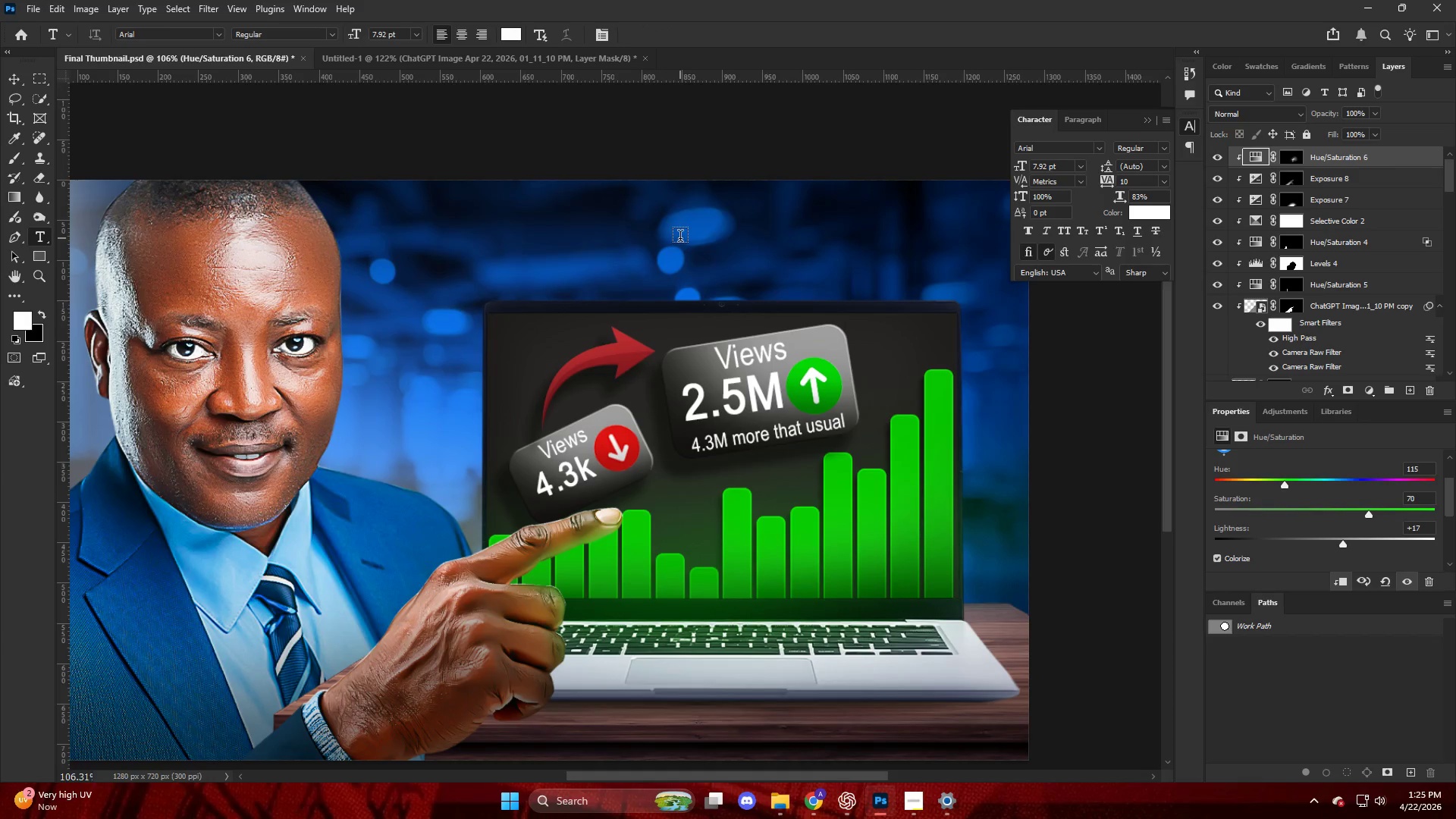 
left_click([680, 238])
 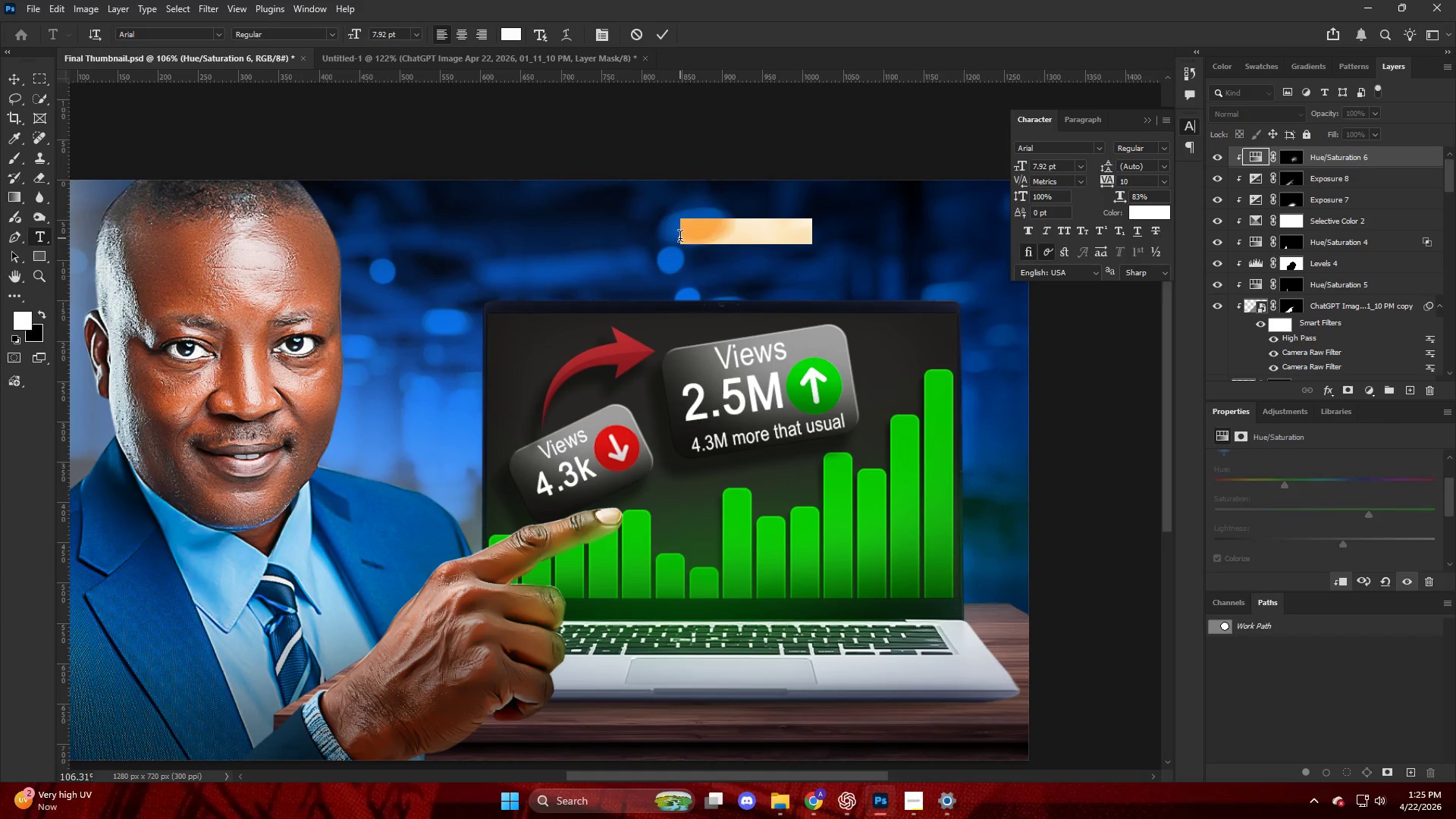 
key(Control+V)
 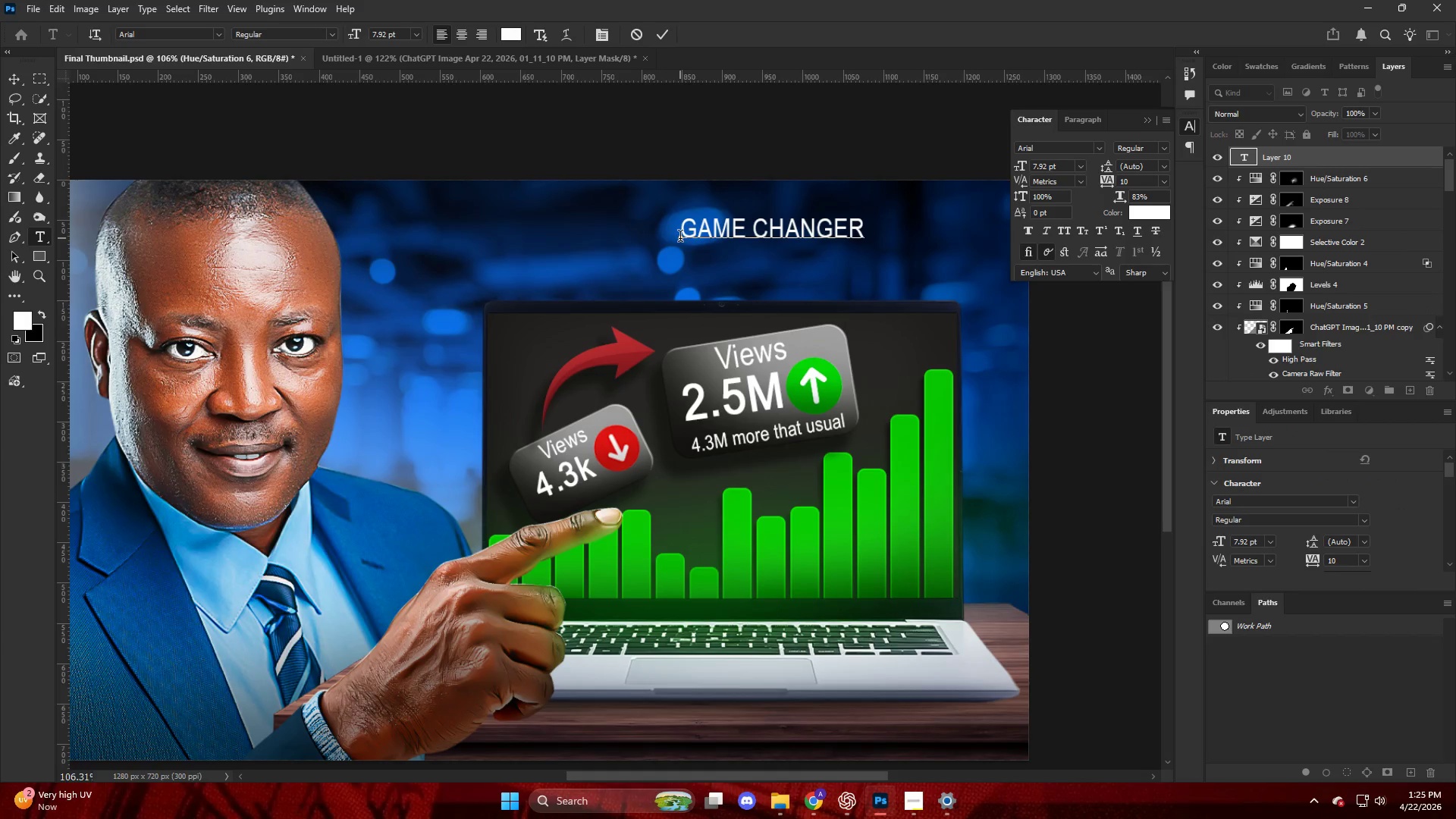 
key(NumpadEnter)
 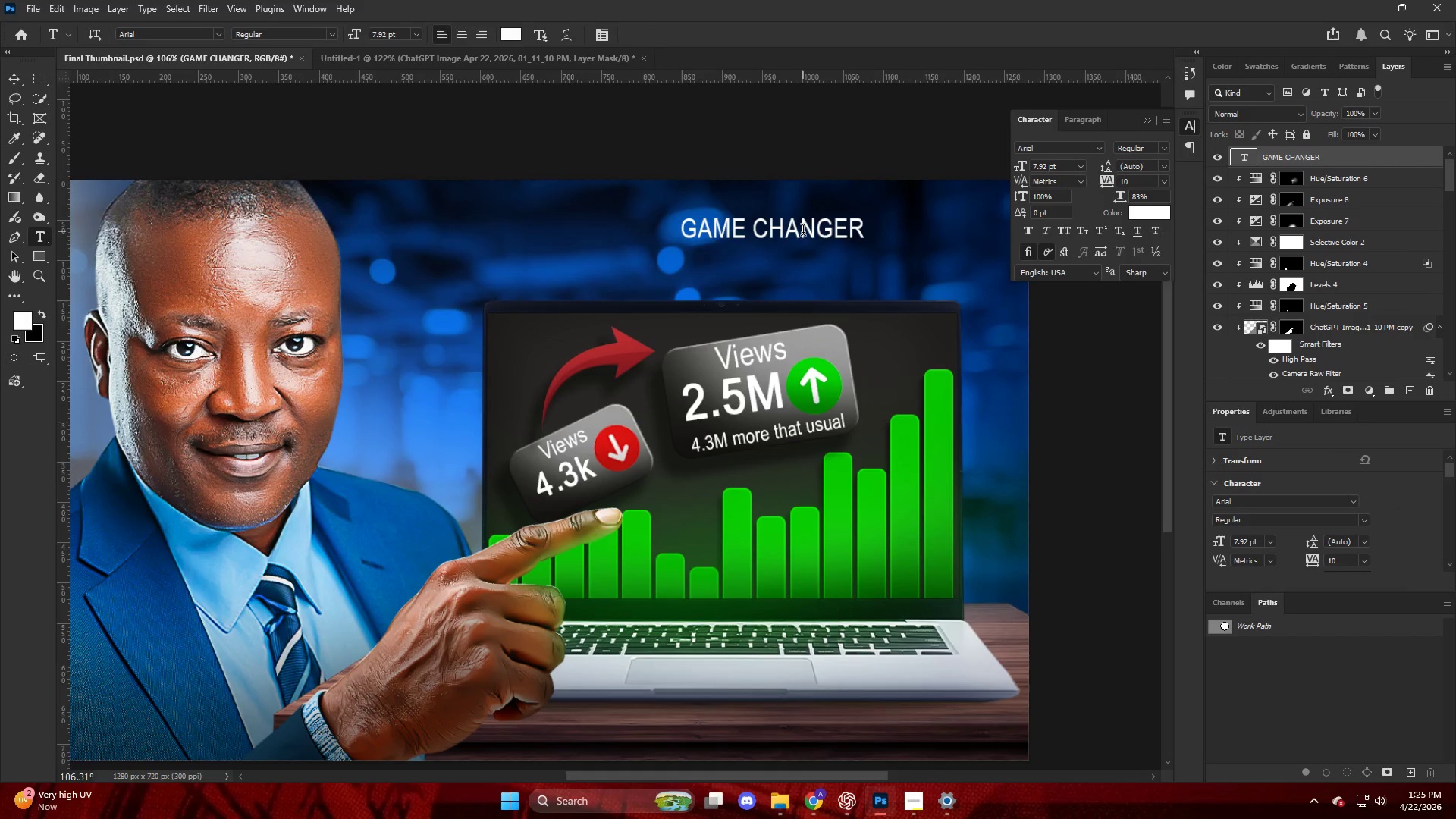 
double_click([803, 232])
 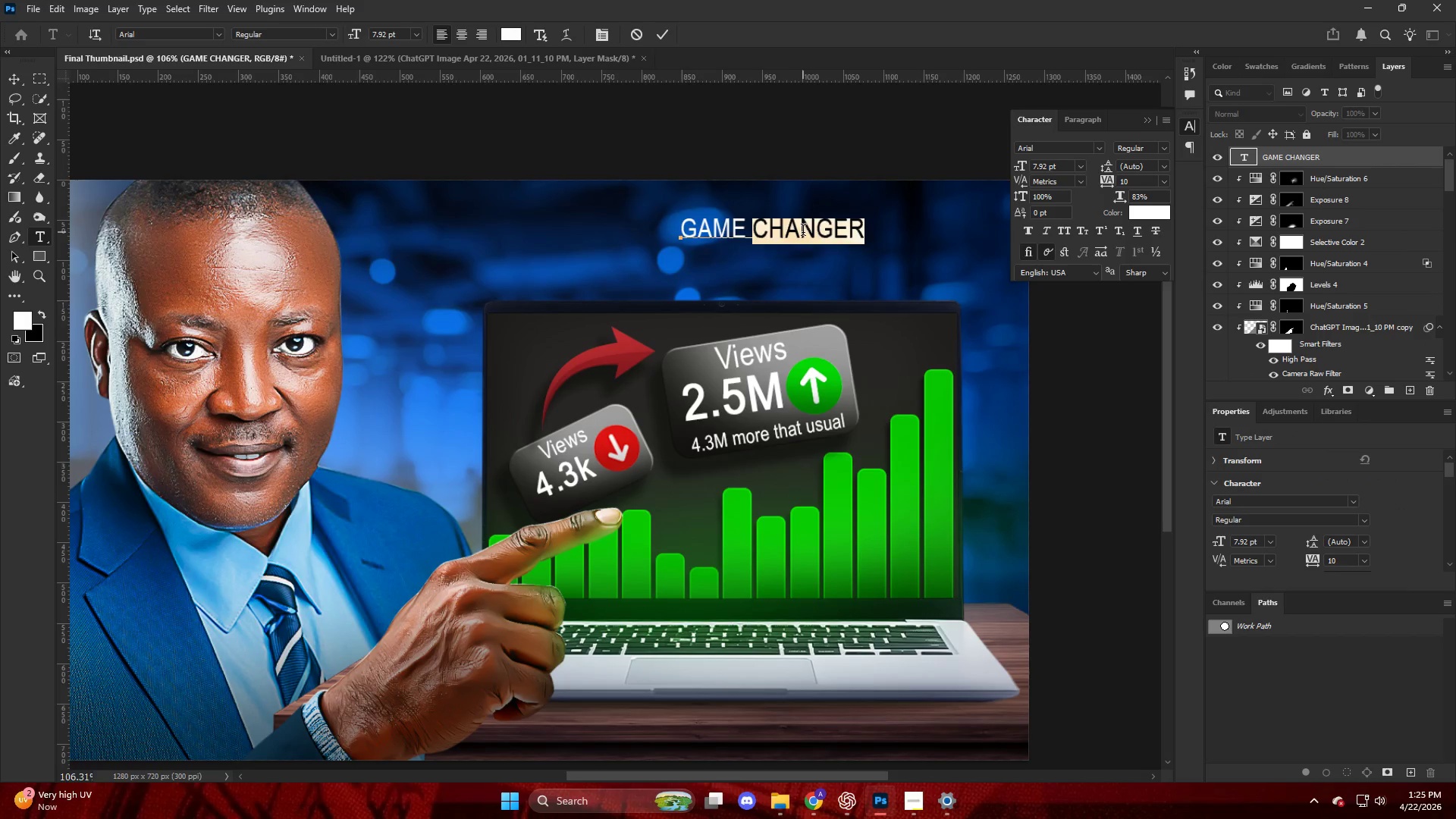 
triple_click([803, 232])
 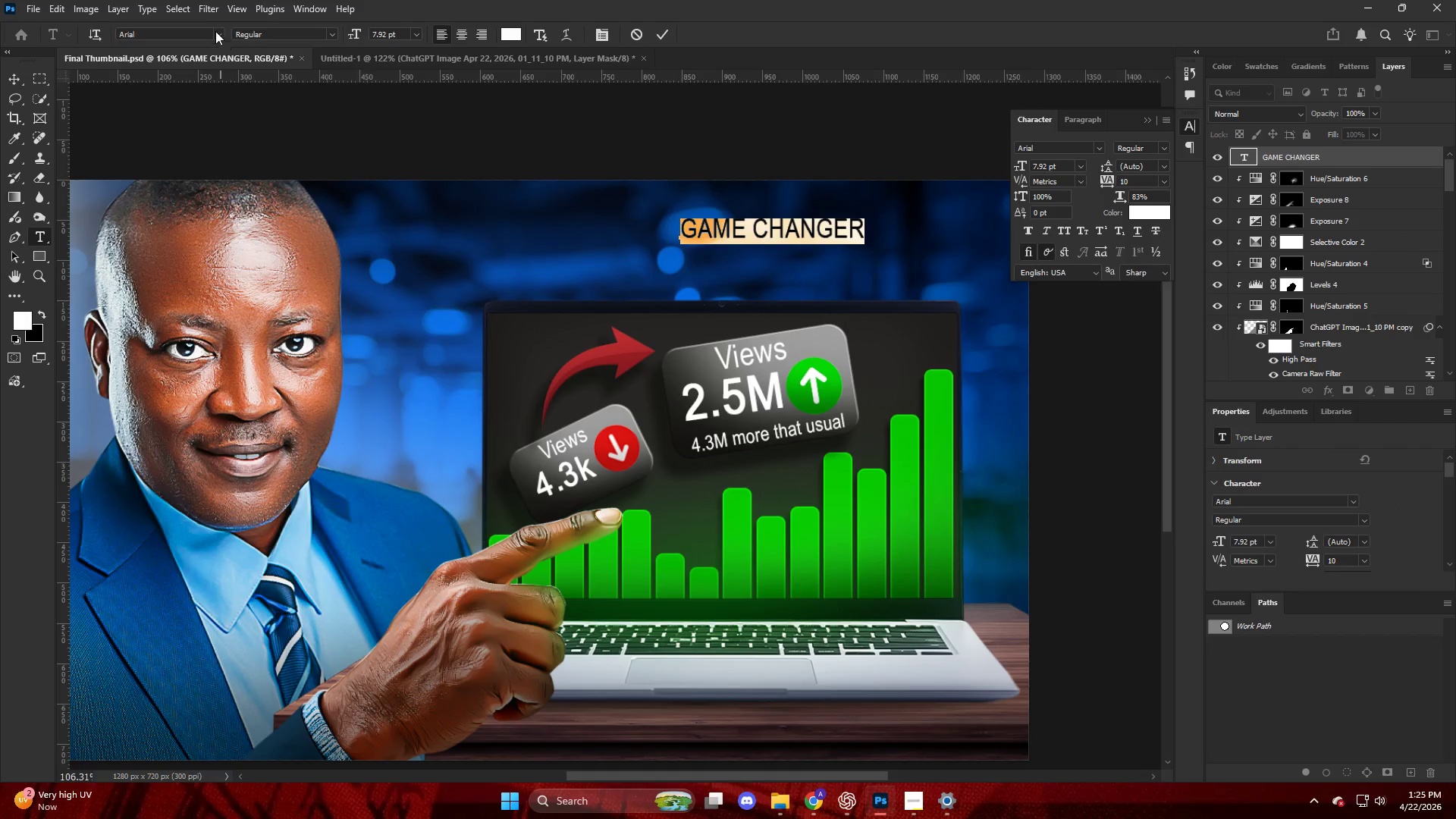 
left_click([211, 37])
 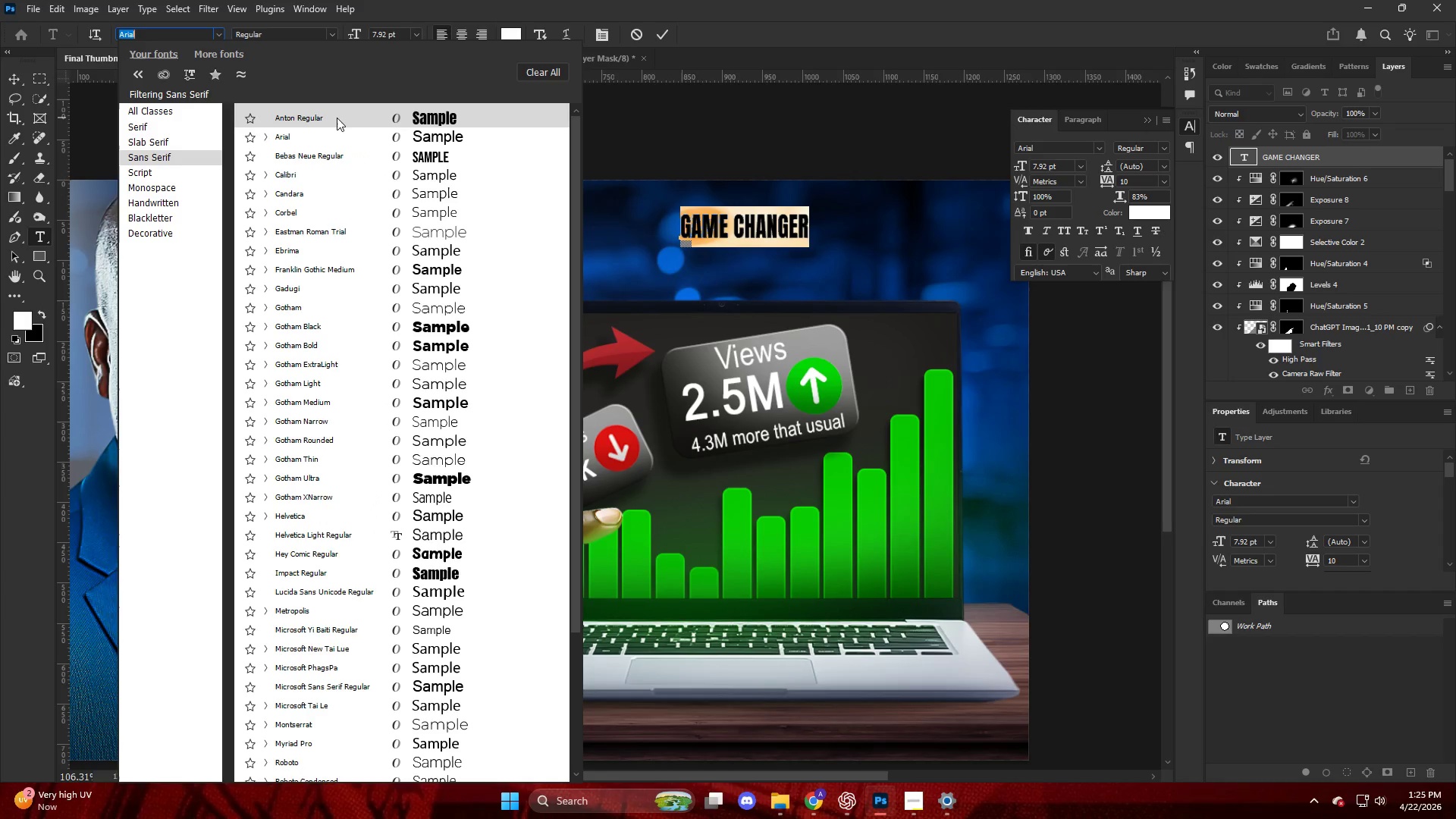 
scroll: coordinate [331, 189], scroll_direction: up, amount: 11.0
 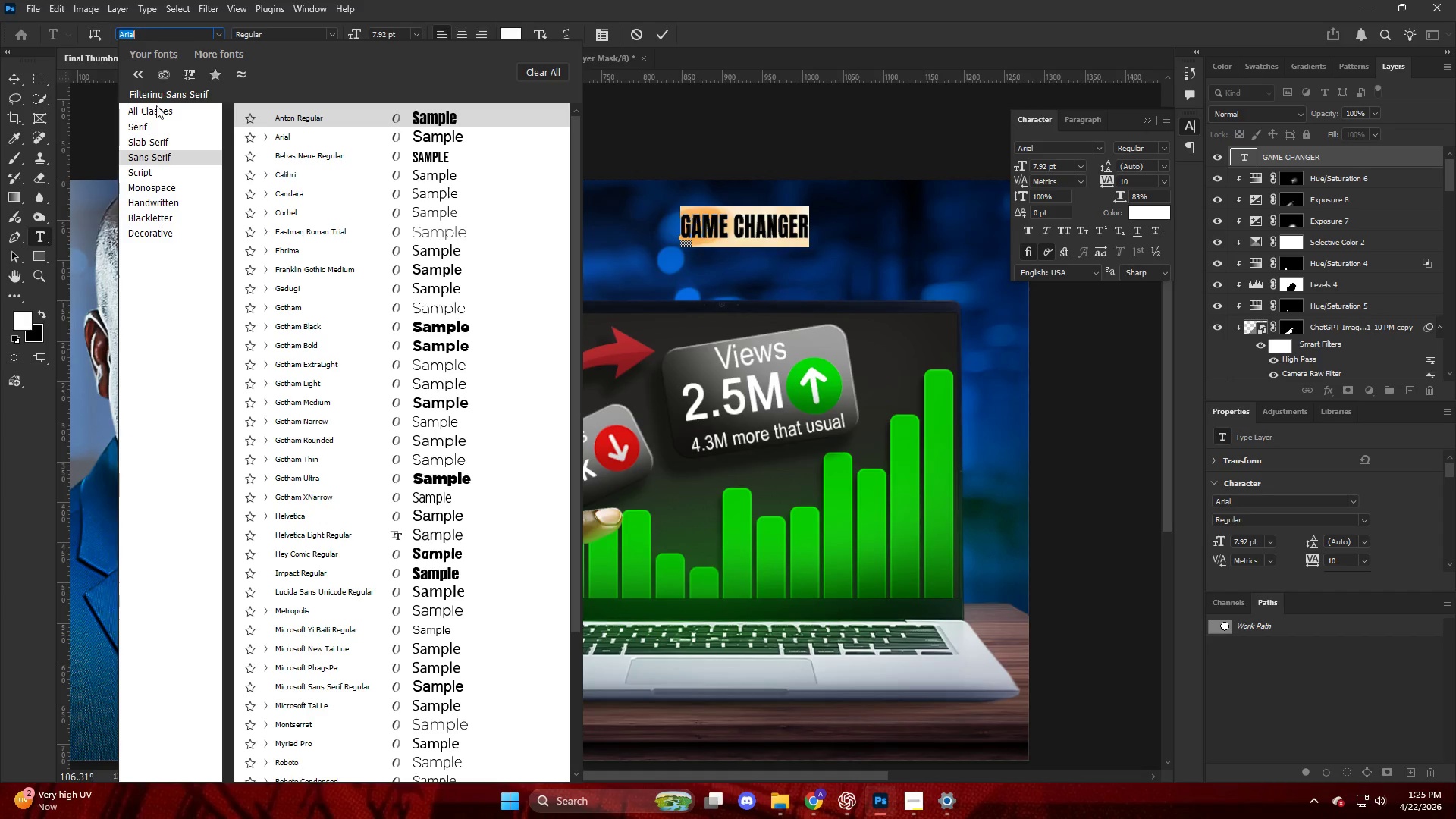 
left_click([158, 108])
 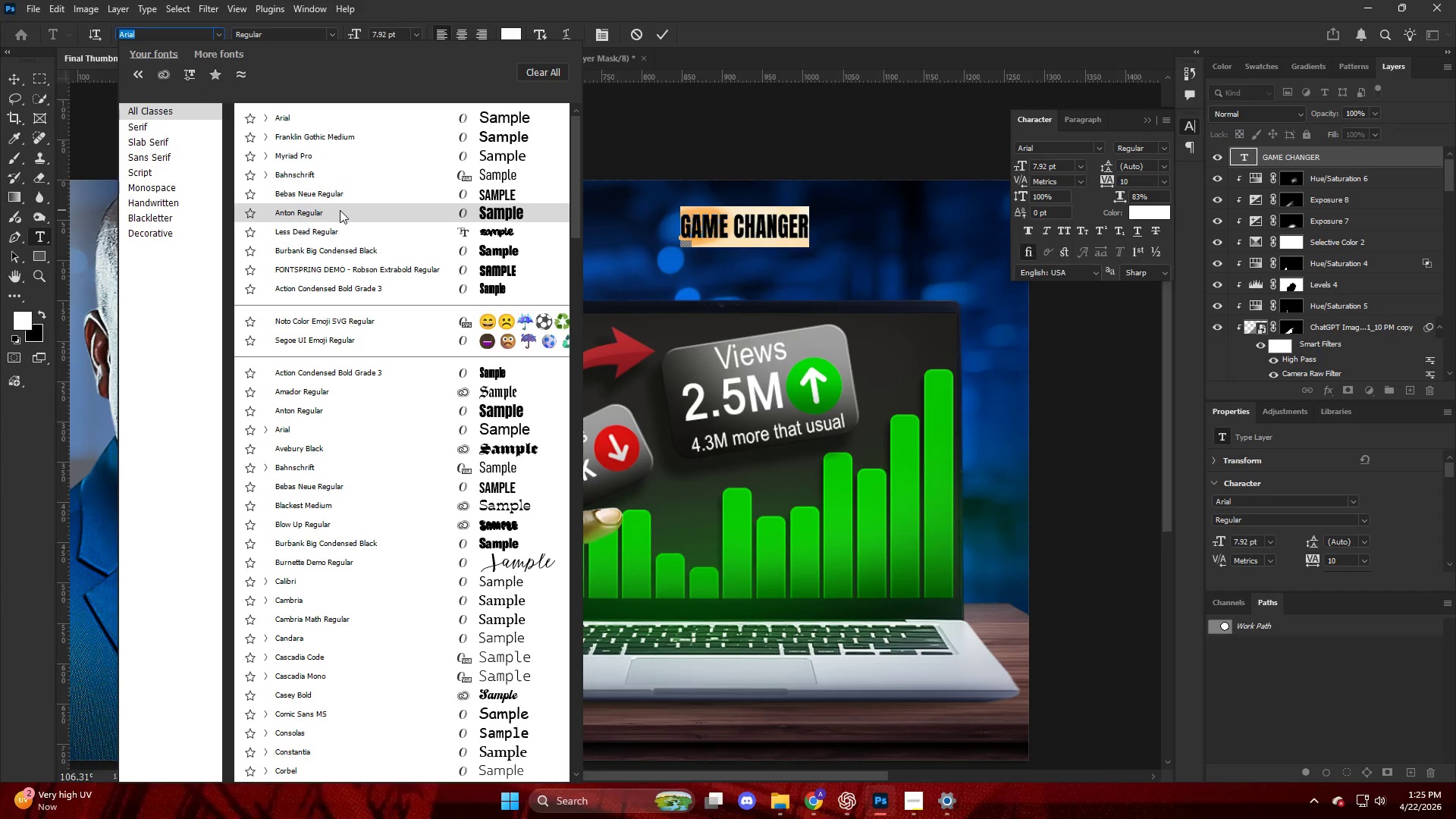 
left_click([340, 210])
 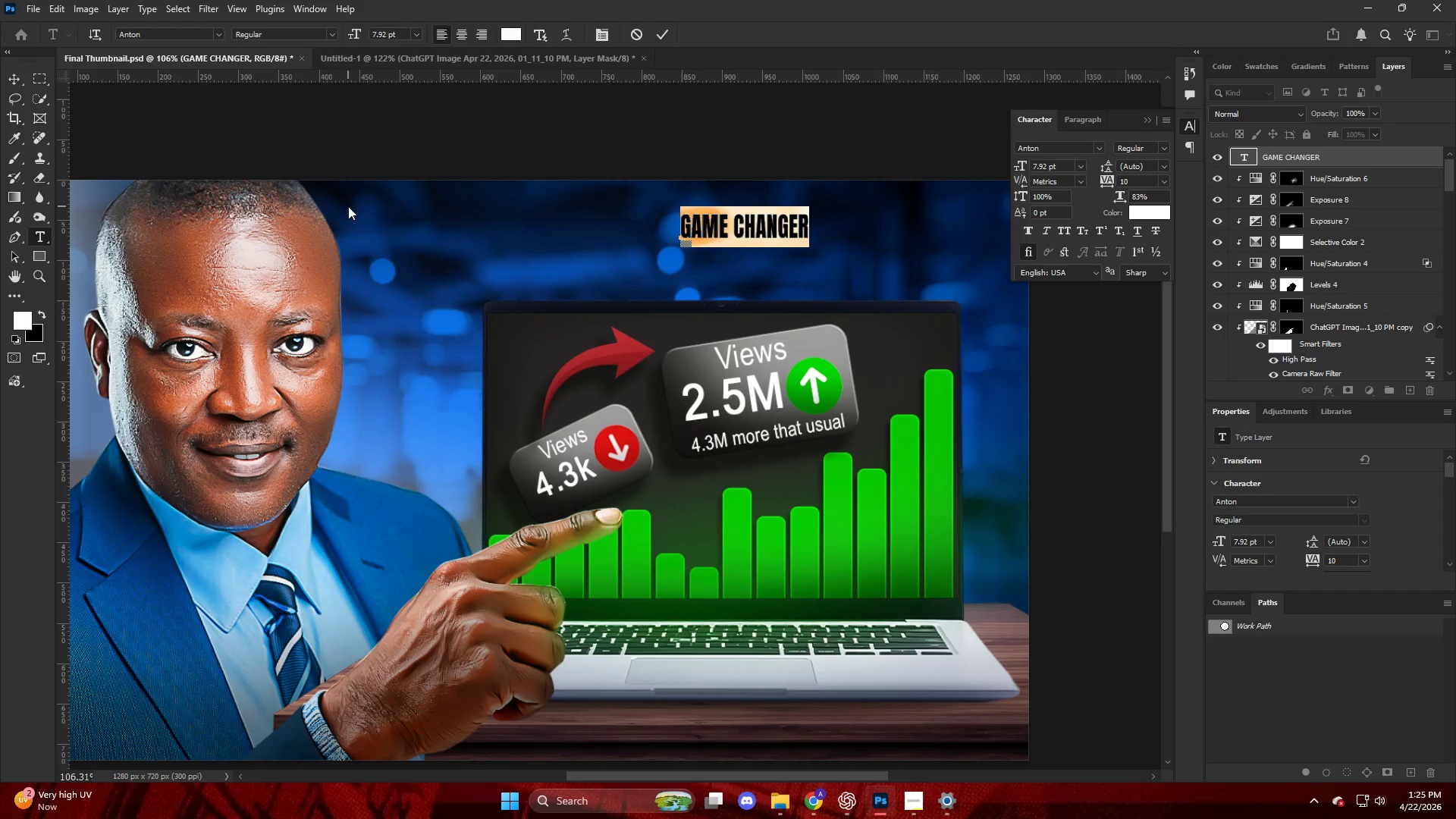 
key(NumpadEnter)
 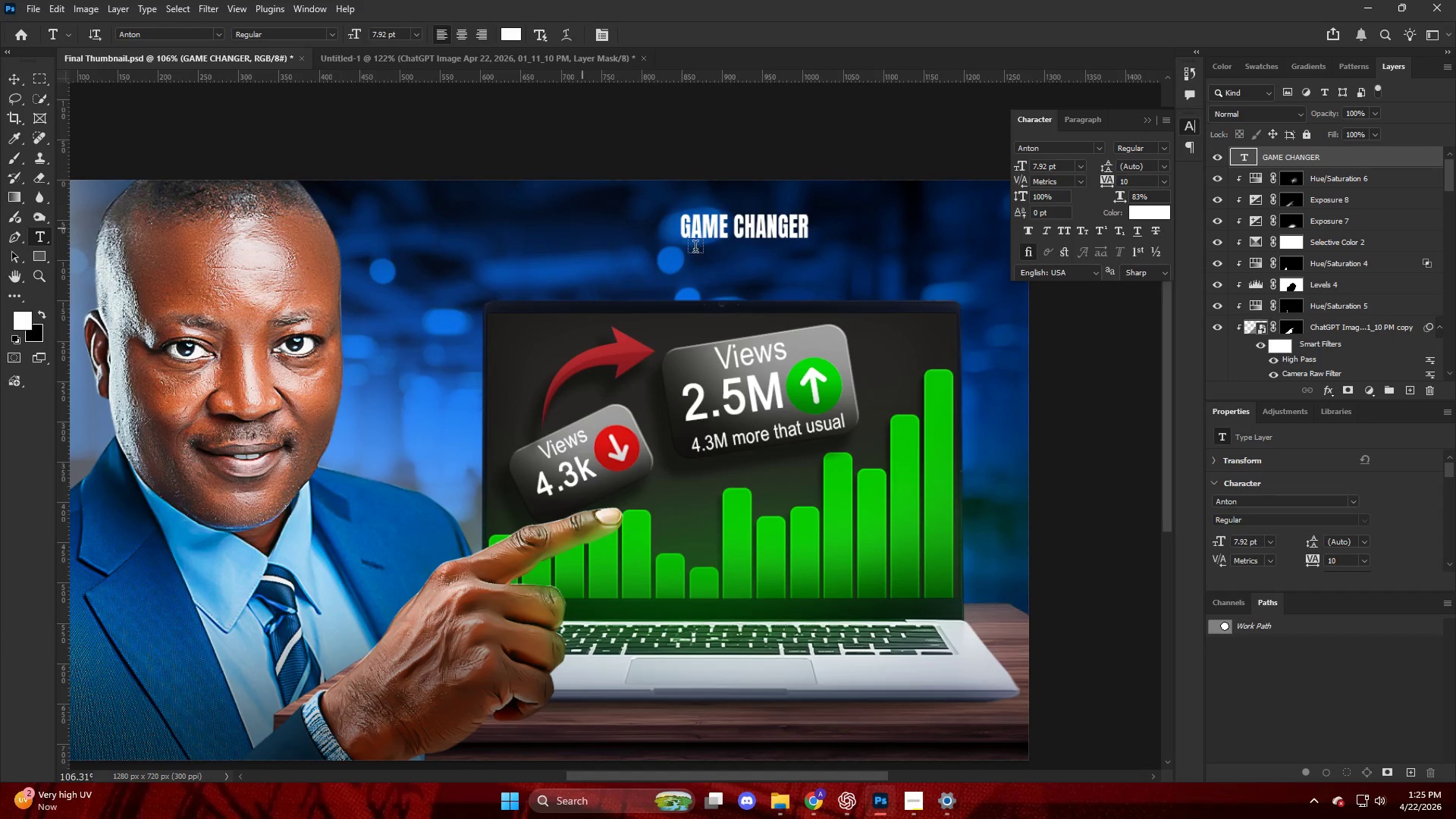 
key(Alt+AltLeft)
 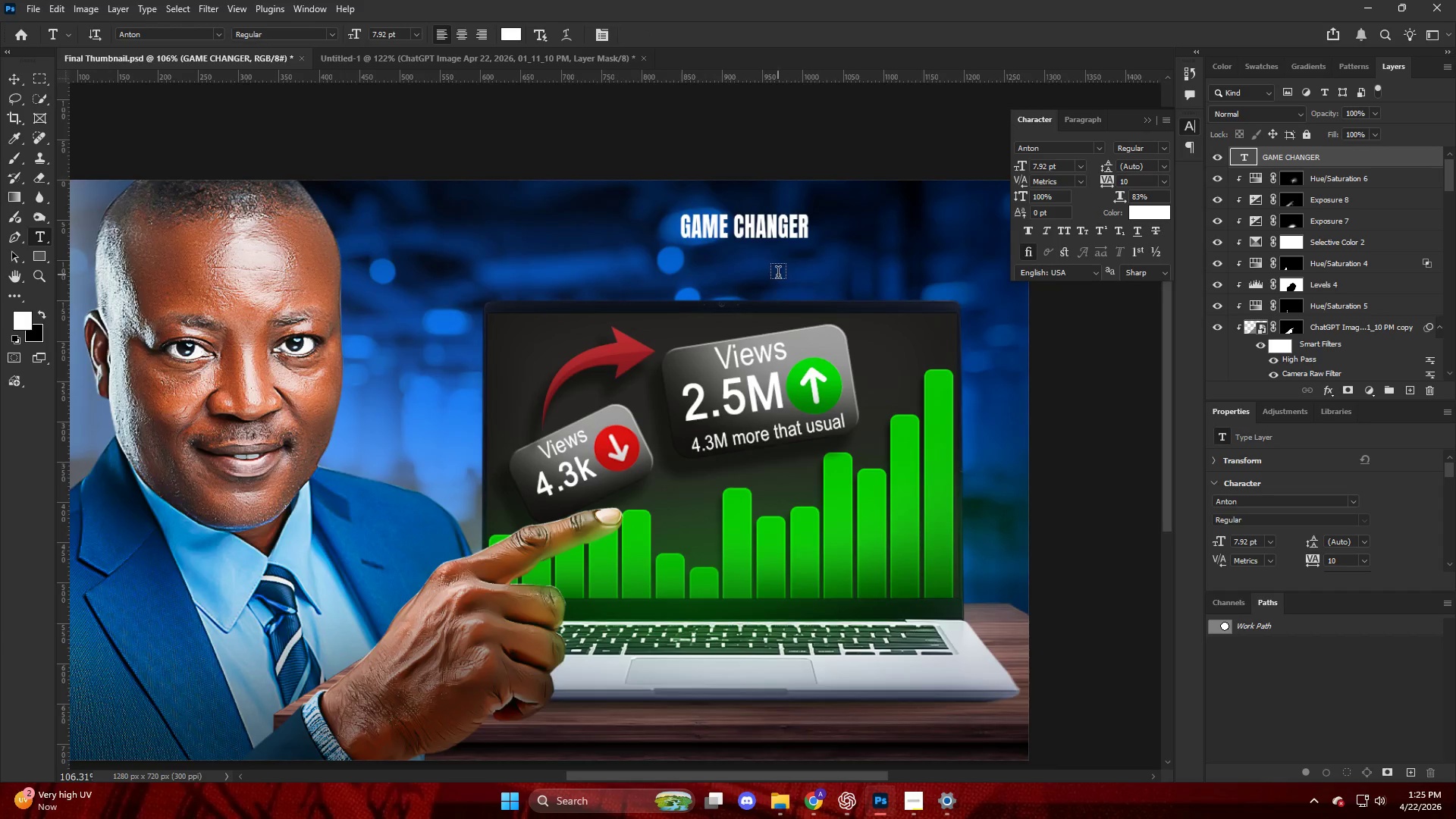 
left_click([774, 224])
 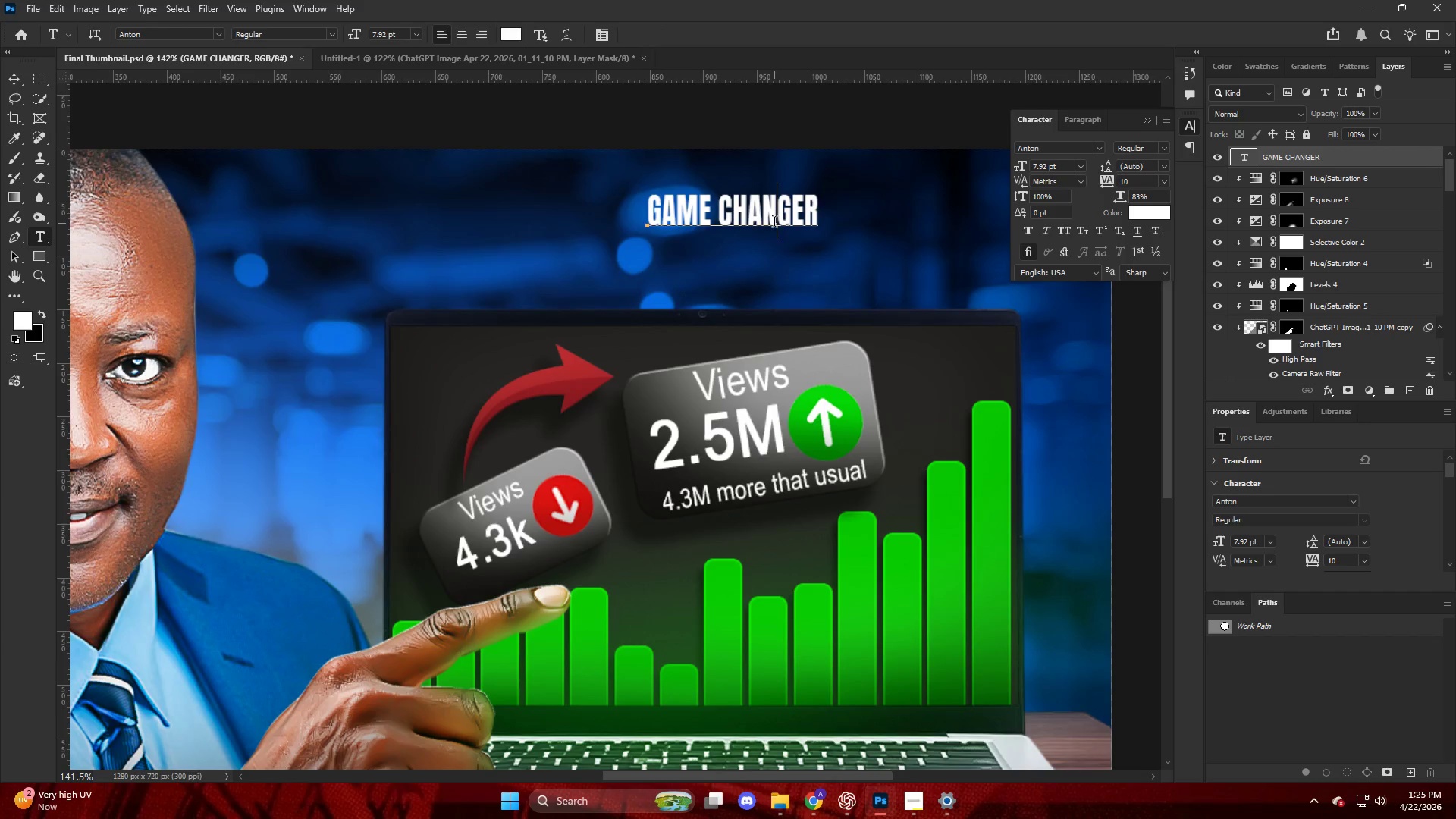 
scroll: coordinate [778, 275], scroll_direction: up, amount: 3.0
 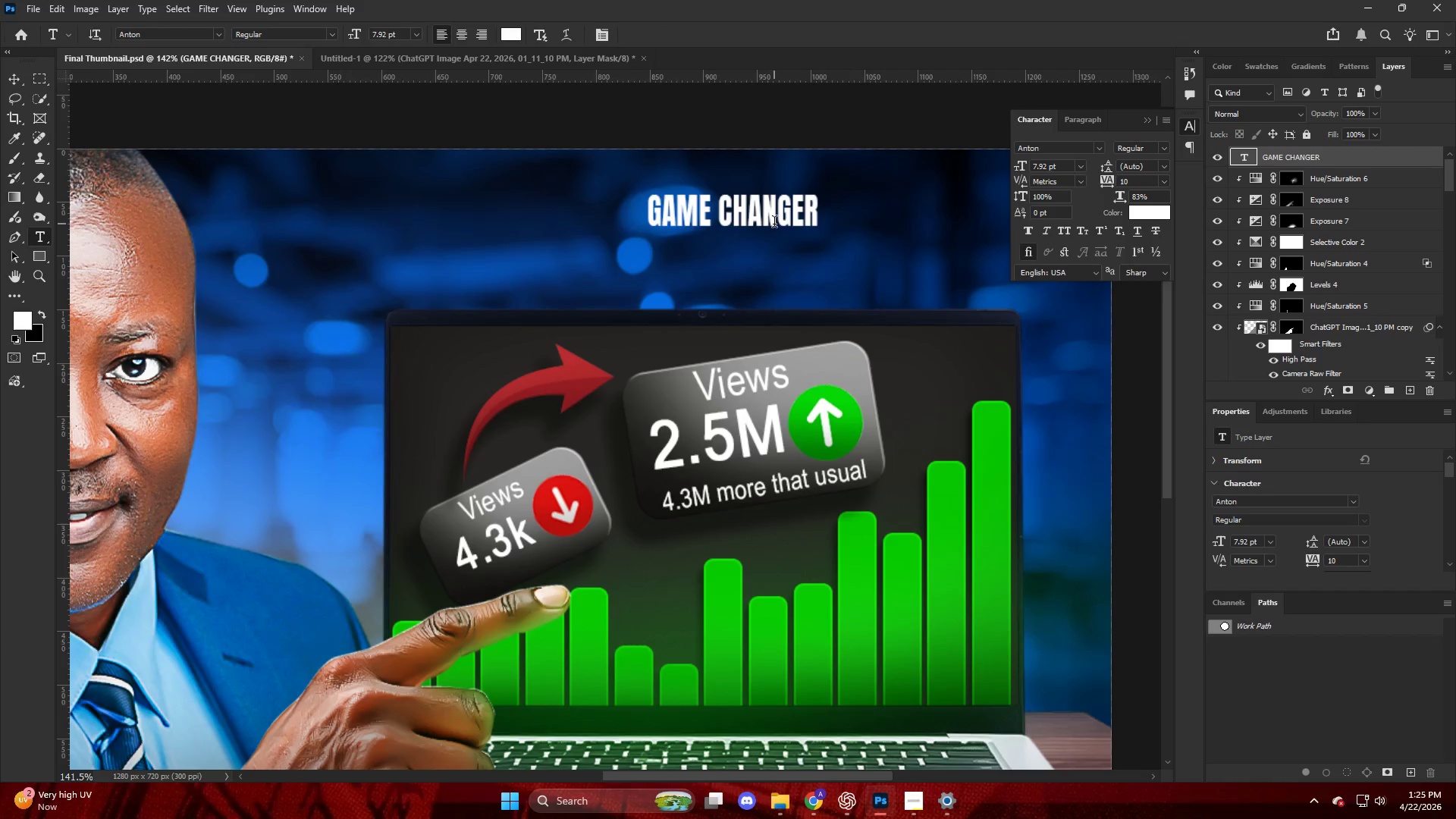 
double_click([774, 224])
 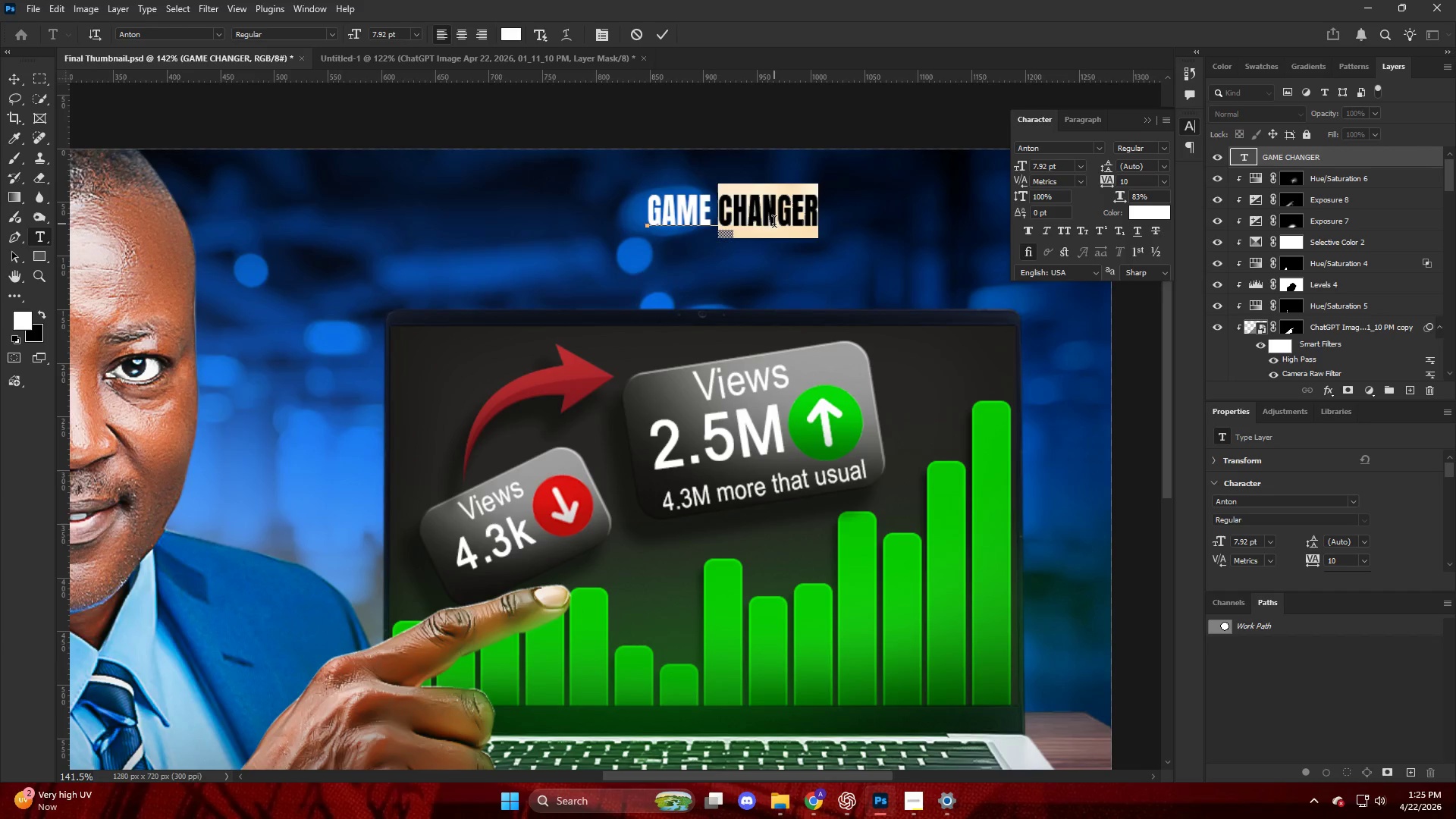 
triple_click([774, 224])
 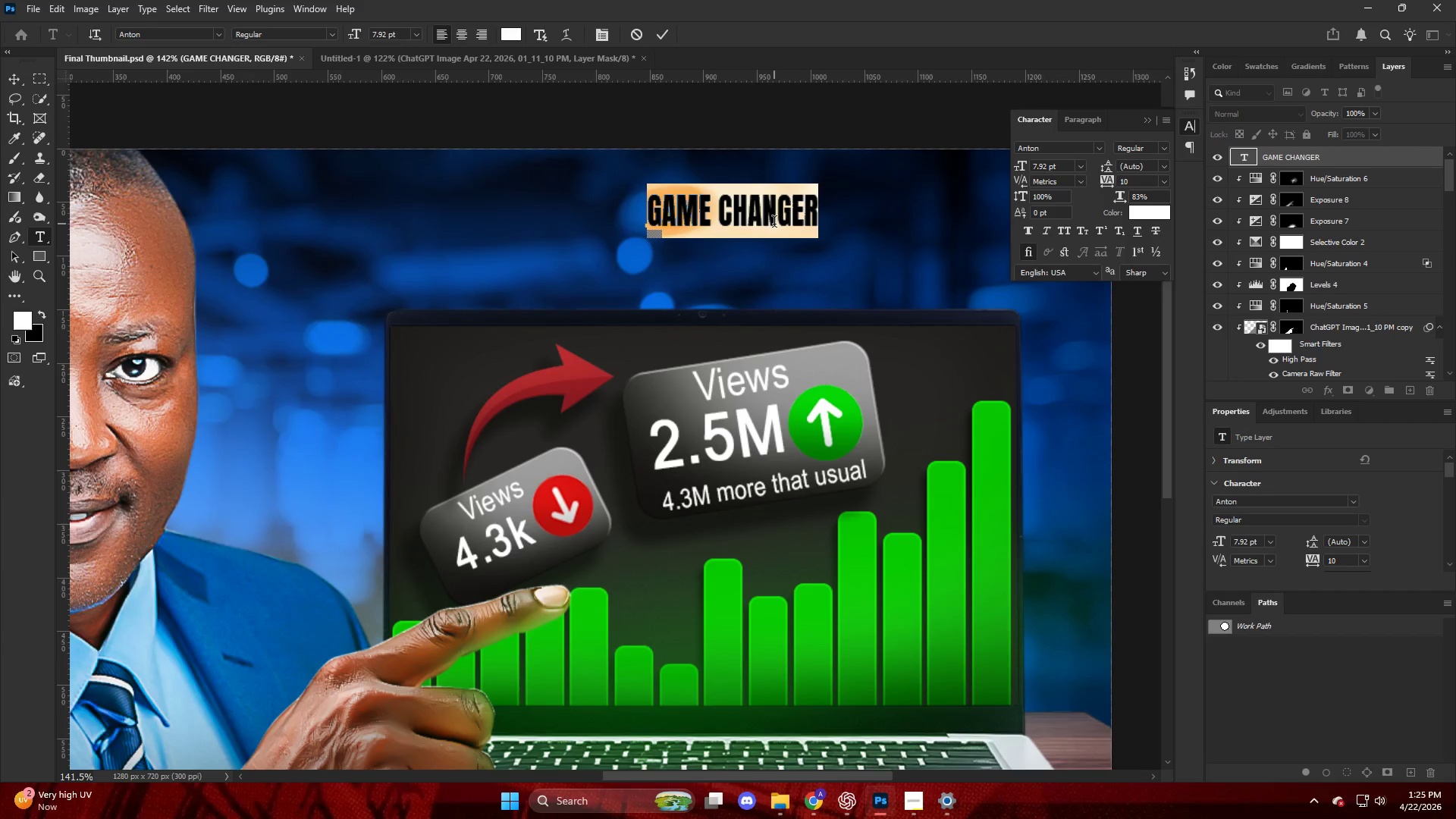 
triple_click([774, 224])
 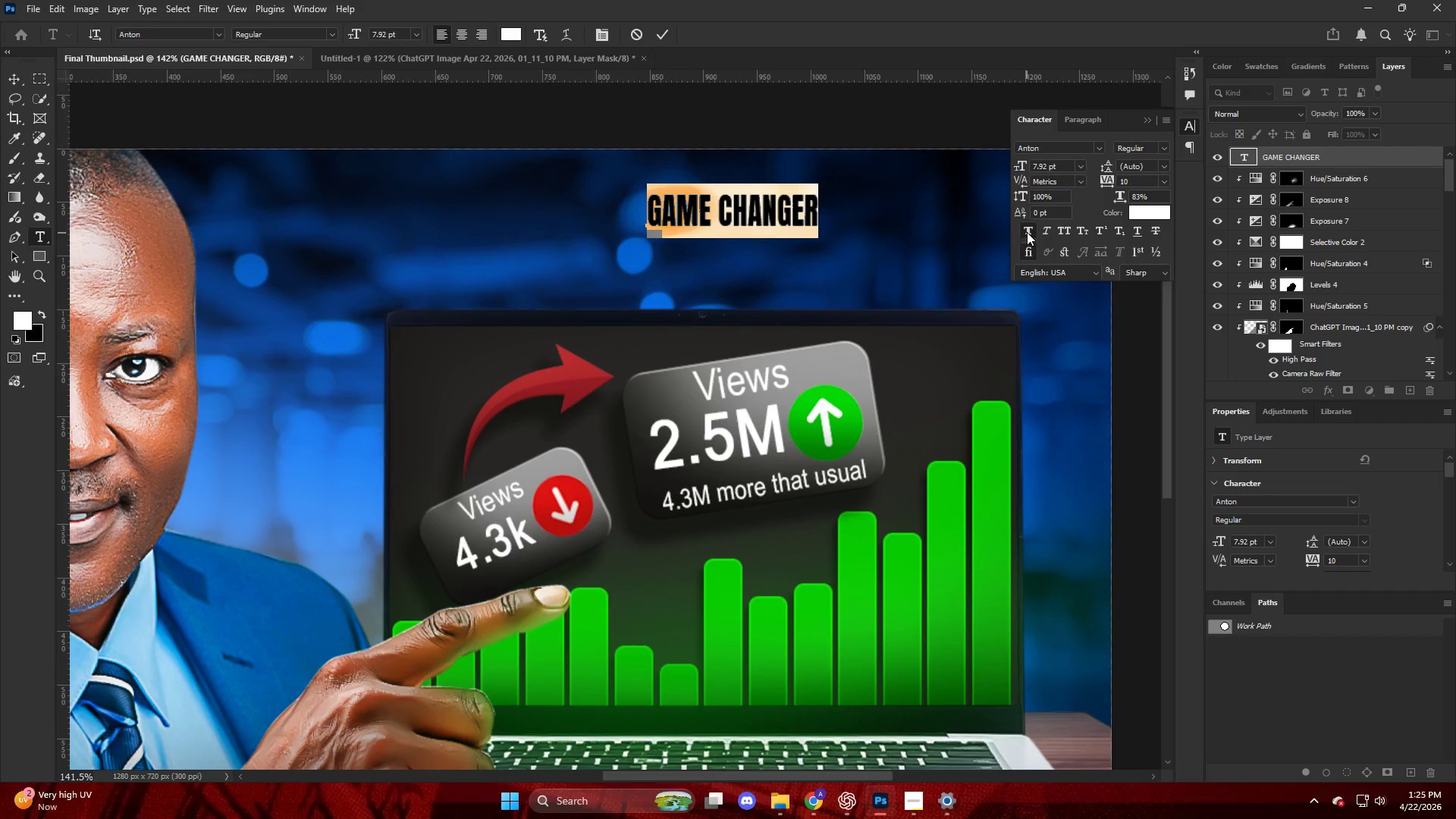 
key(NumpadEnter)
 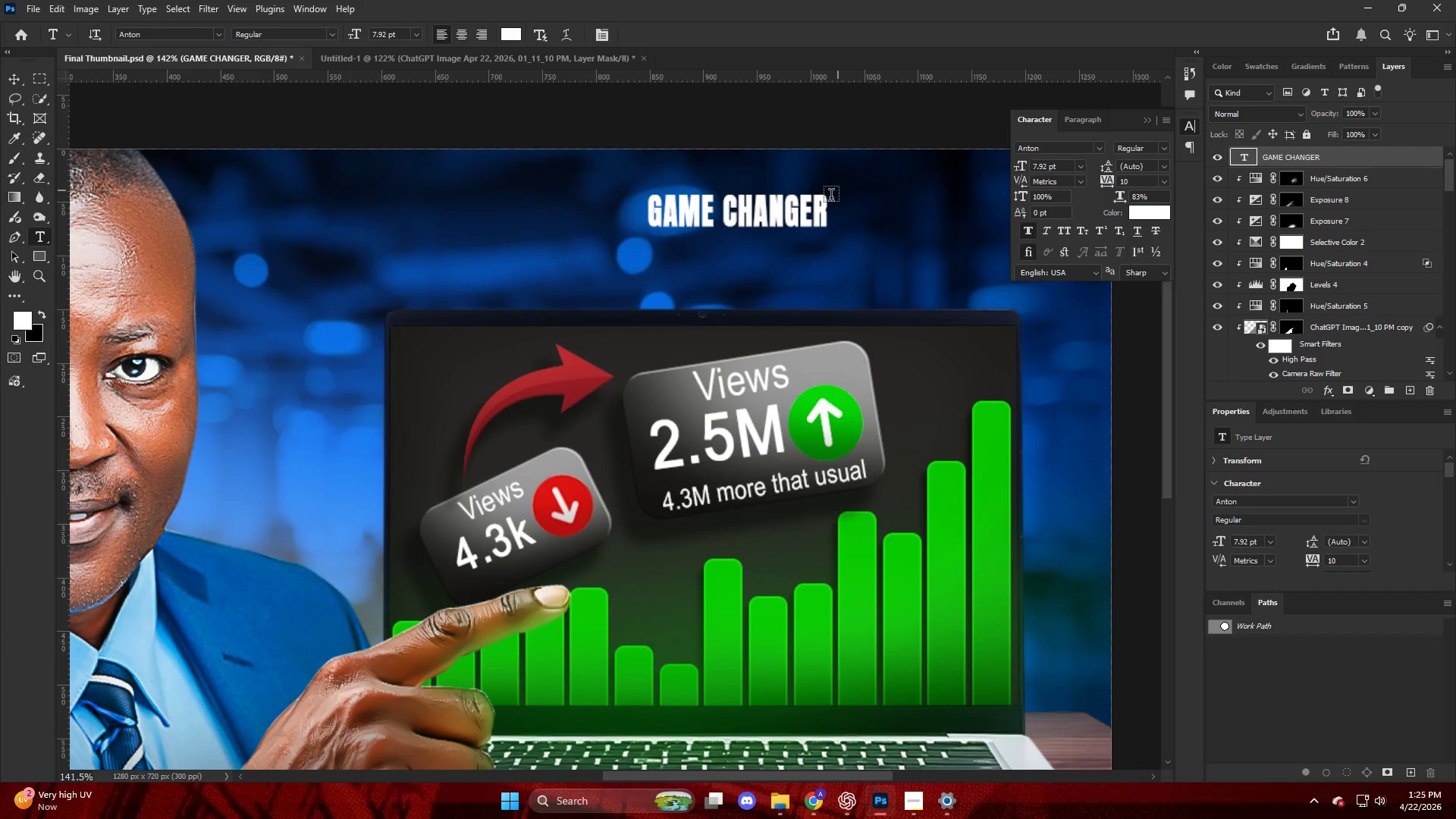 
double_click([764, 222])
 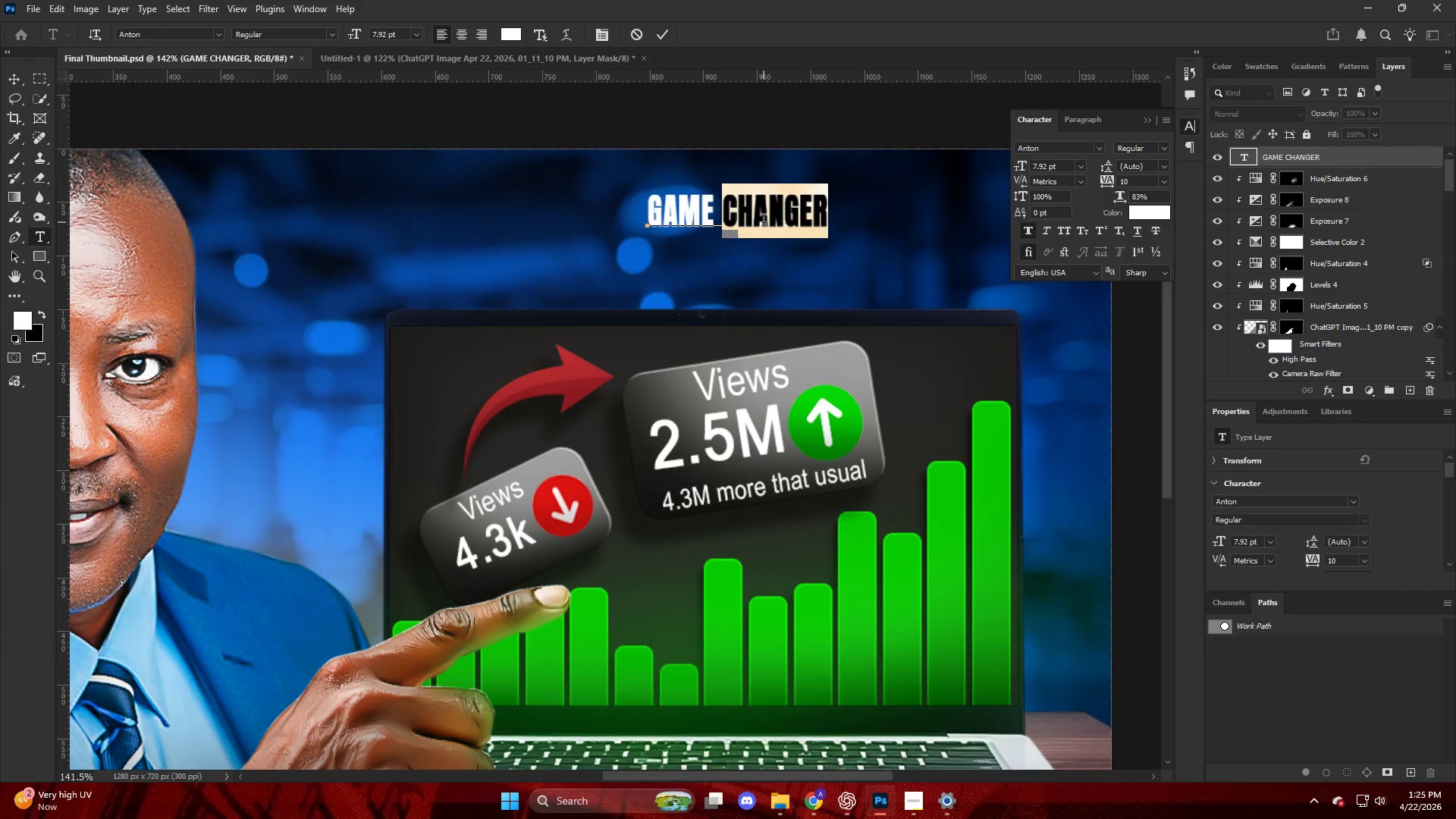 
triple_click([764, 222])
 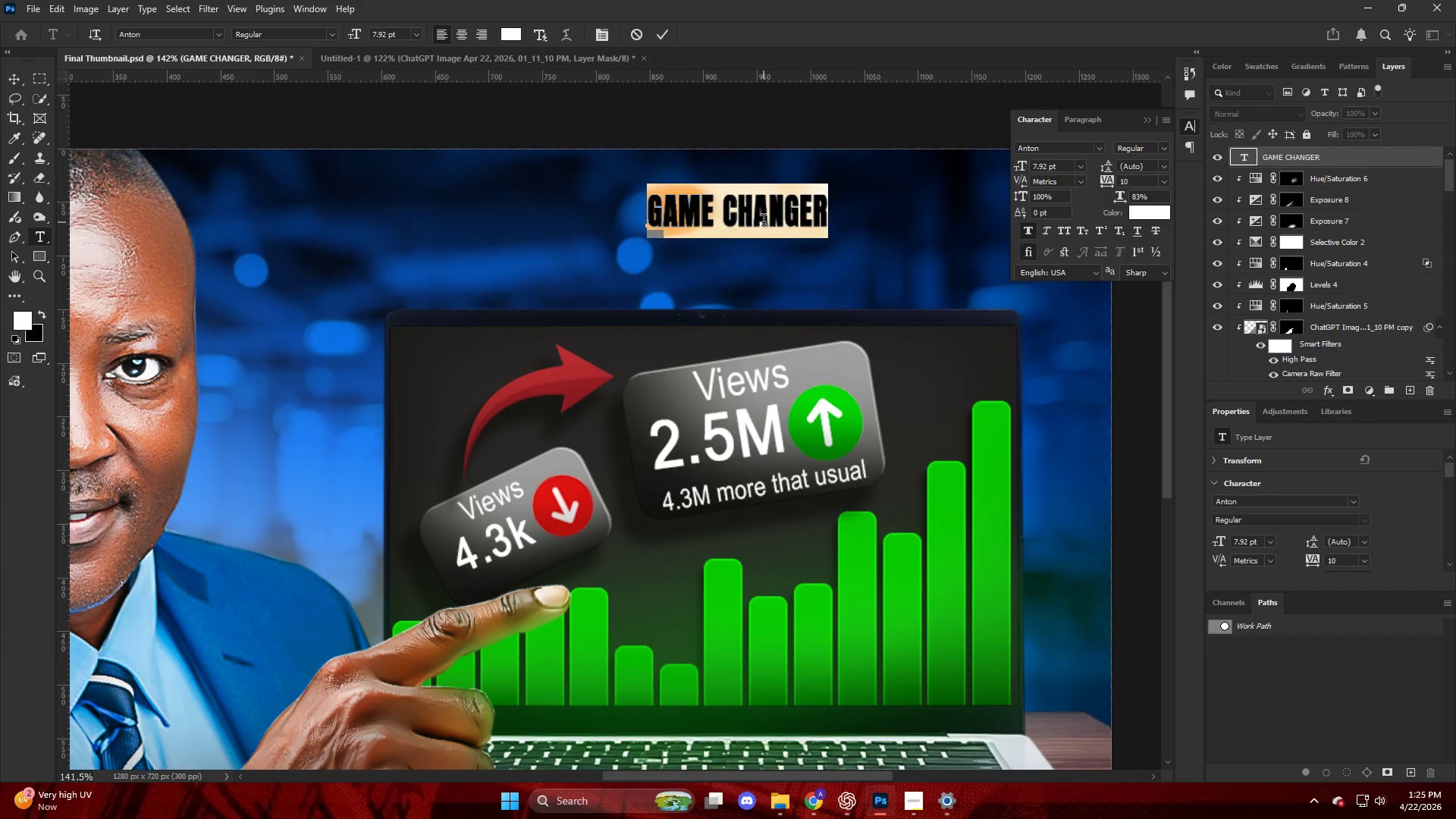 
triple_click([764, 222])
 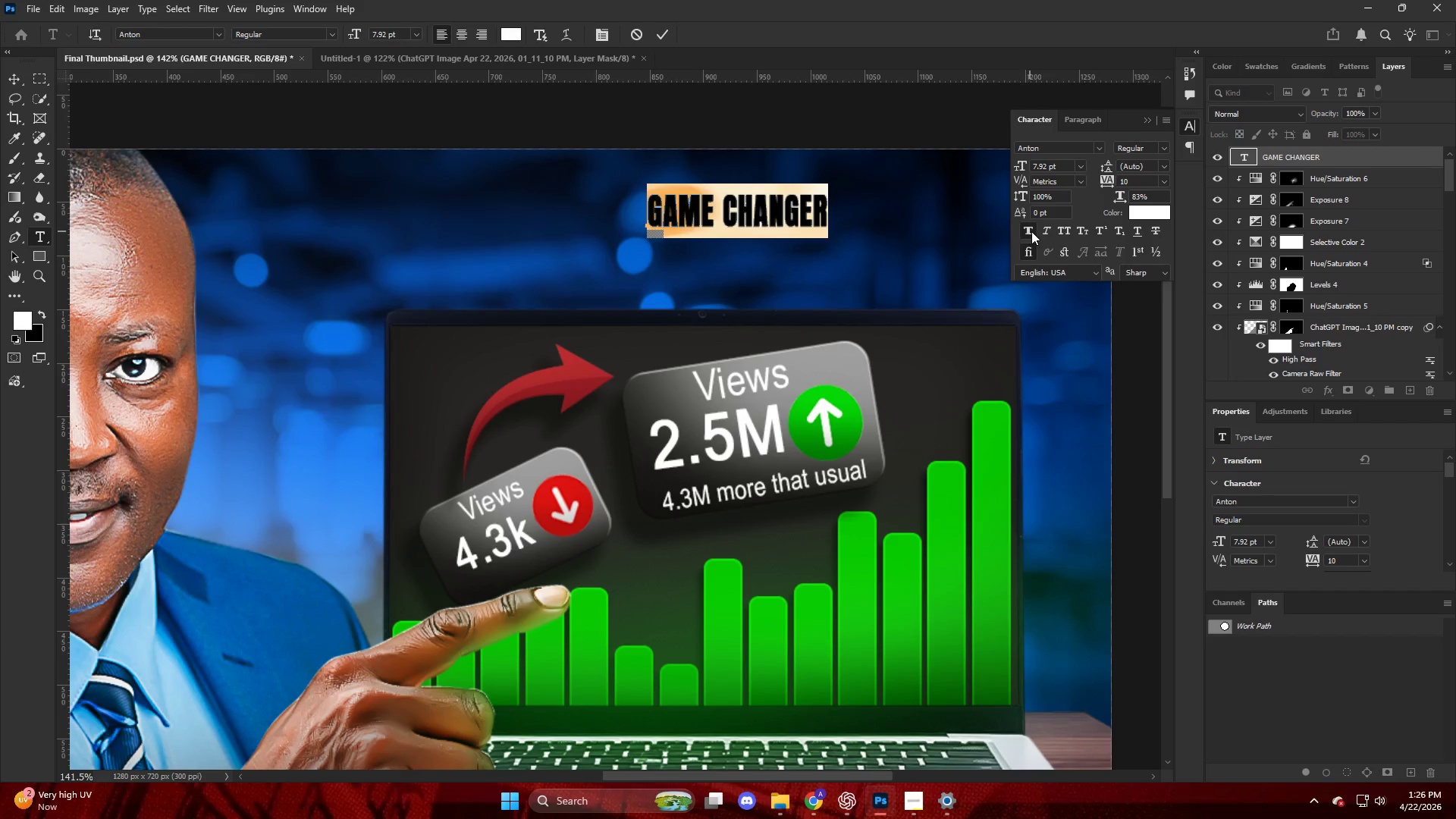 
left_click([1046, 228])
 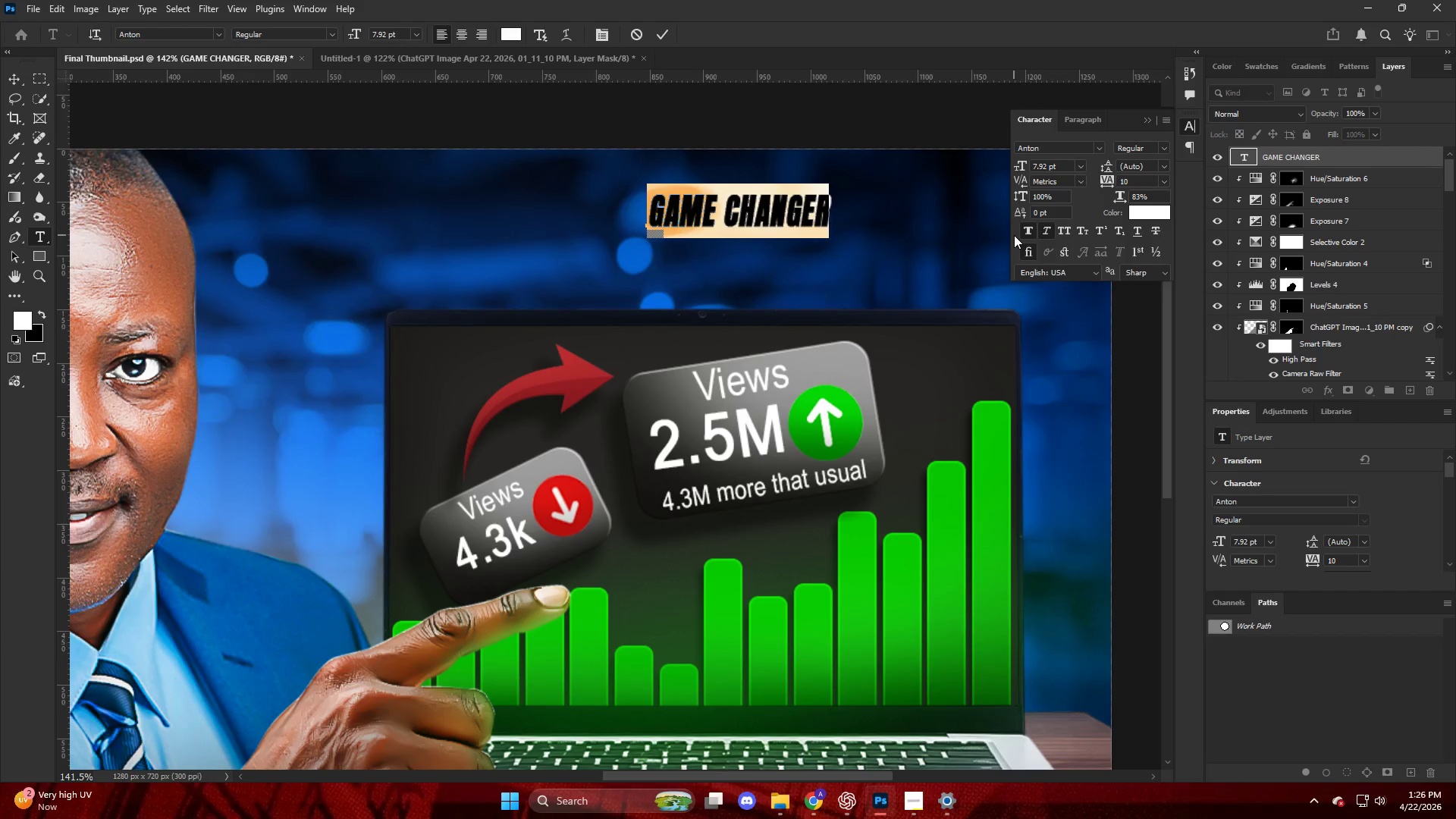 
left_click([1034, 236])
 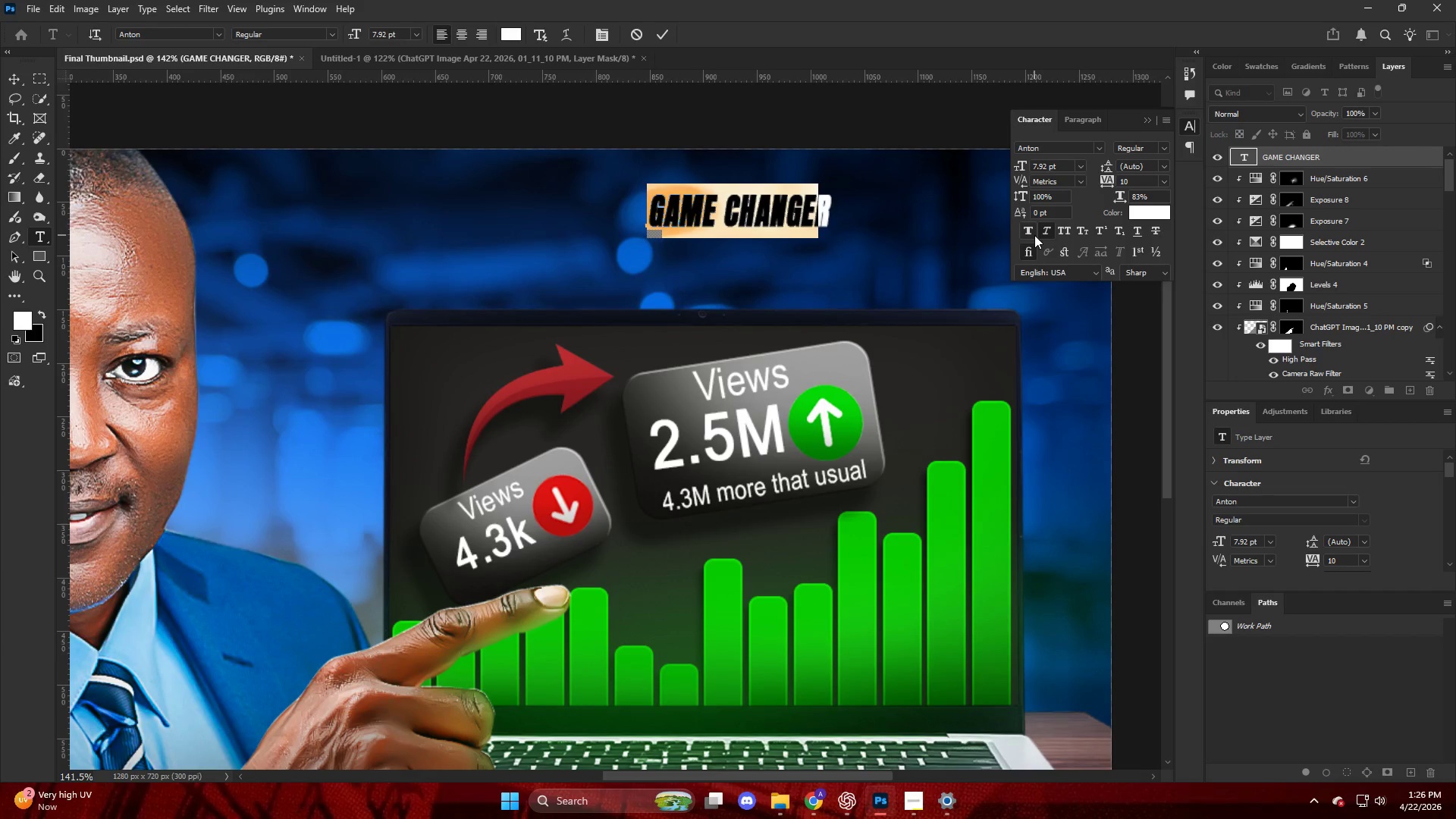 
key(NumpadEnter)
 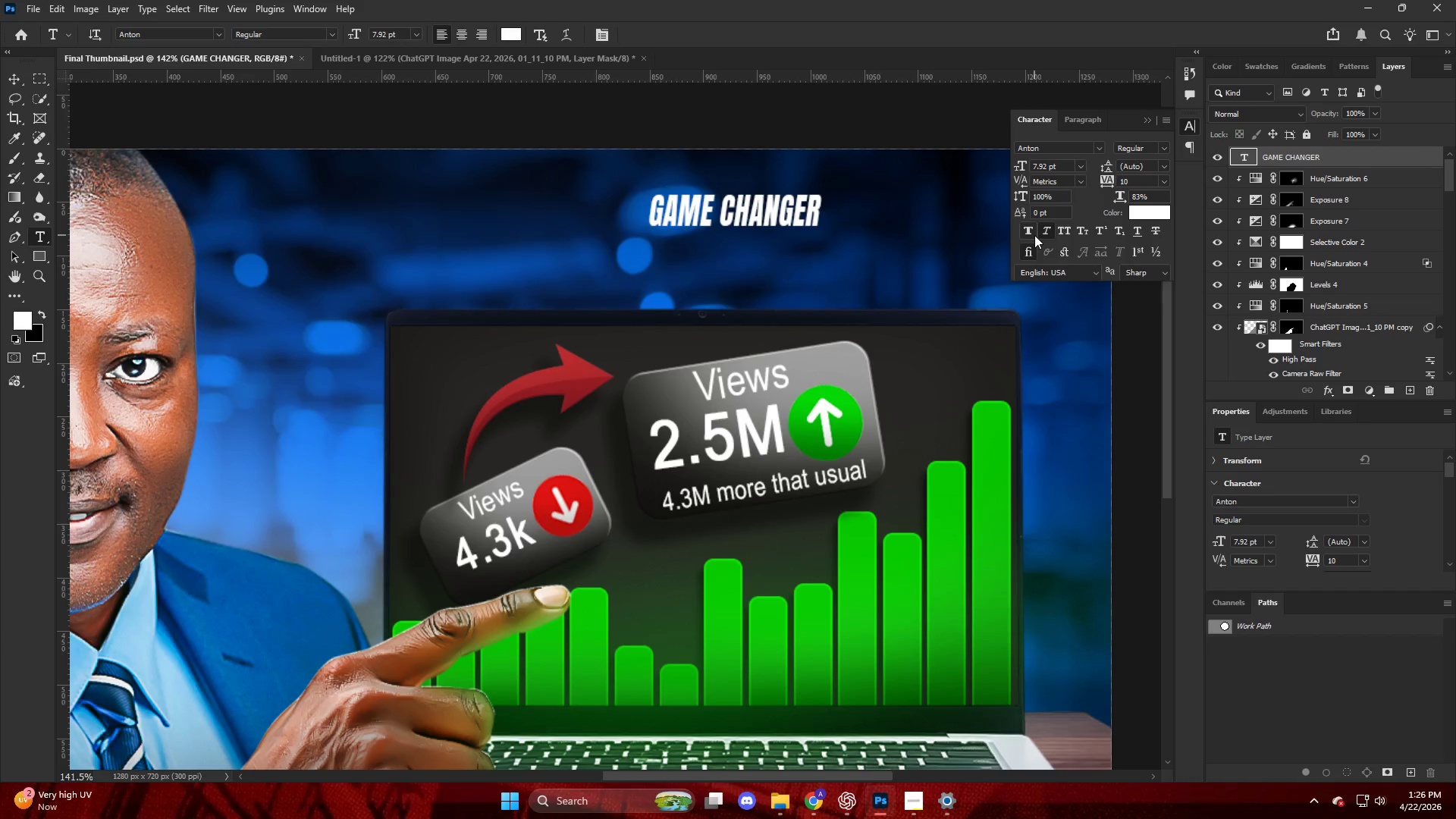 
key(Alt+AltLeft)
 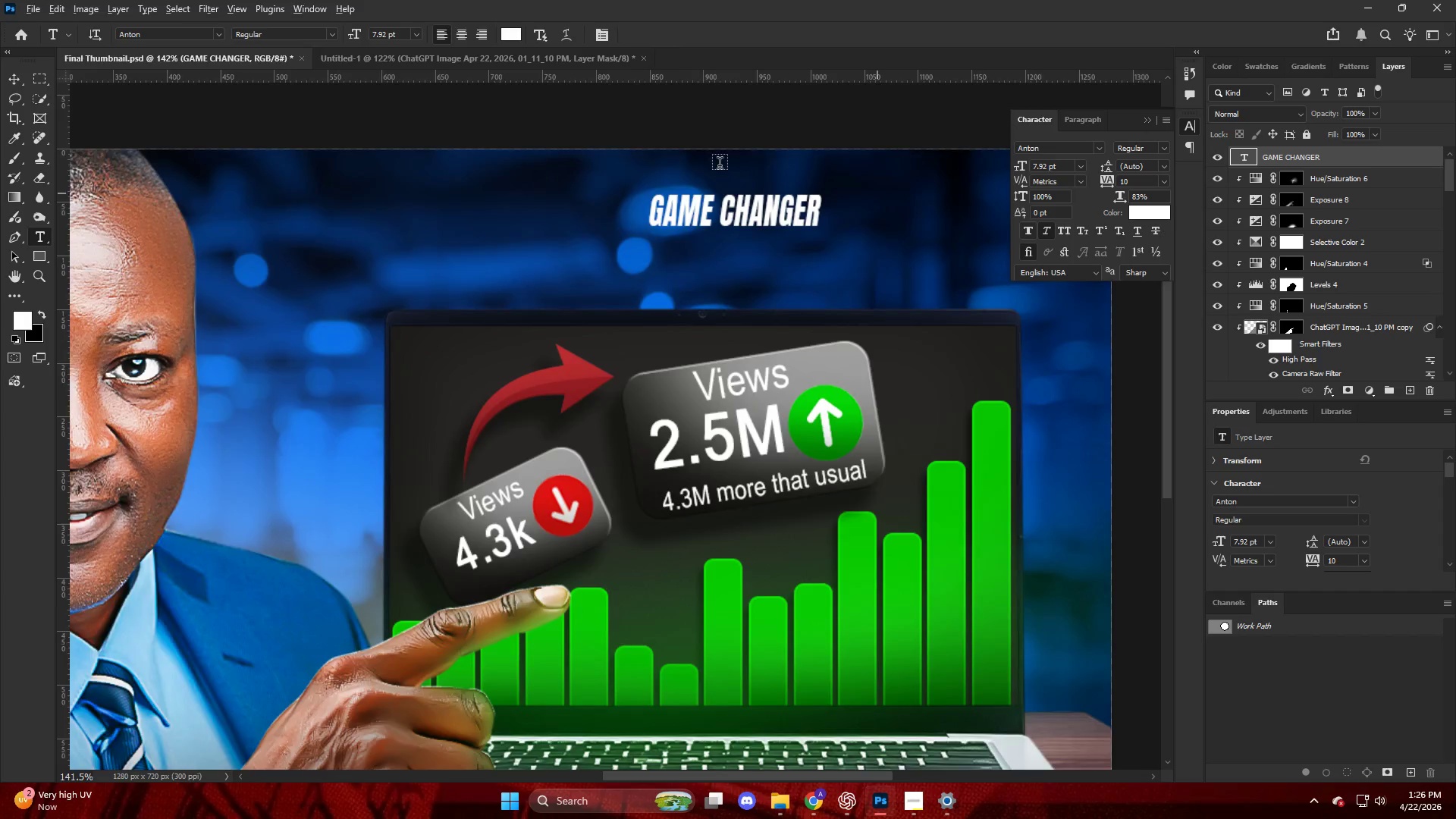 
key(V)
 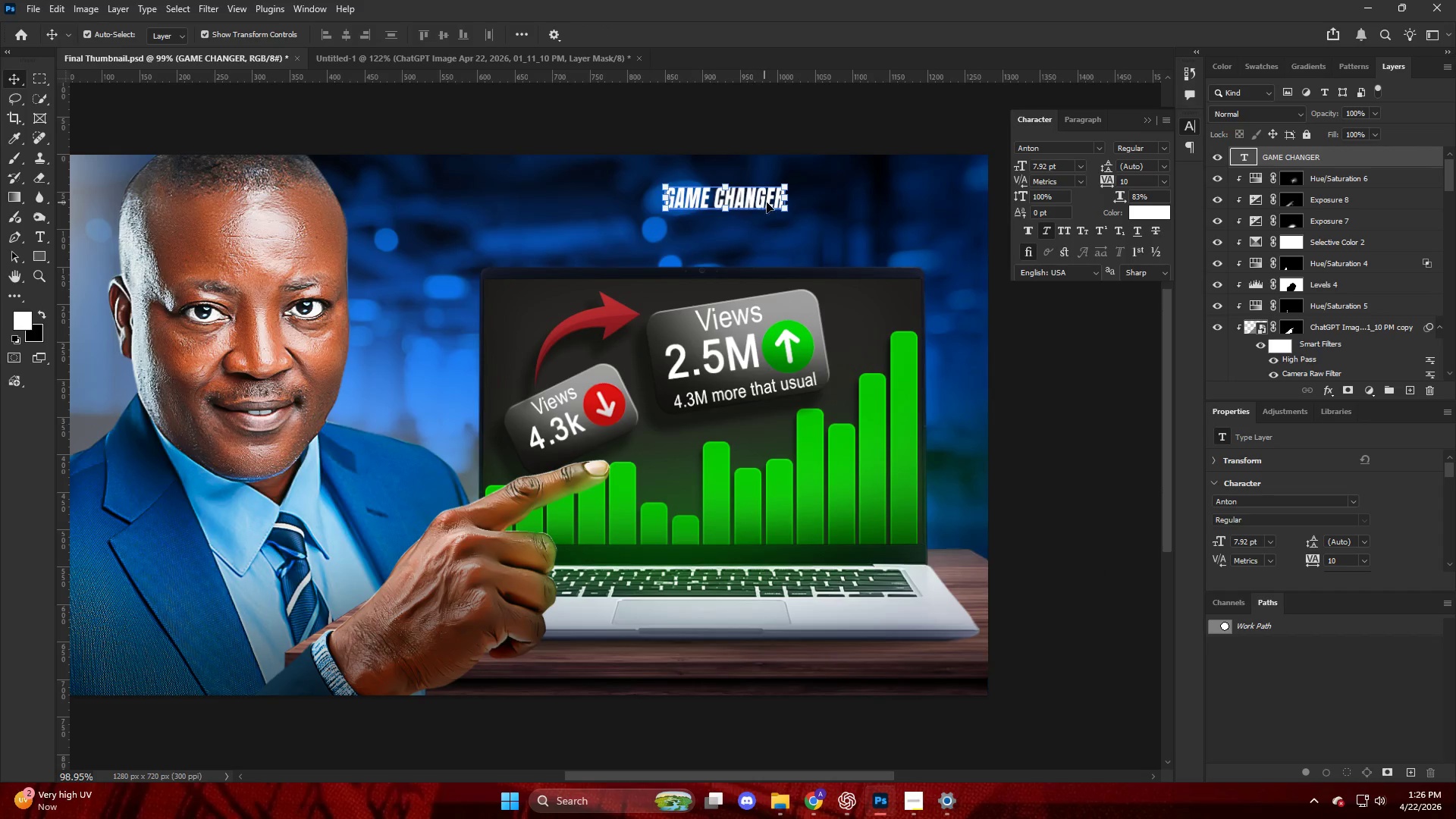 
scroll: coordinate [697, 168], scroll_direction: down, amount: 4.0
 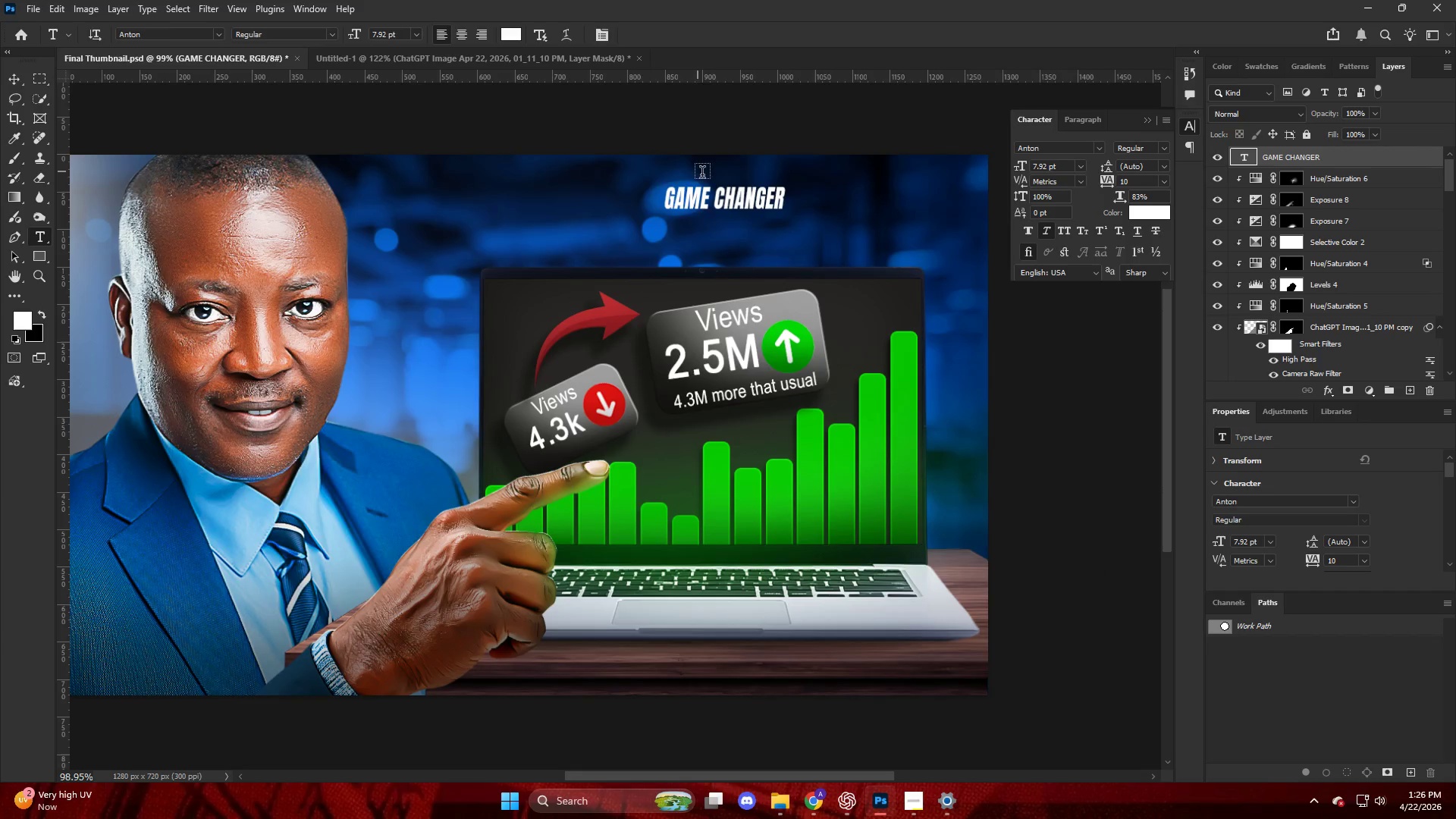 
hold_key(key=AltLeft, duration=0.84)
left_click_drag(start_coordinate=[785, 202], to_coordinate=[921, 209])
 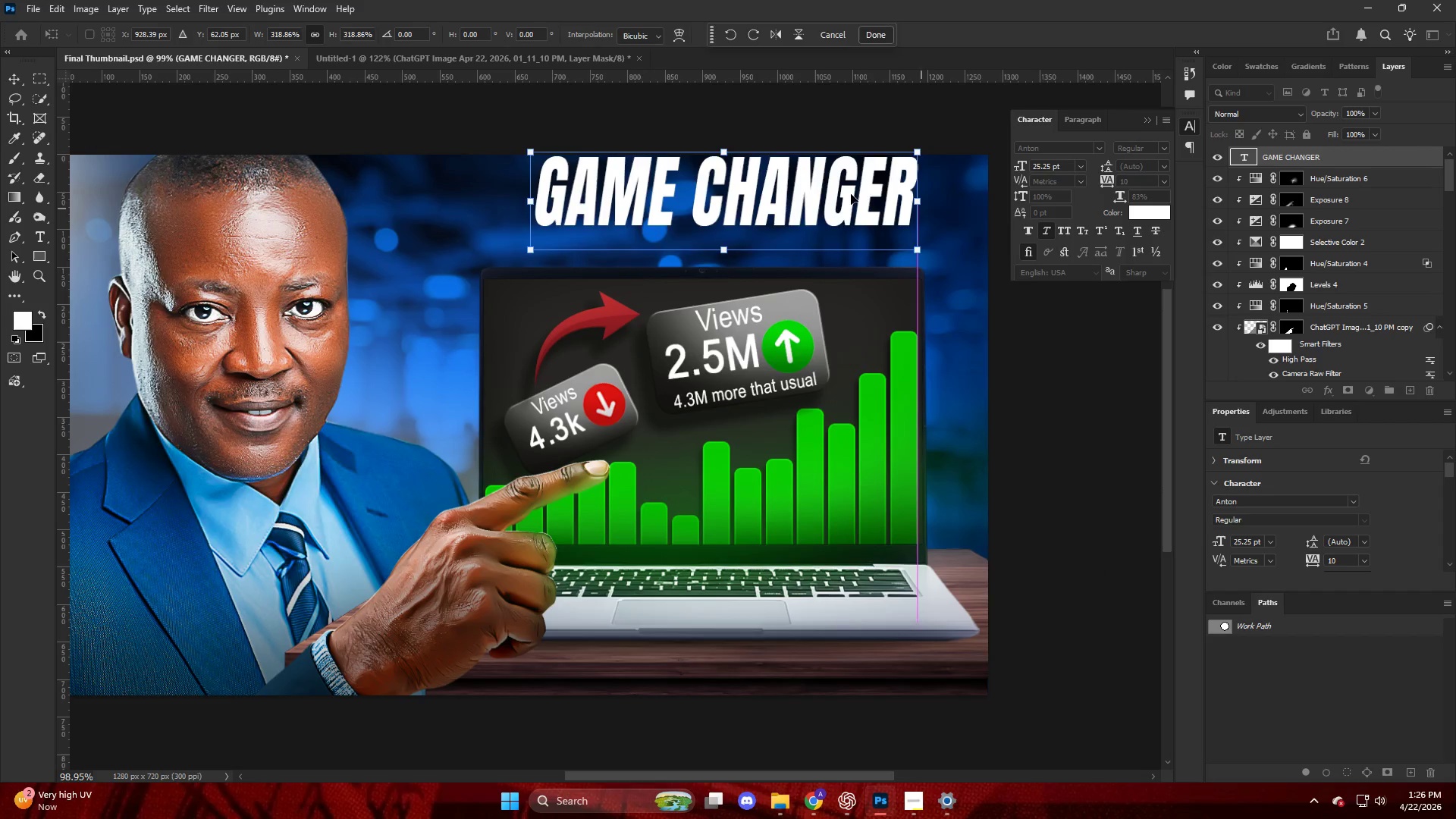 
left_click_drag(start_coordinate=[836, 193], to_coordinate=[814, 230])
 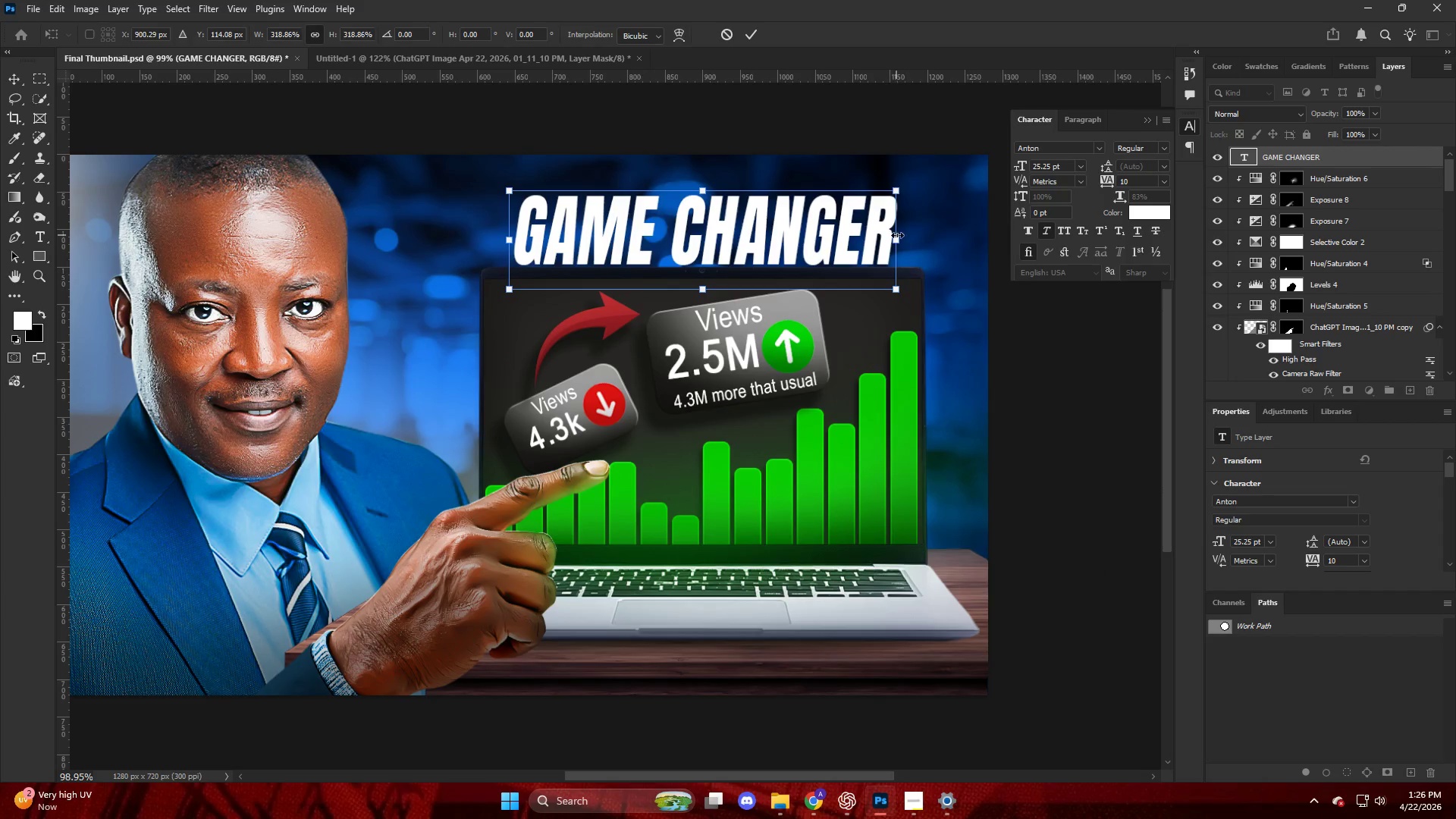 
left_click_drag(start_coordinate=[899, 235], to_coordinate=[964, 252])
 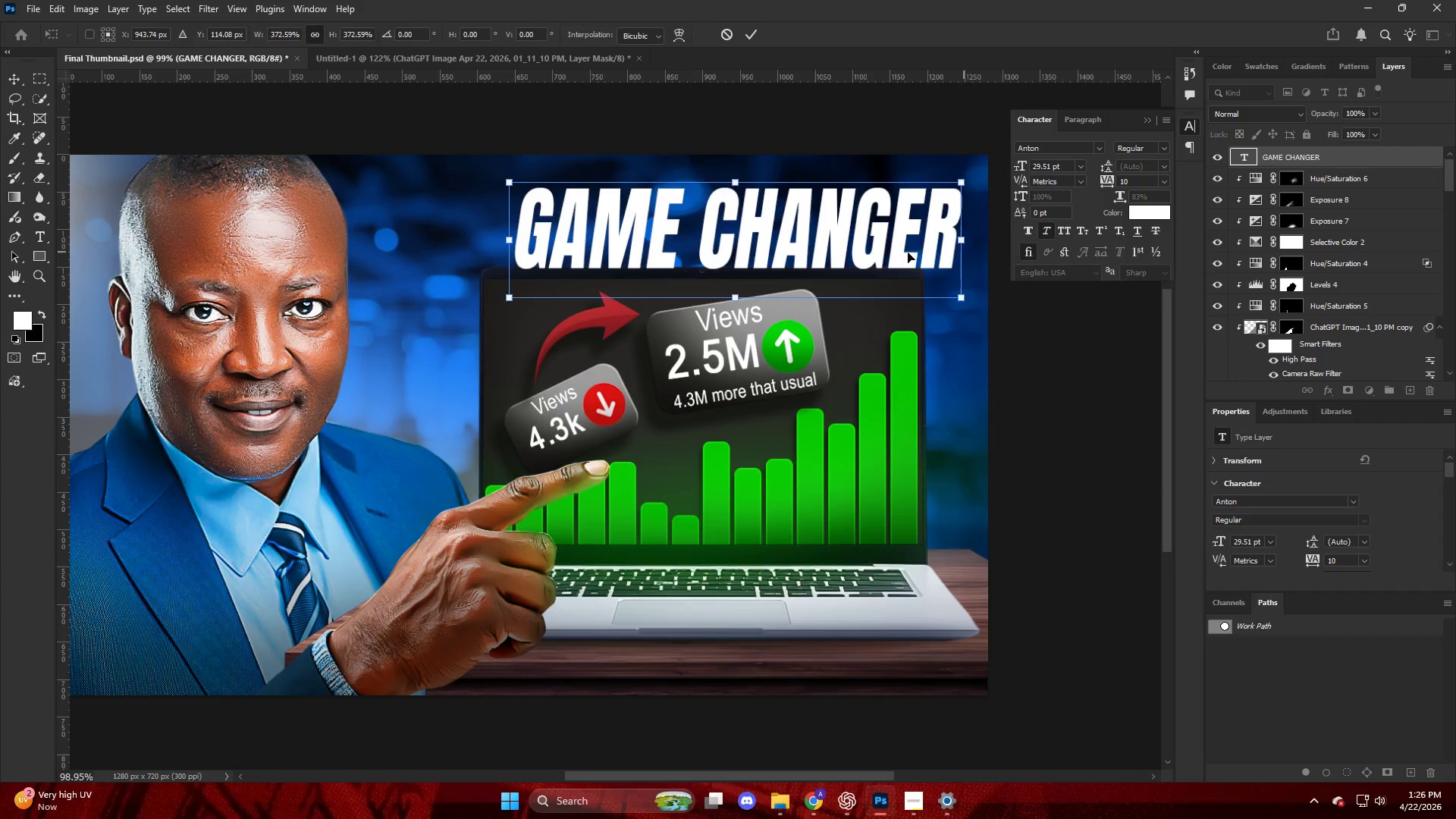 
left_click_drag(start_coordinate=[908, 253], to_coordinate=[884, 237])
 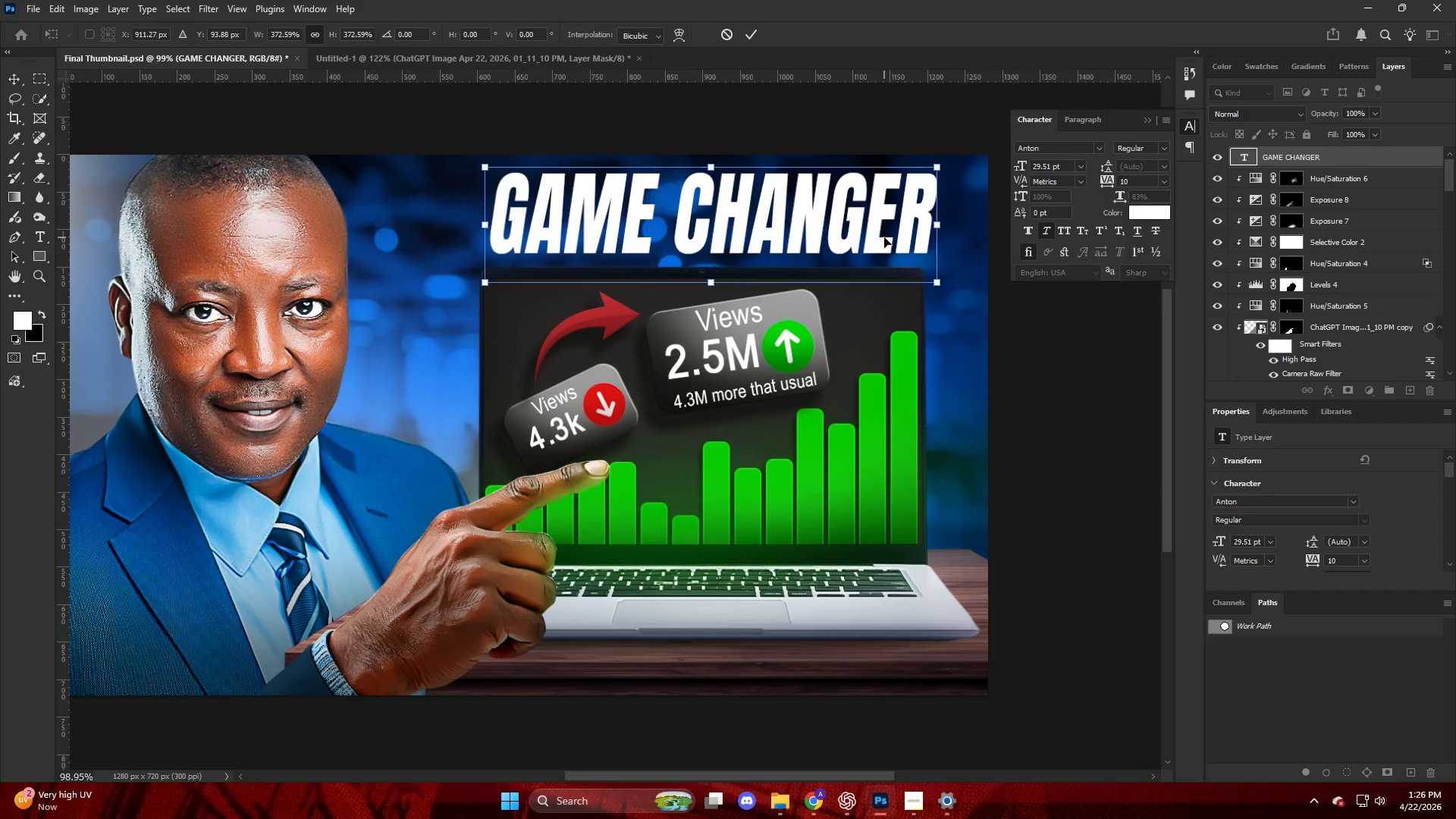 
key(NumpadEnter)
 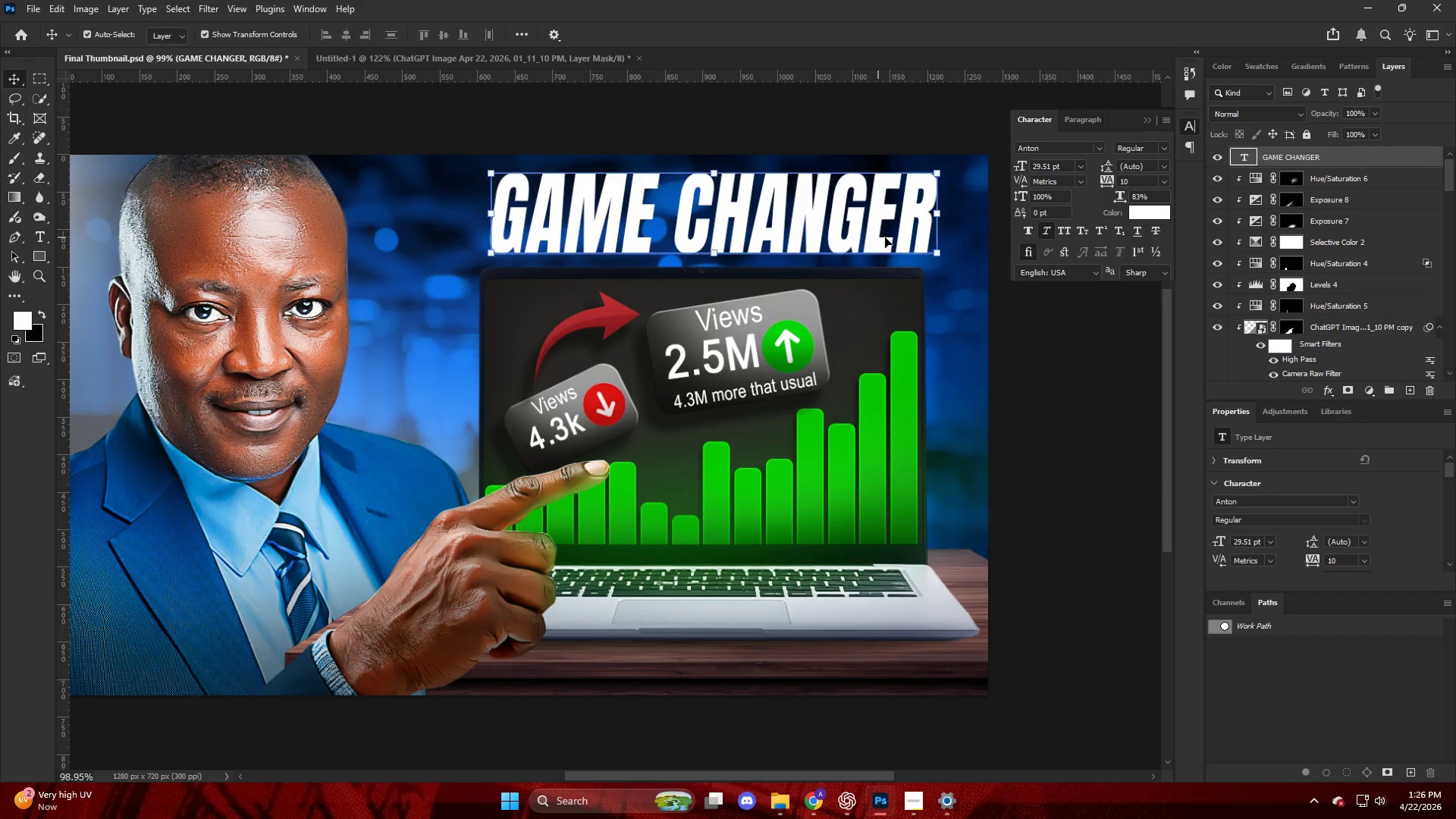 
left_click_drag(start_coordinate=[899, 236], to_coordinate=[892, 234])
 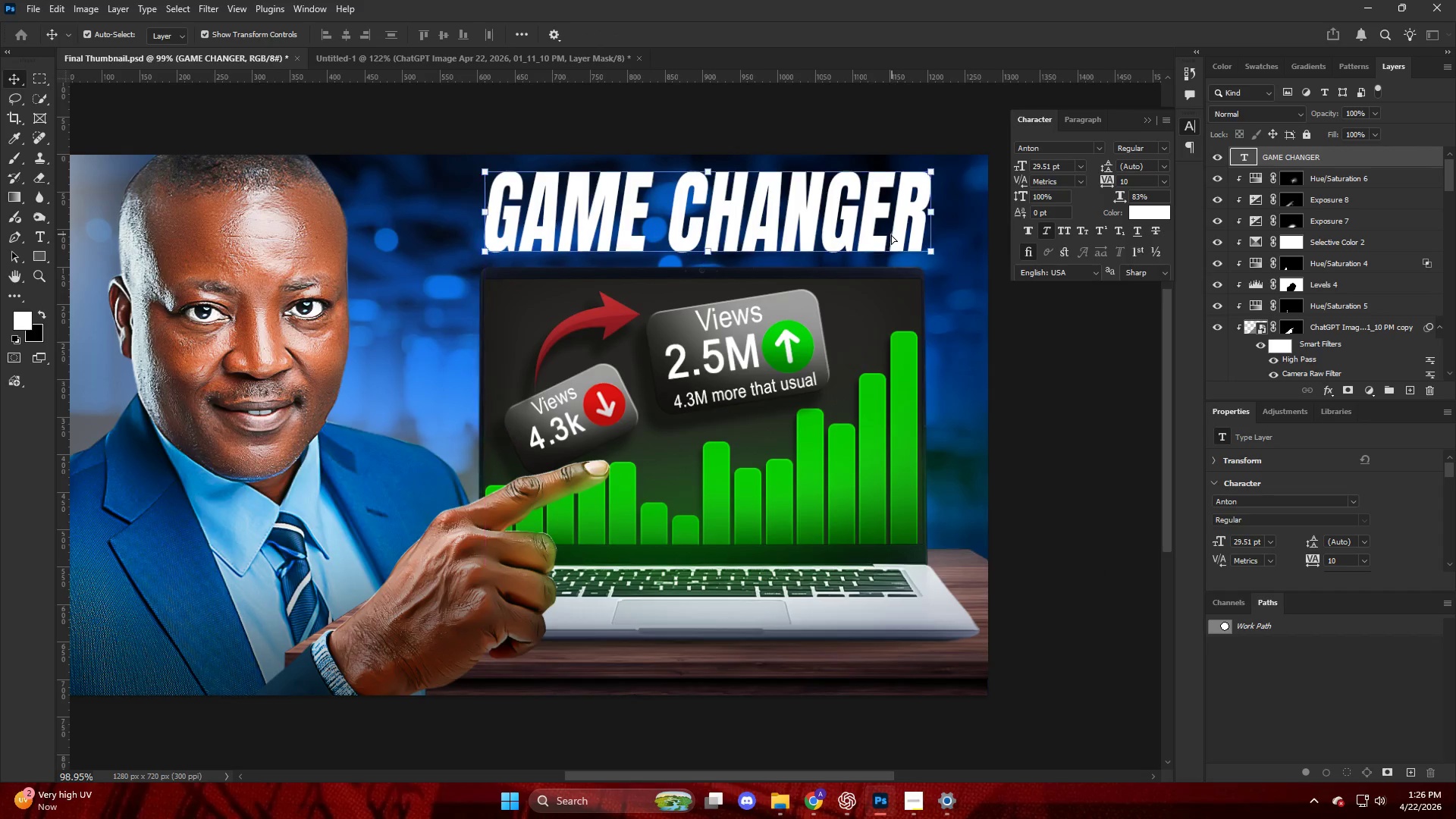 
hold_key(key=AltLeft, duration=0.39)
scroll: coordinate [874, 280], scroll_direction: down, amount: 11.0
 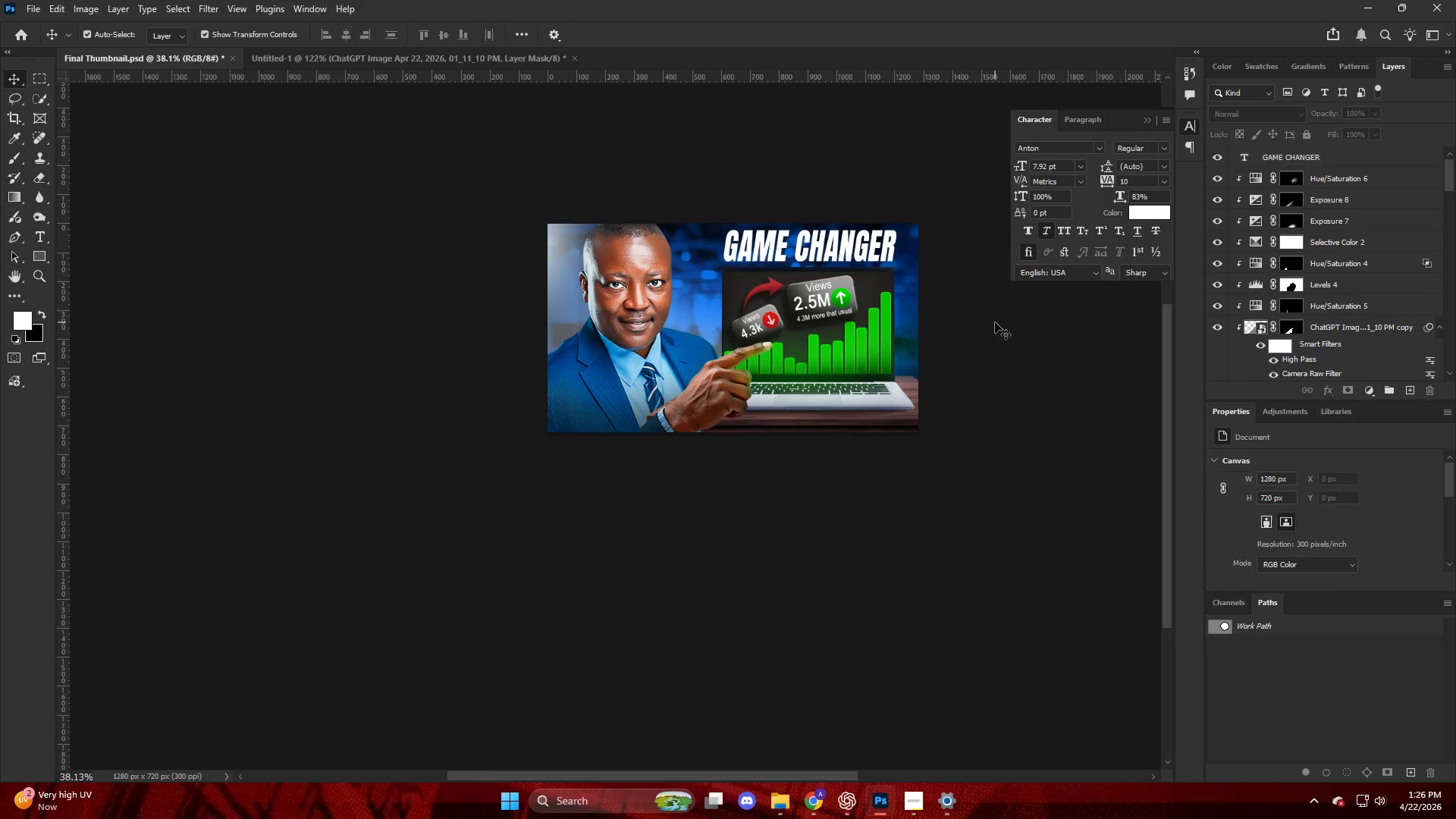 
hold_key(key=AltLeft, duration=0.67)
 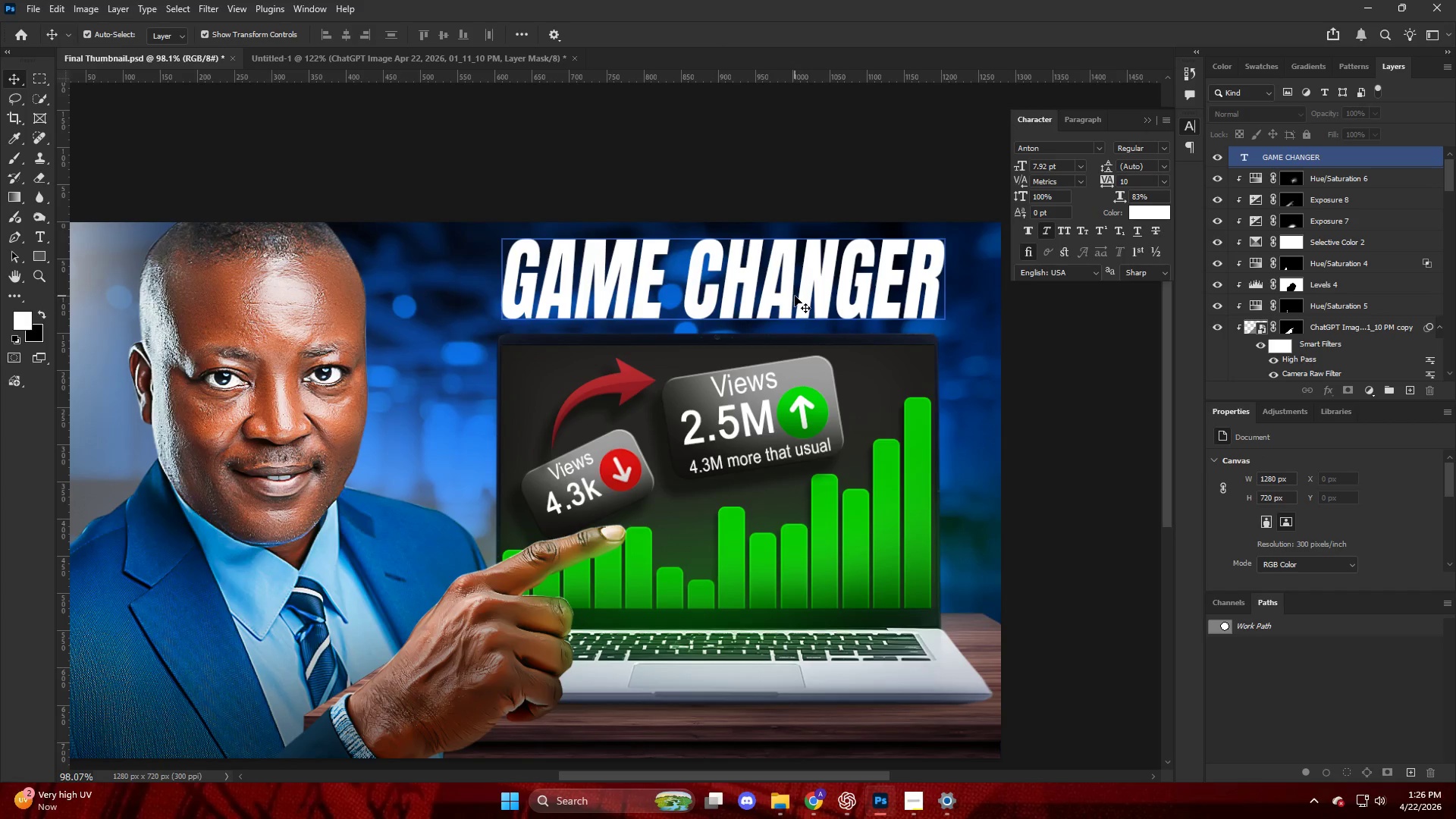 
left_click_drag(start_coordinate=[795, 296], to_coordinate=[798, 301])
 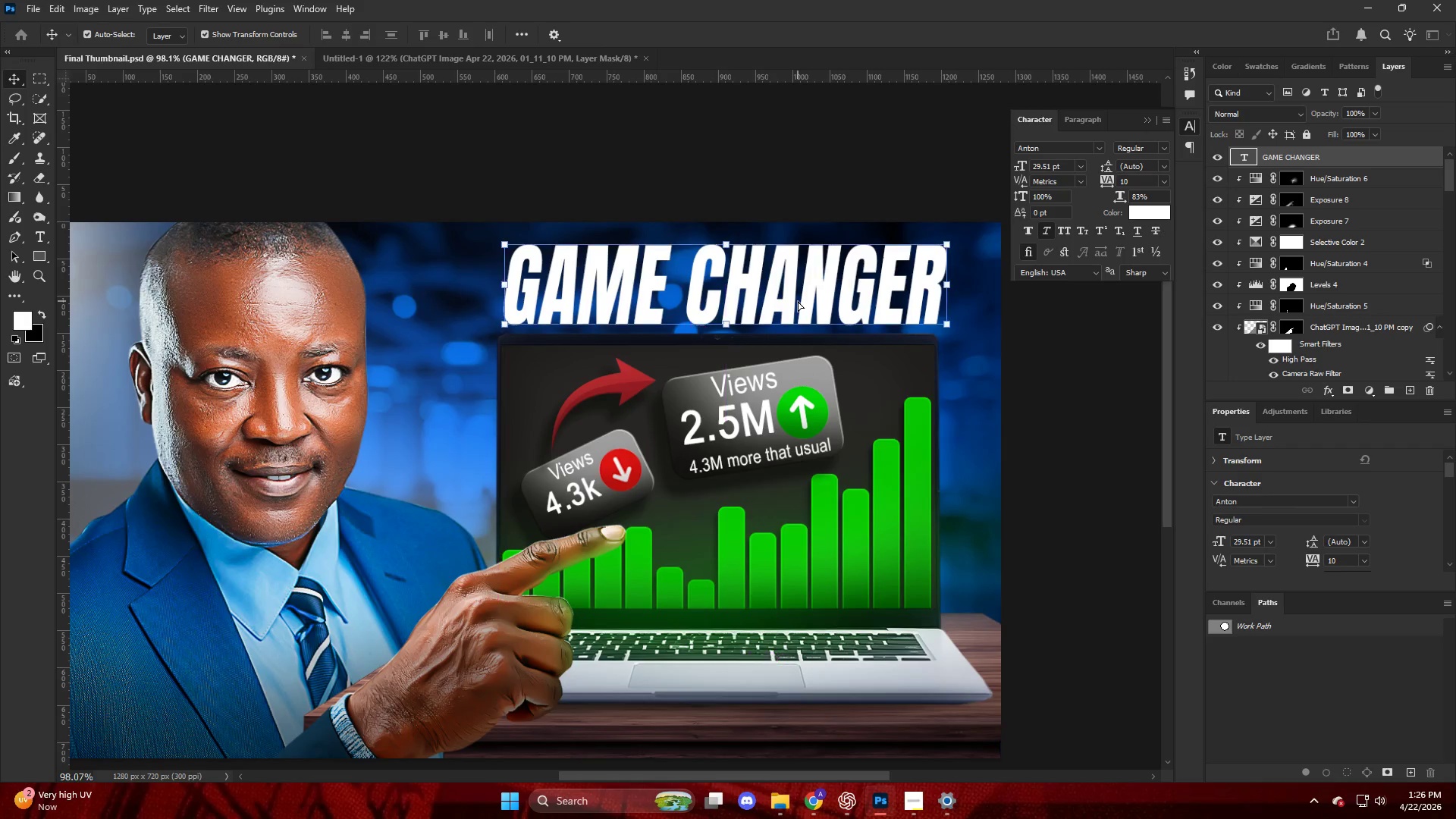 
scroll: coordinate [792, 298], scroll_direction: up, amount: 13.0
 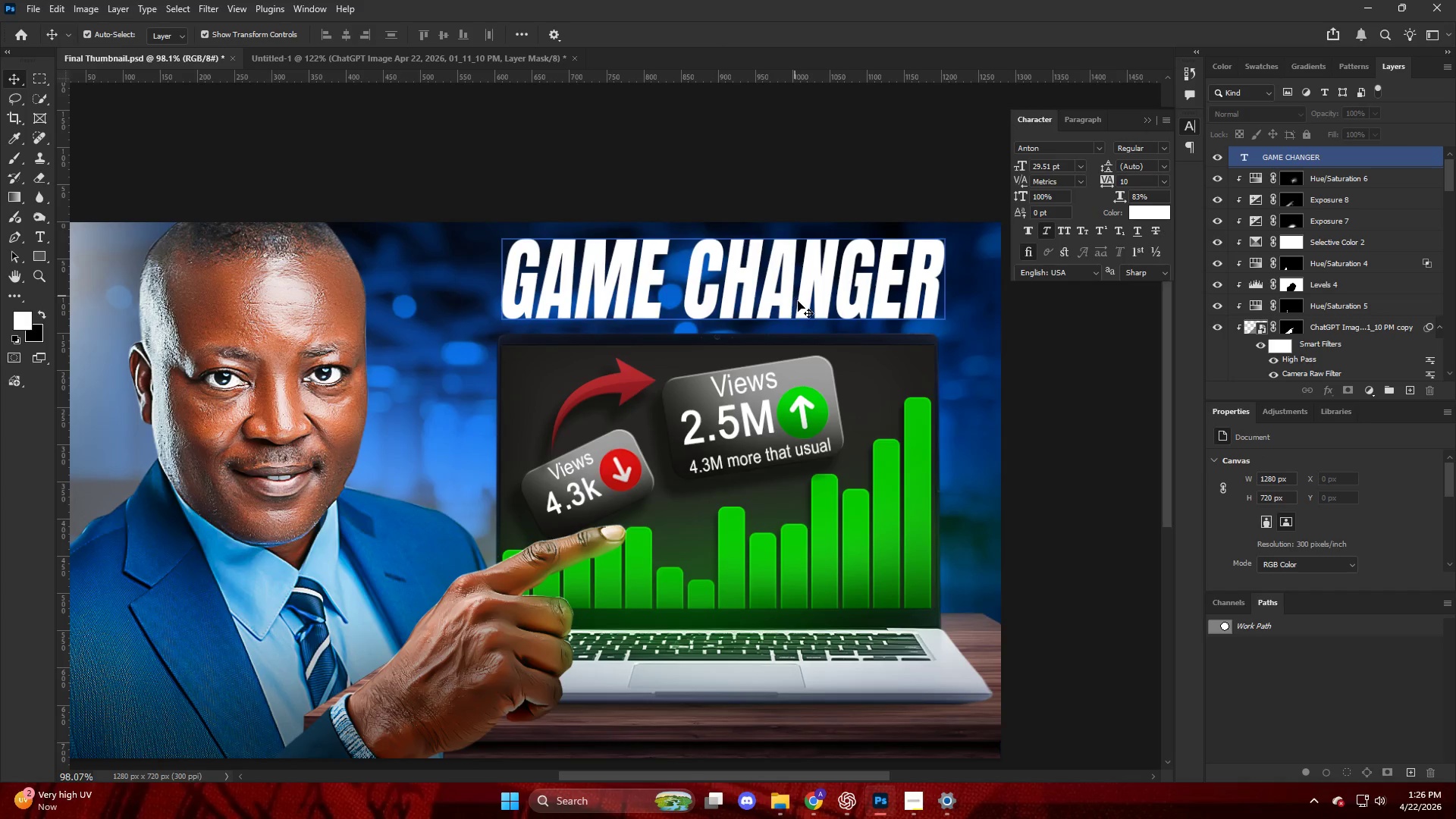 
key(Alt+AltLeft)
 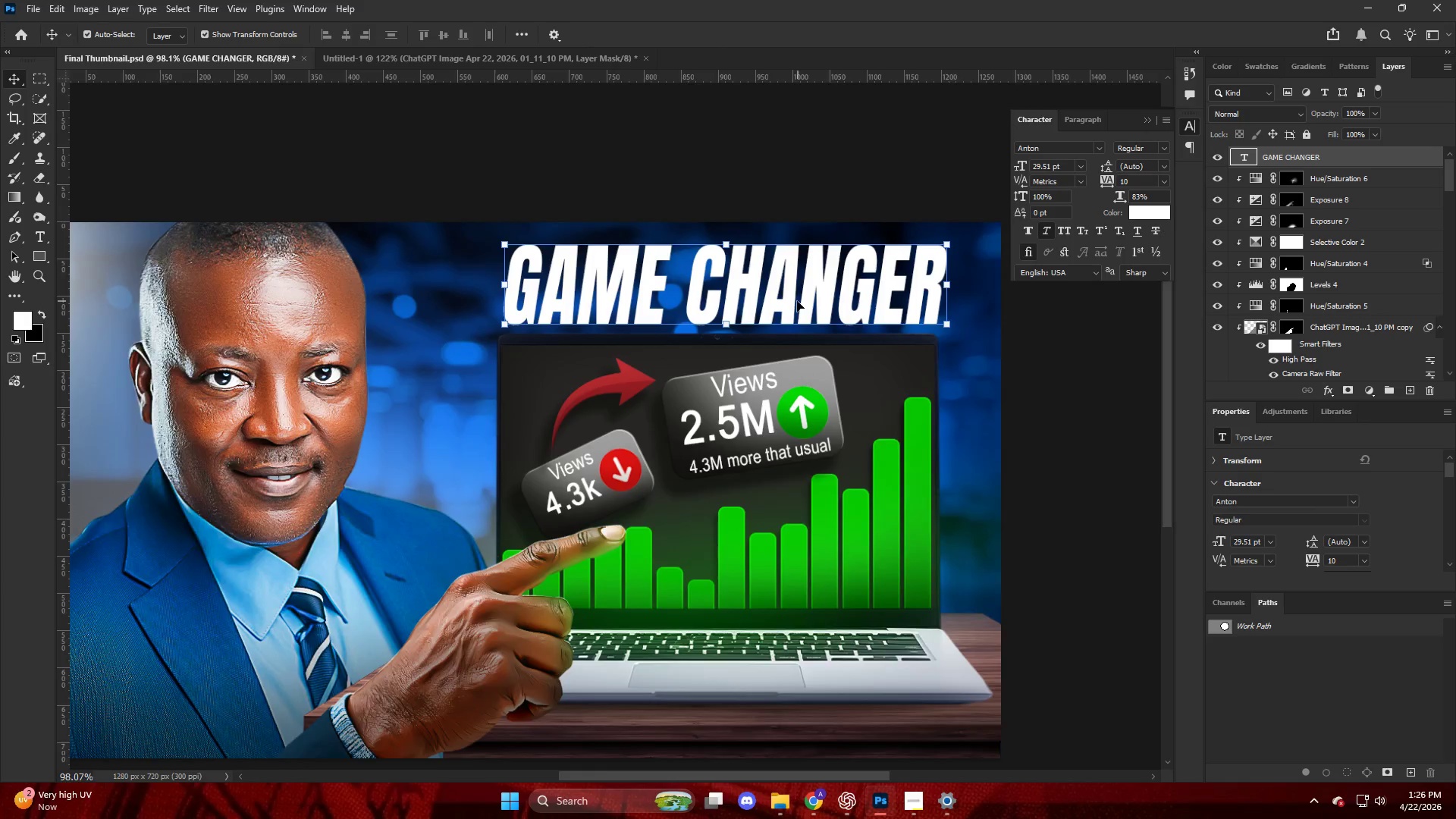 
key(T)
 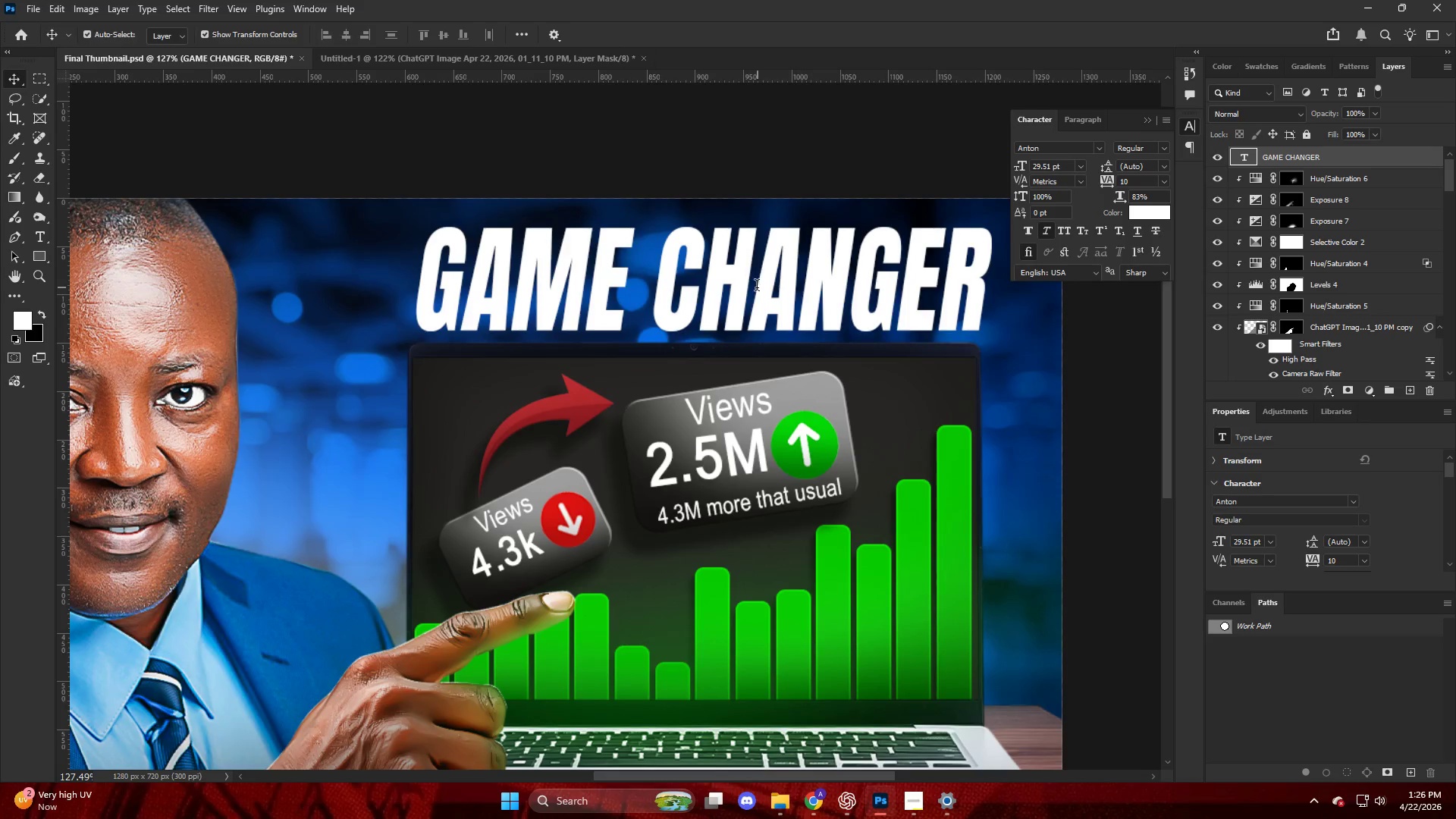 
left_click([757, 287])
 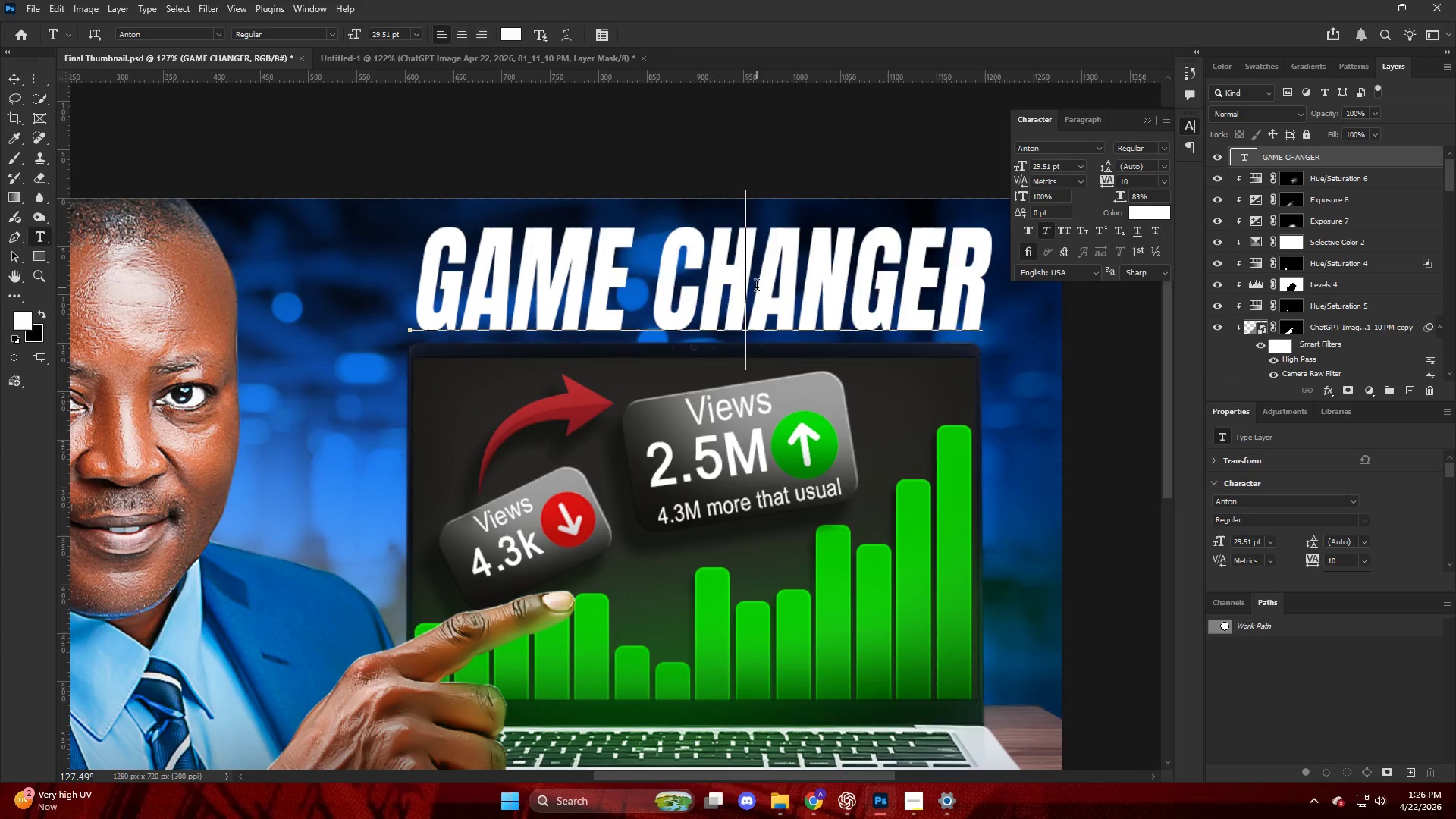 
scroll: coordinate [796, 301], scroll_direction: up, amount: 3.0
 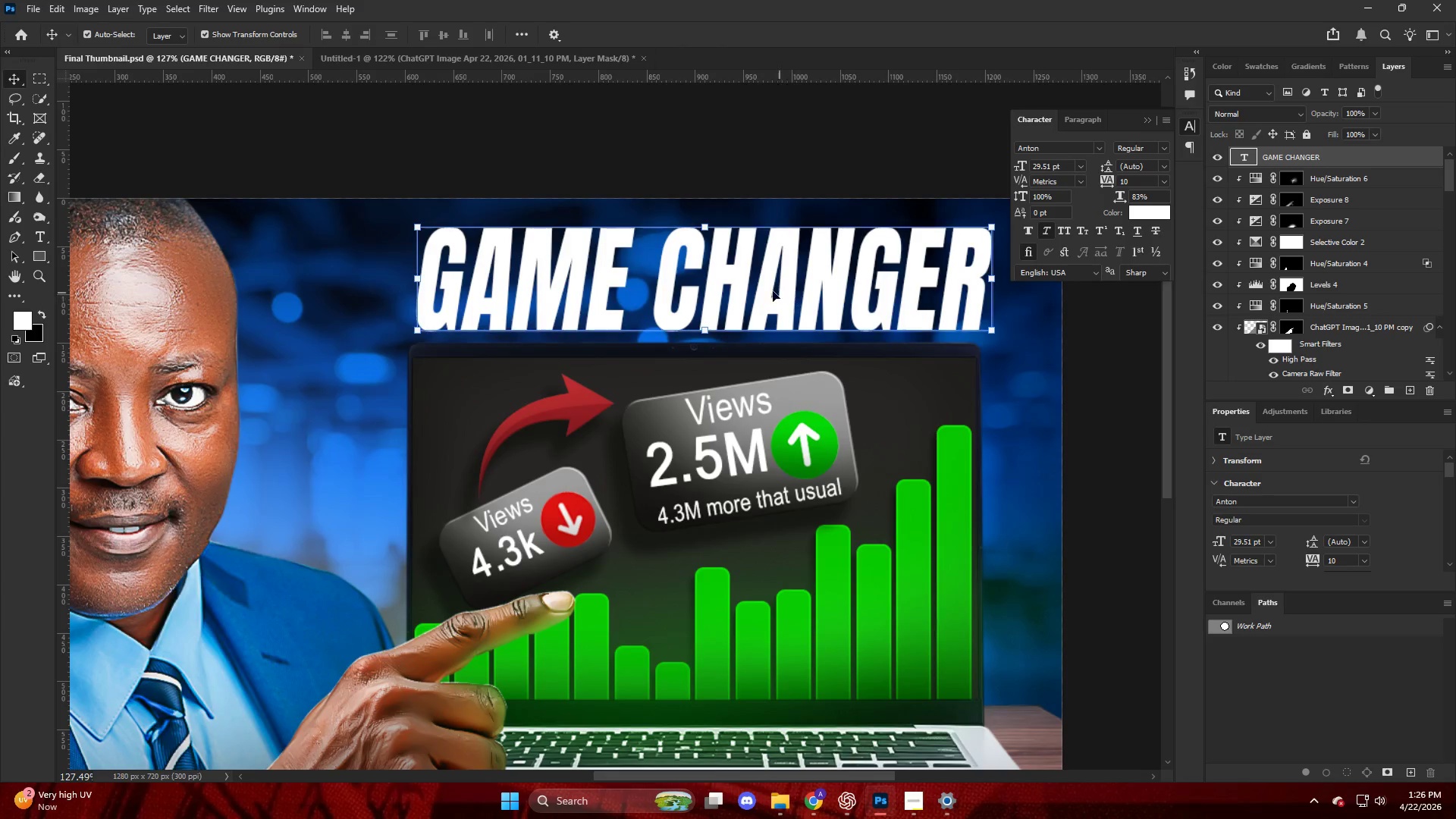 
double_click([757, 287])
 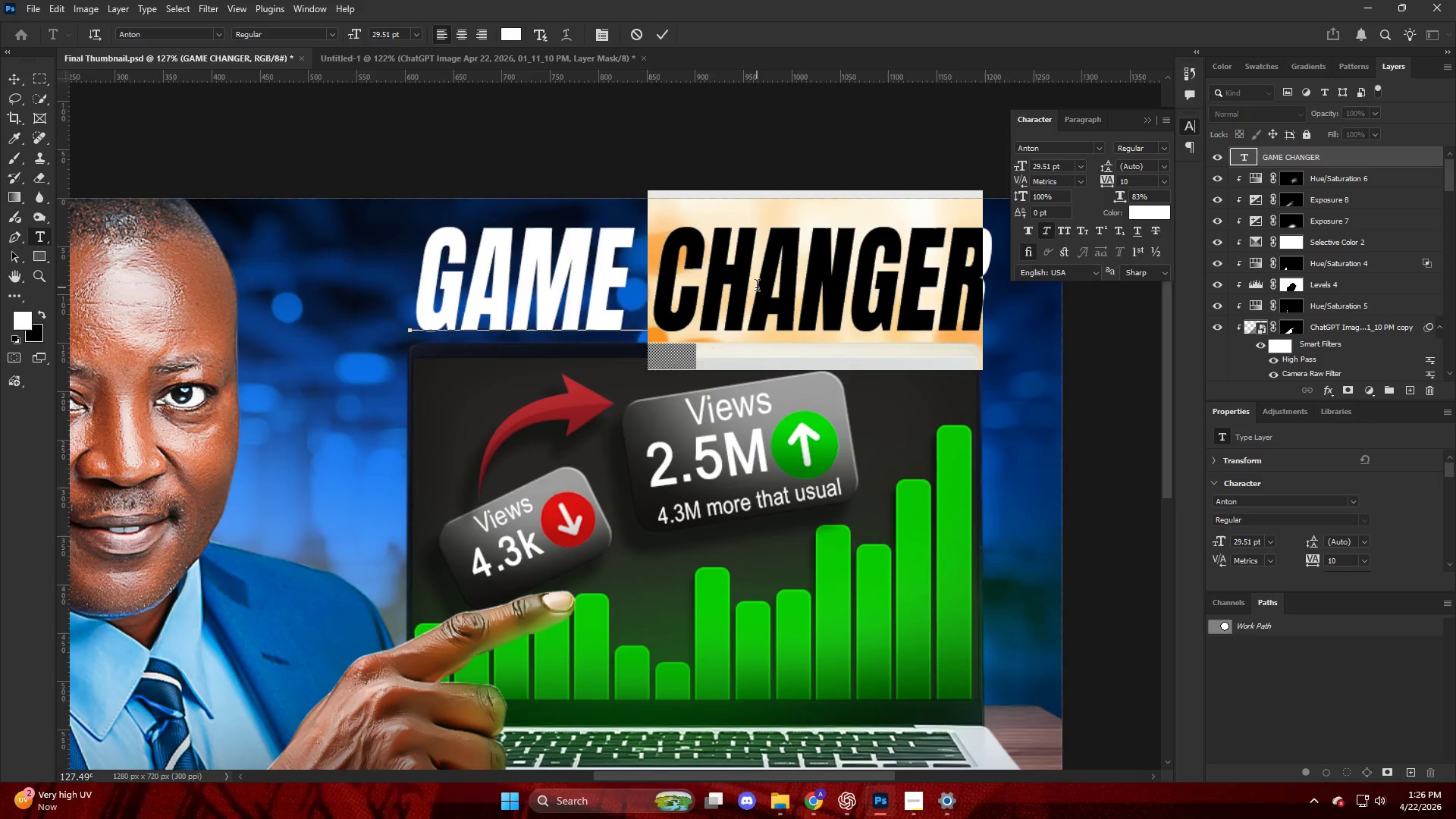 
triple_click([757, 287])
 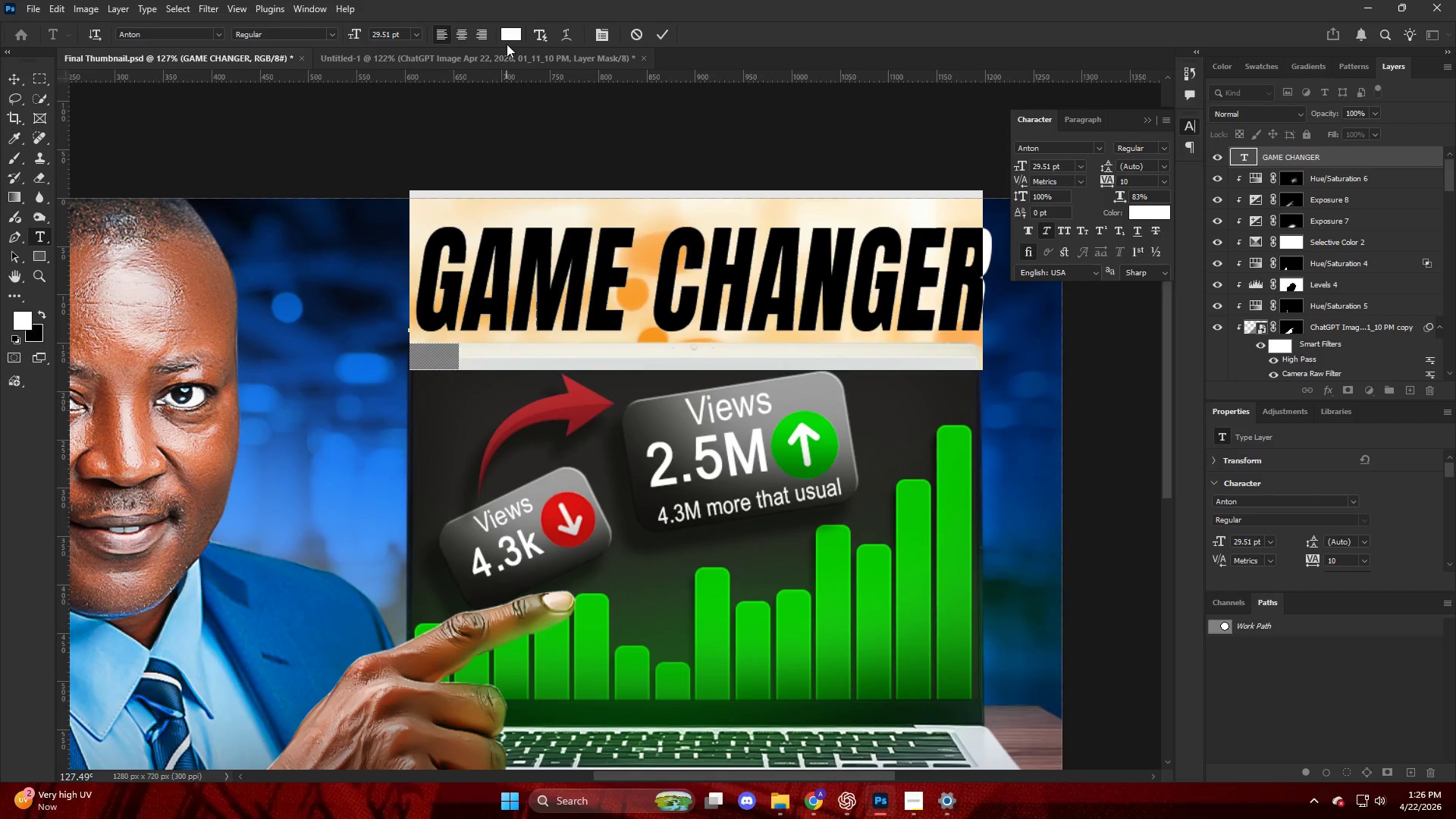 
left_click_drag(start_coordinate=[507, 39], to_coordinate=[1263, 402])
 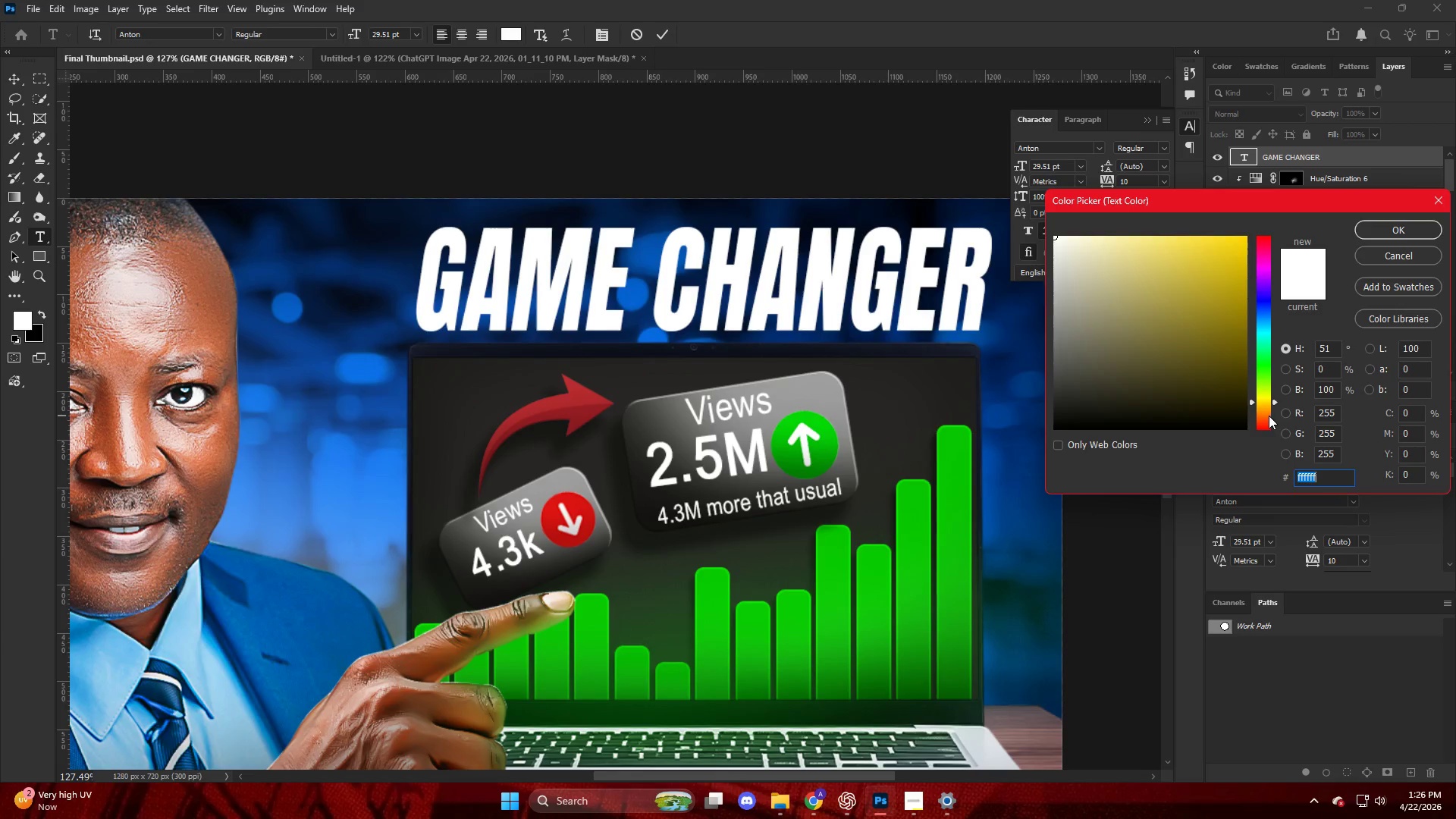 
double_click([1265, 416])
 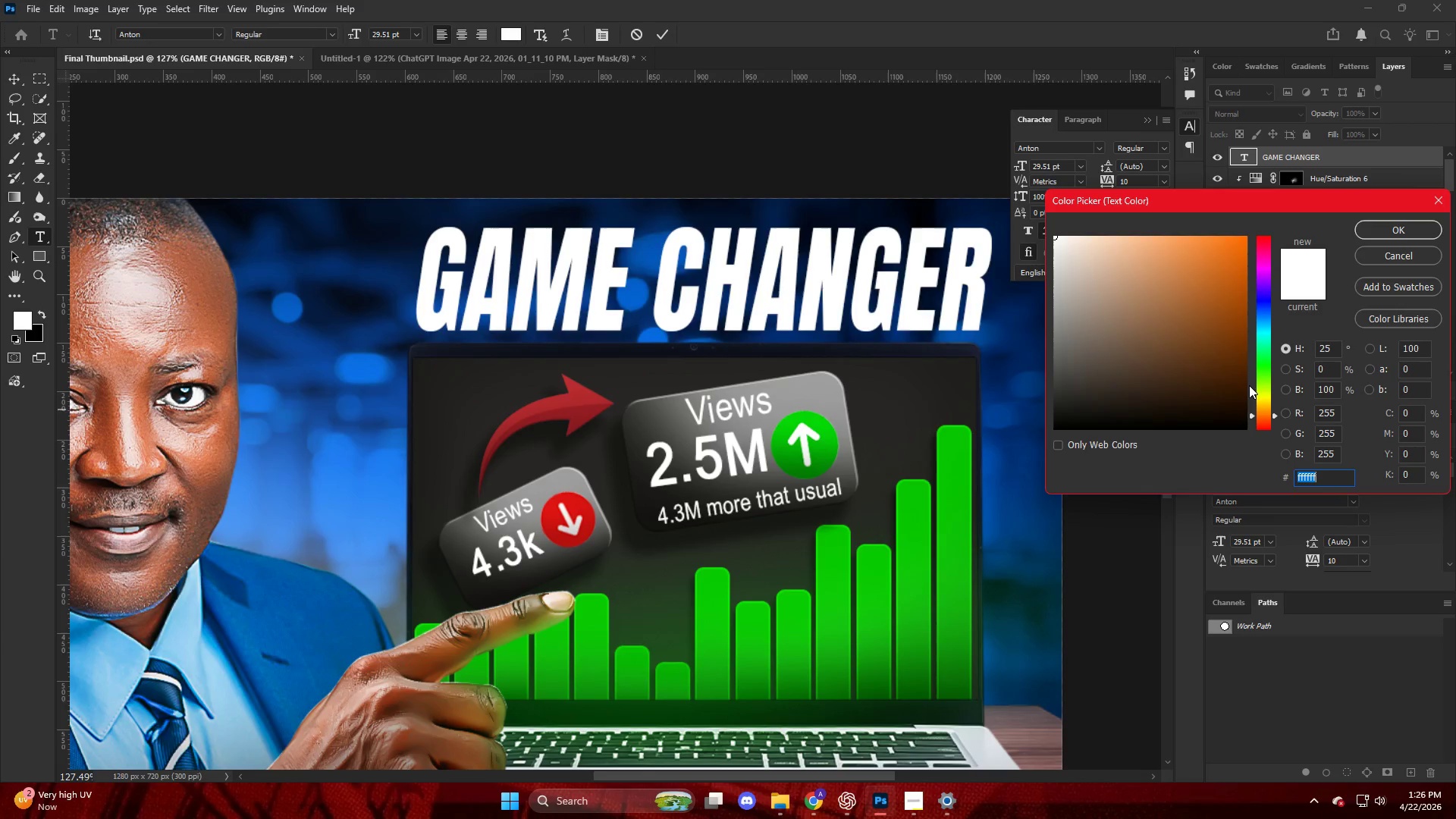 
left_click_drag(start_coordinate=[1205, 320], to_coordinate=[1305, 160])
 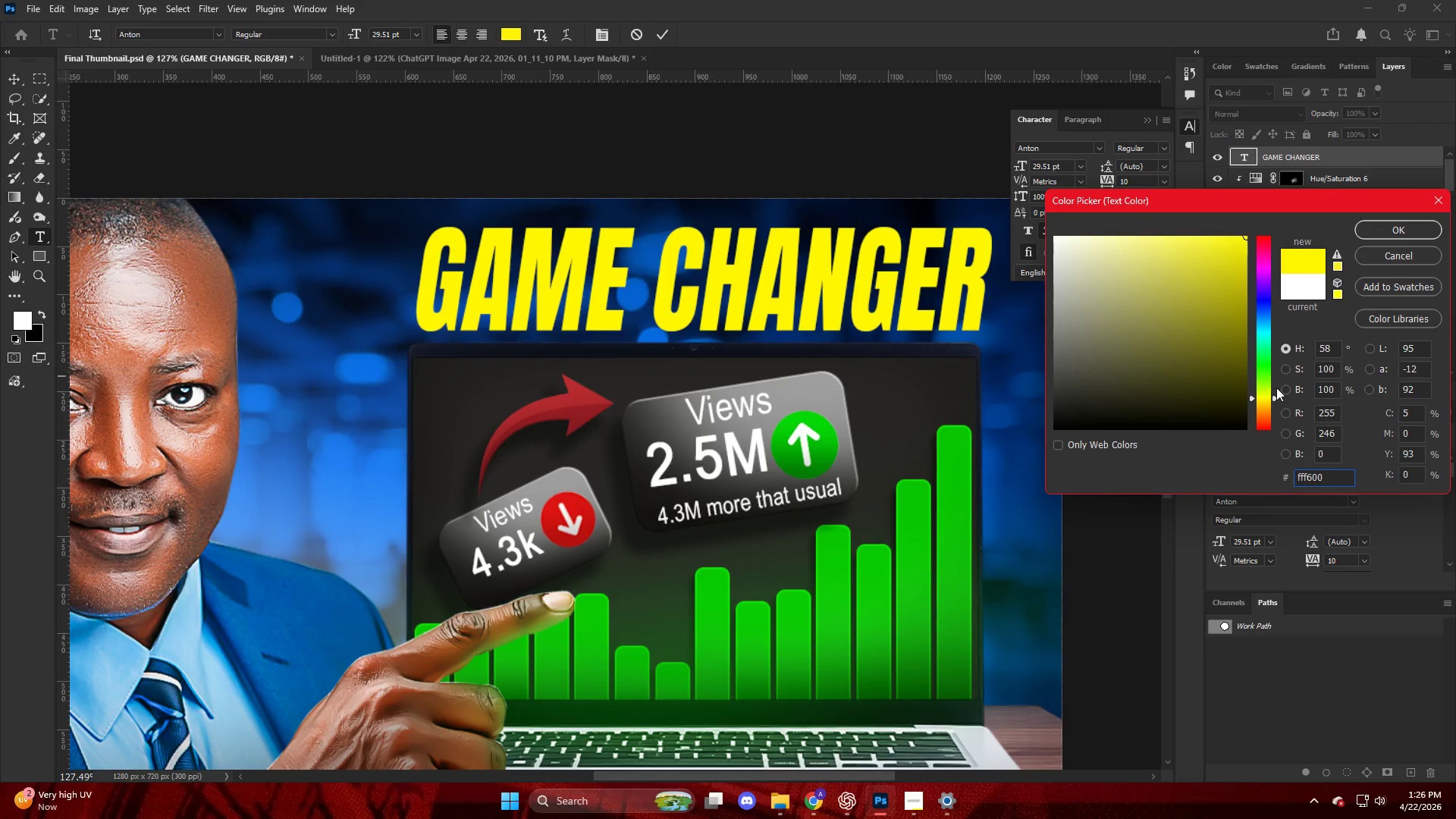 
double_click([1268, 394])
 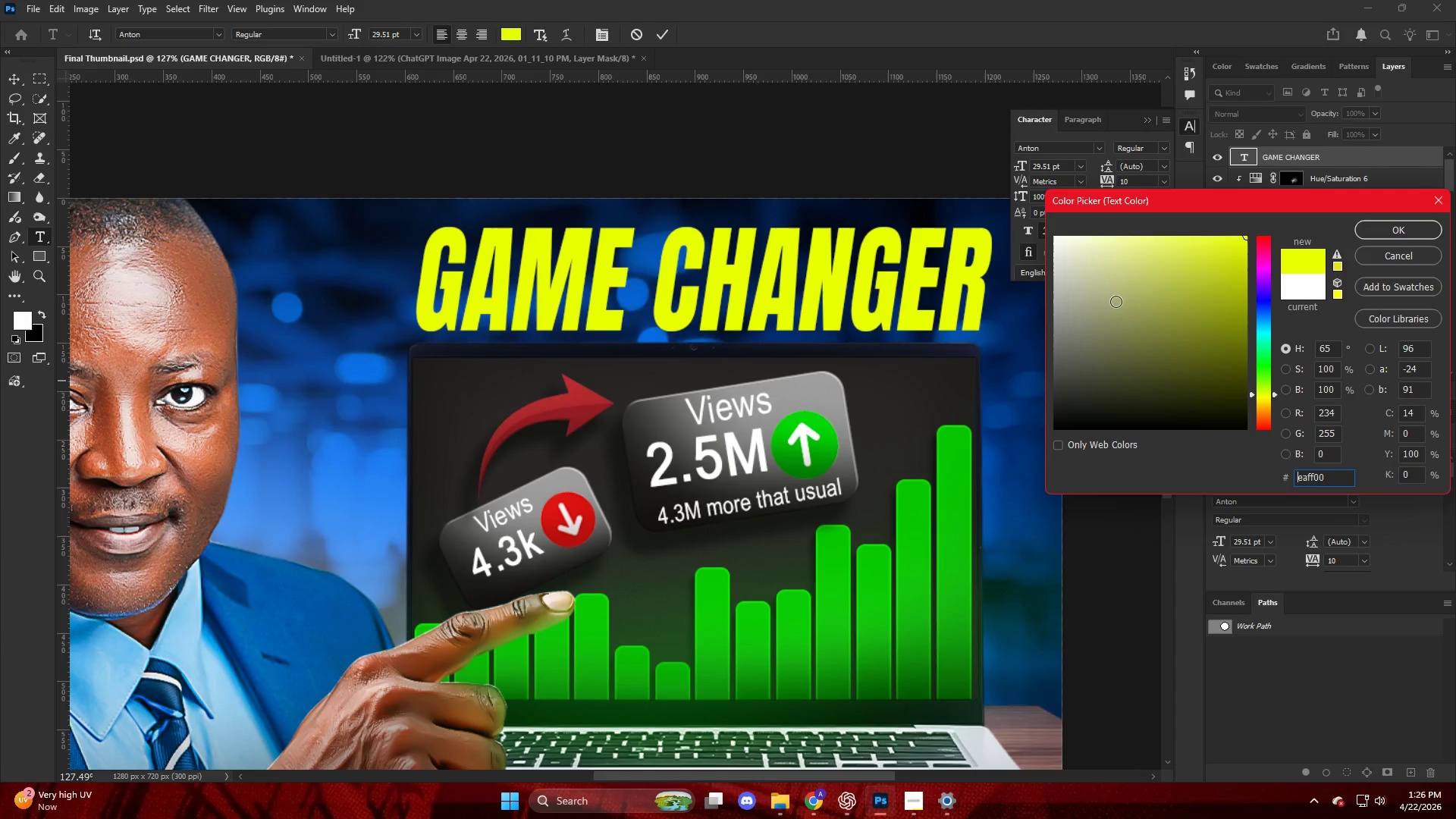 
left_click_drag(start_coordinate=[1147, 282], to_coordinate=[1361, 133])
 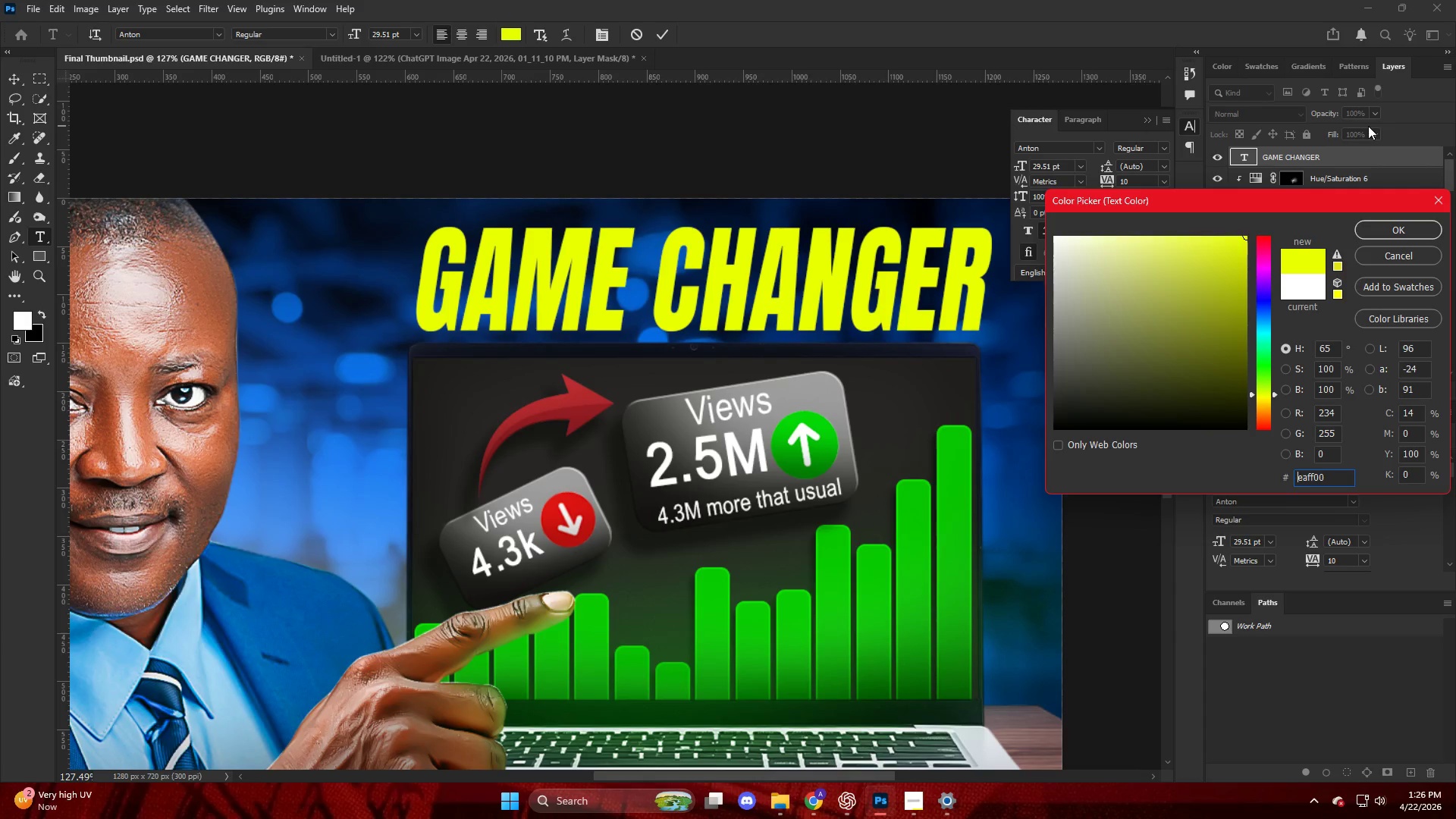 
key(NumpadEnter)
 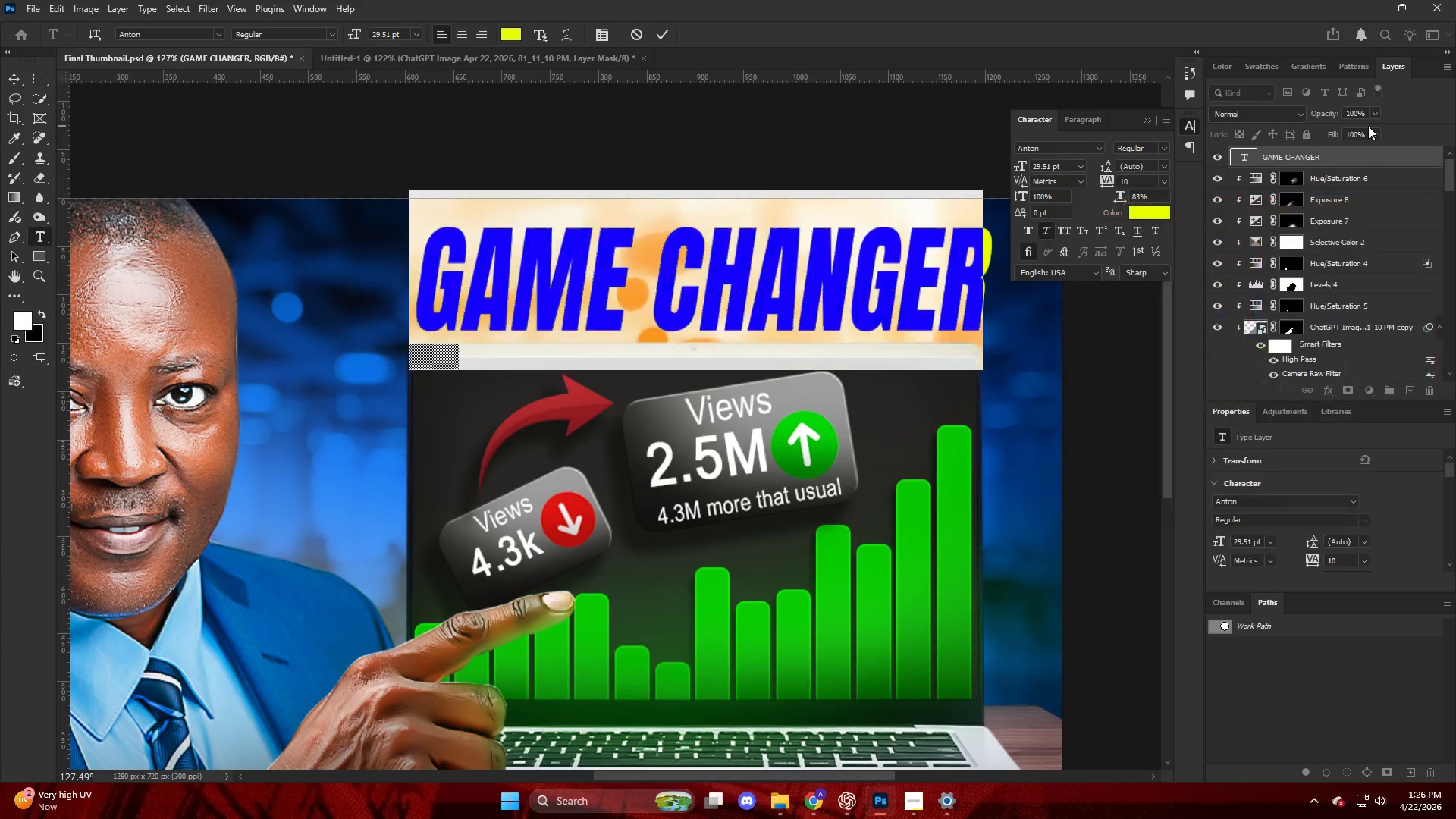 
key(NumpadEnter)
 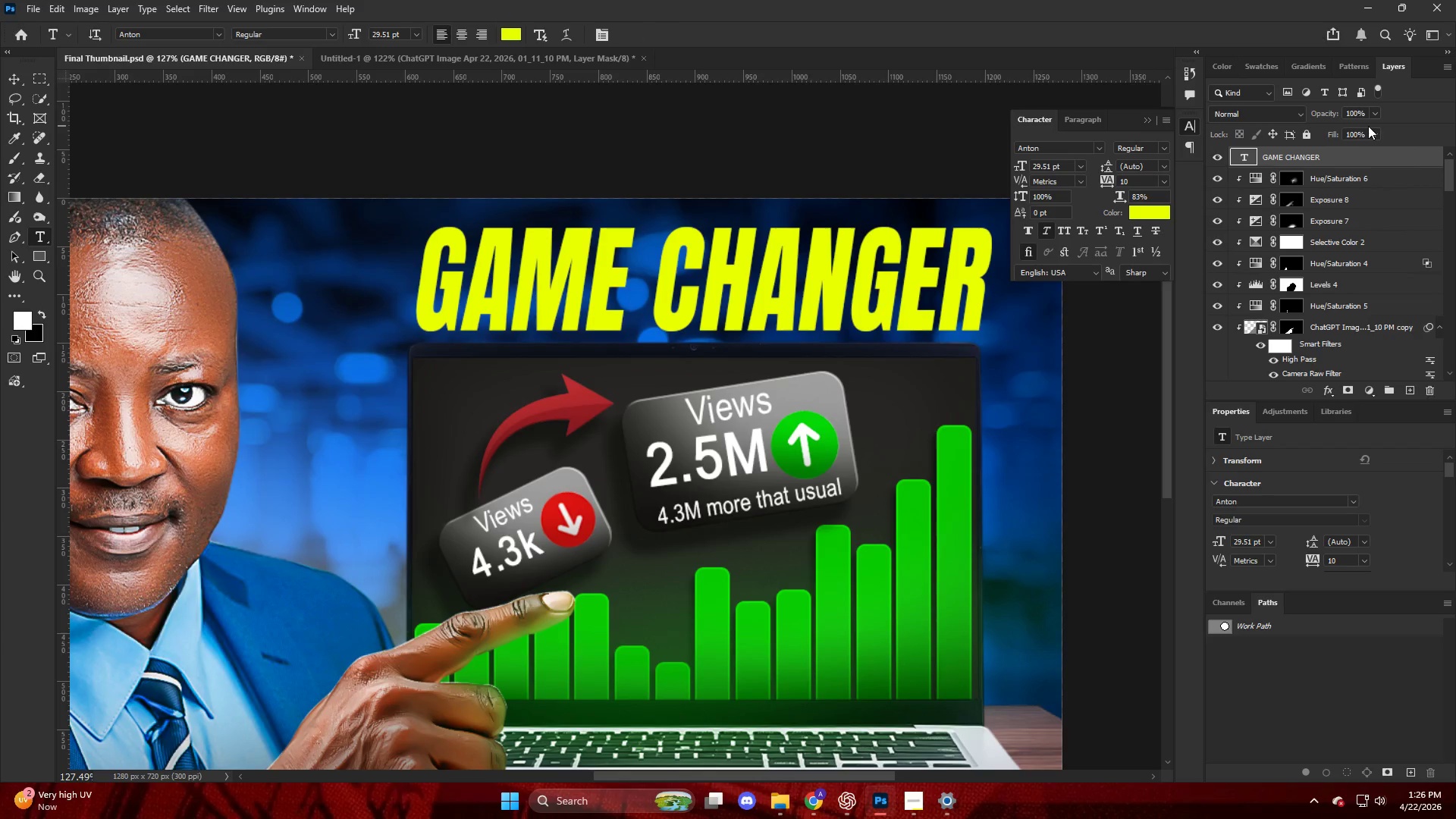 
hold_key(key=AltLeft, duration=0.53)
 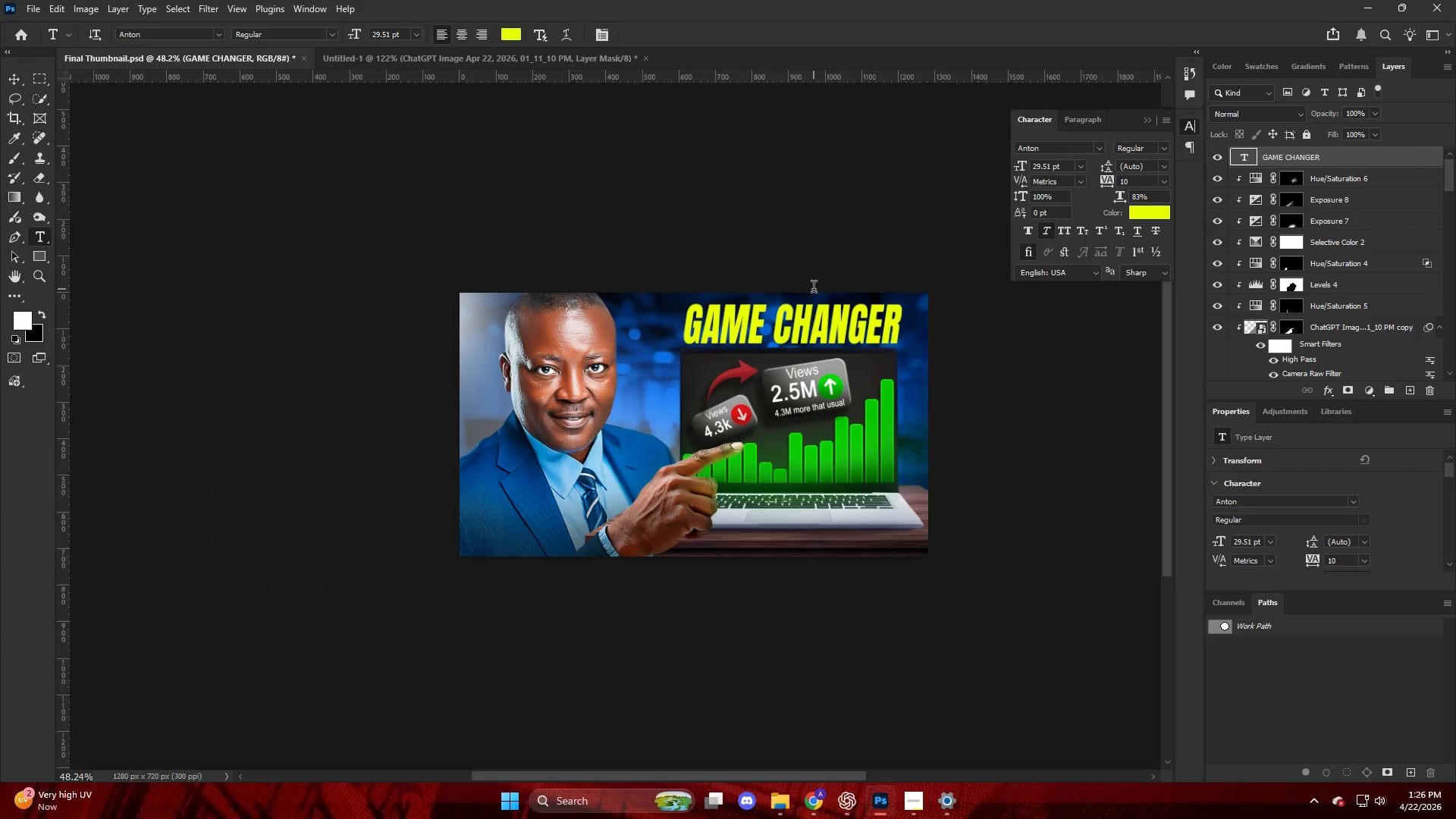 
hold_key(key=AltLeft, duration=0.88)
 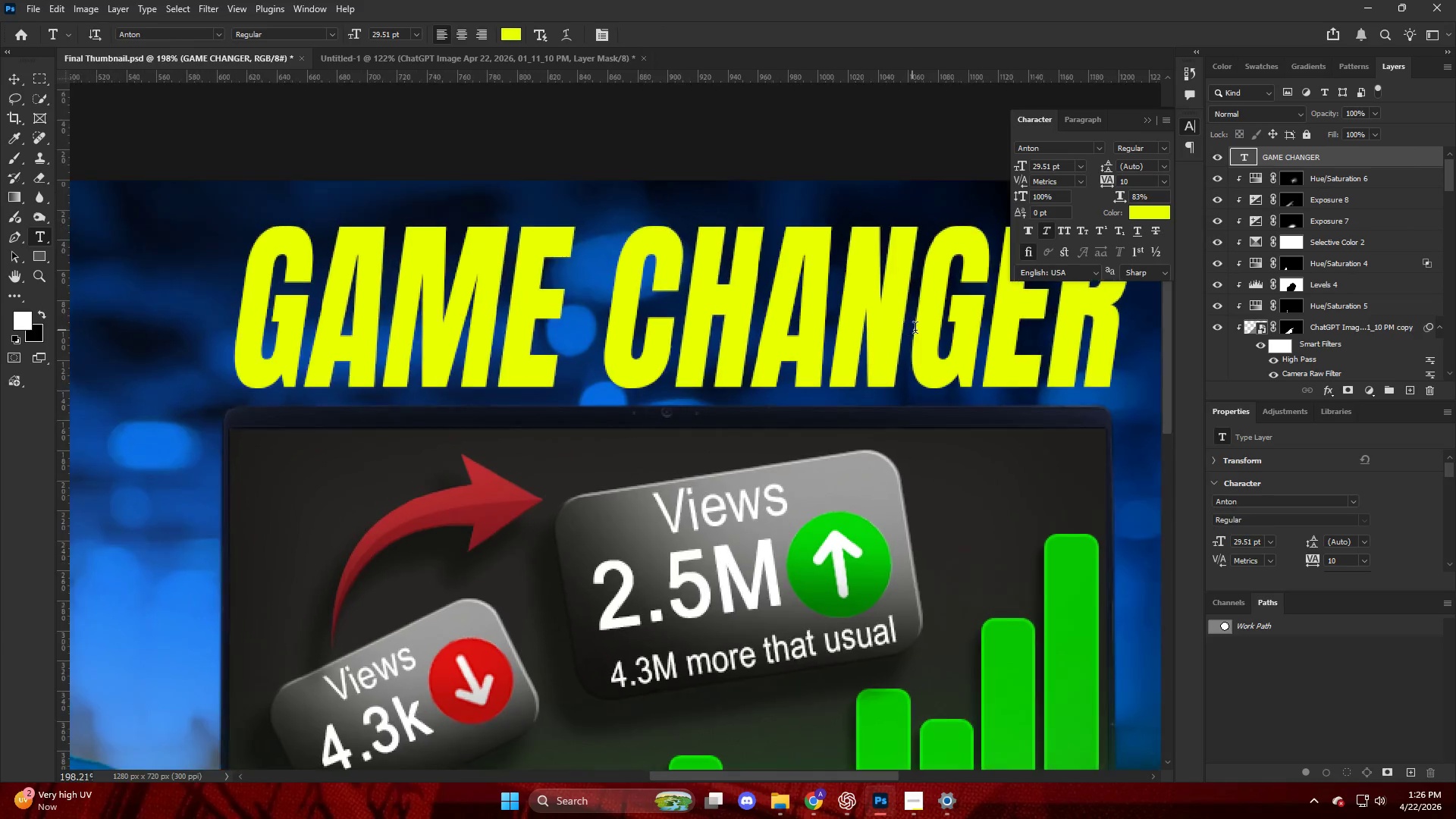 
key(V)
 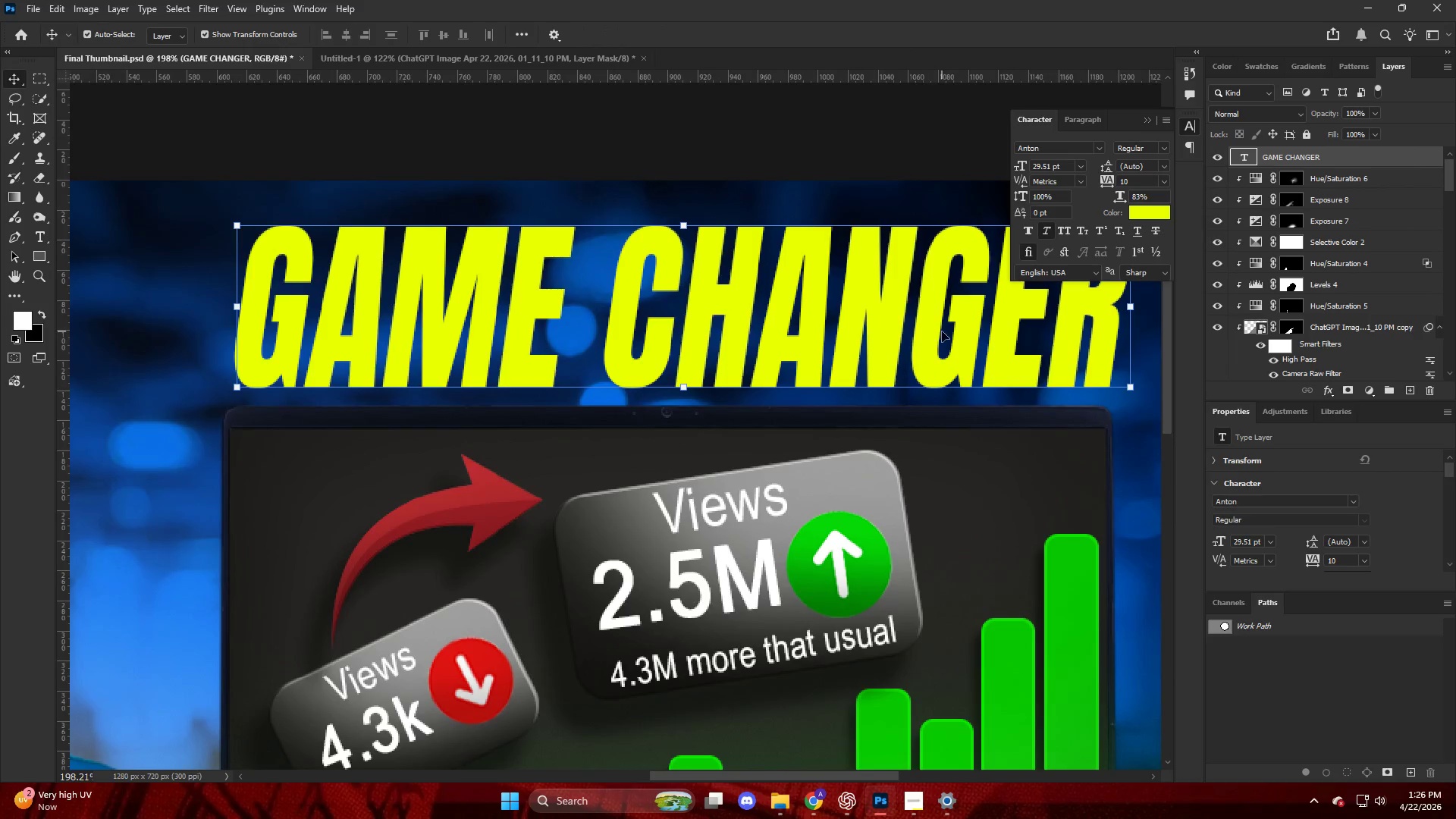 
left_click([942, 331])
 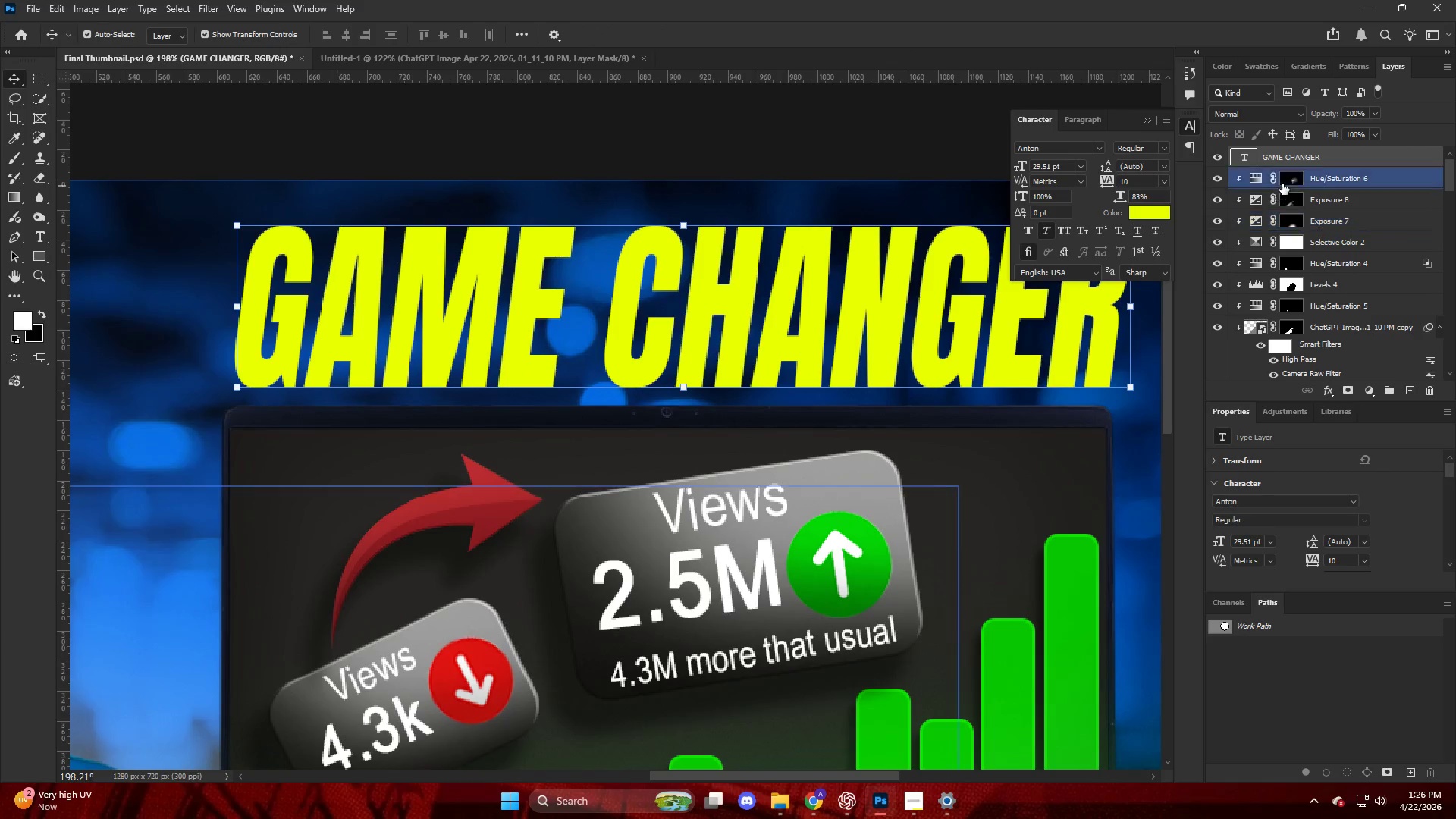 
scroll: coordinate [905, 330], scroll_direction: up, amount: 8.0
 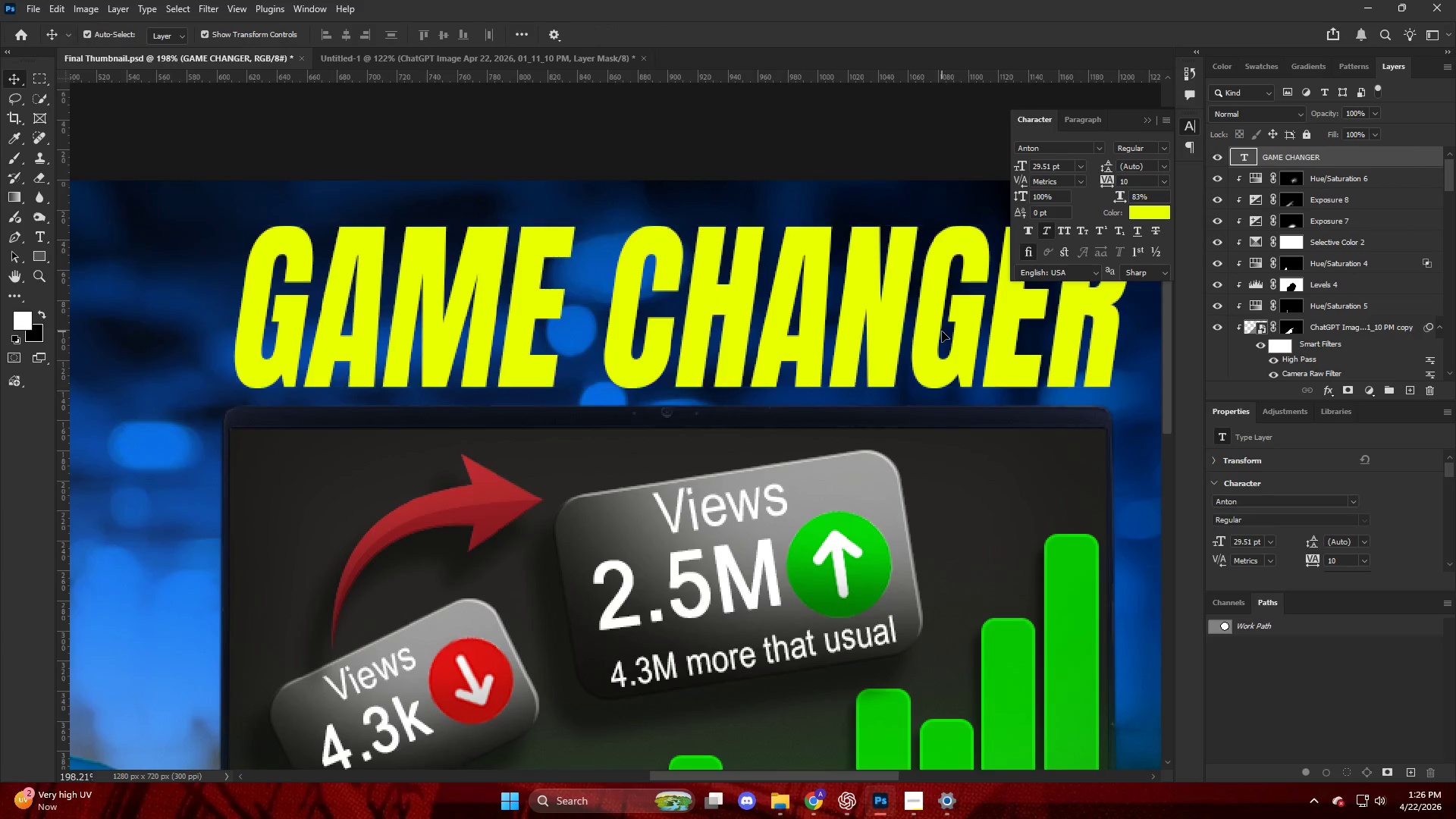 
hold_key(key=AltLeft, duration=0.61)
 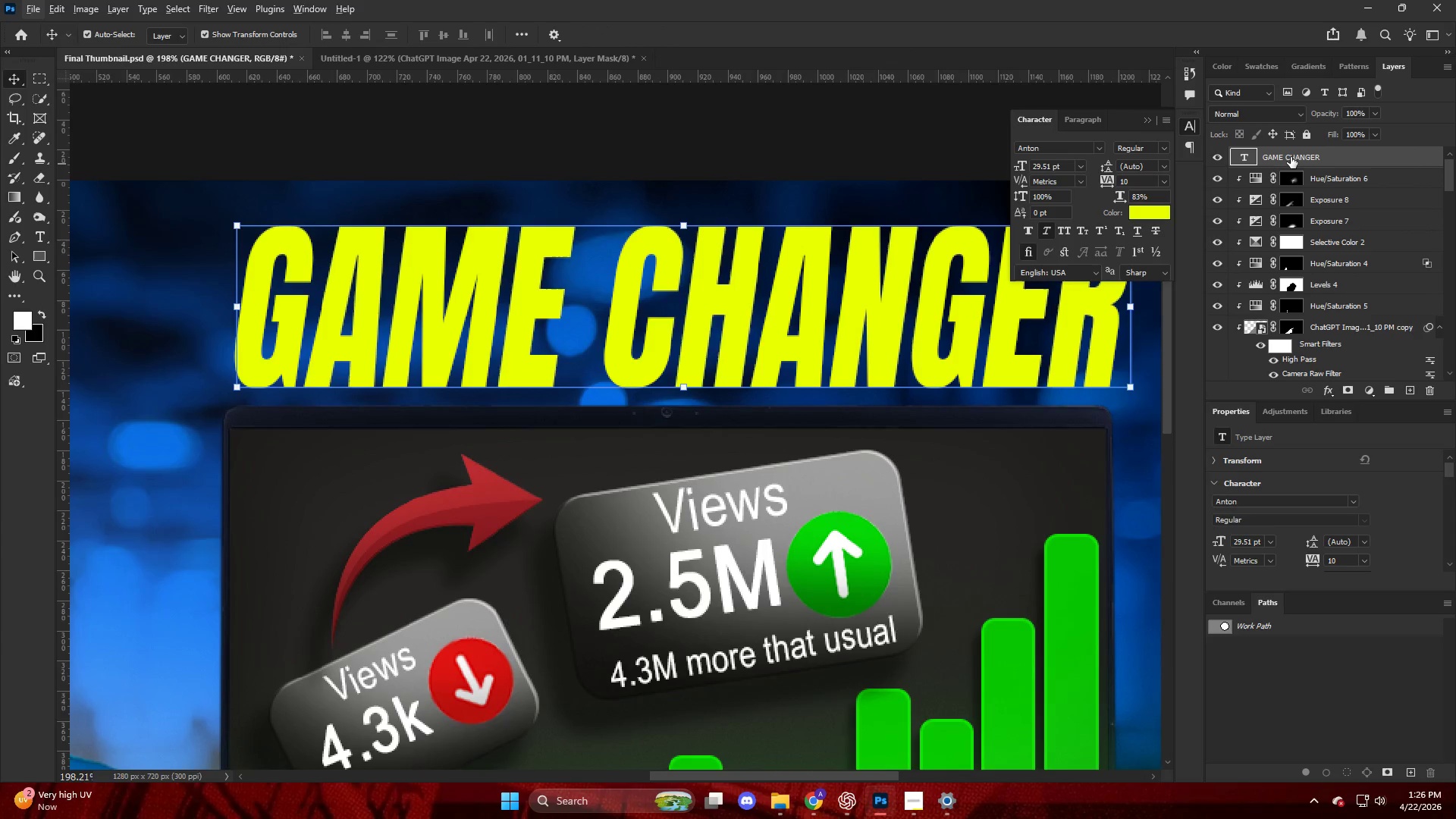 
hold_key(key=AltLeft, duration=0.44)
left_click_drag(start_coordinate=[1291, 157], to_coordinate=[1292, 165])
 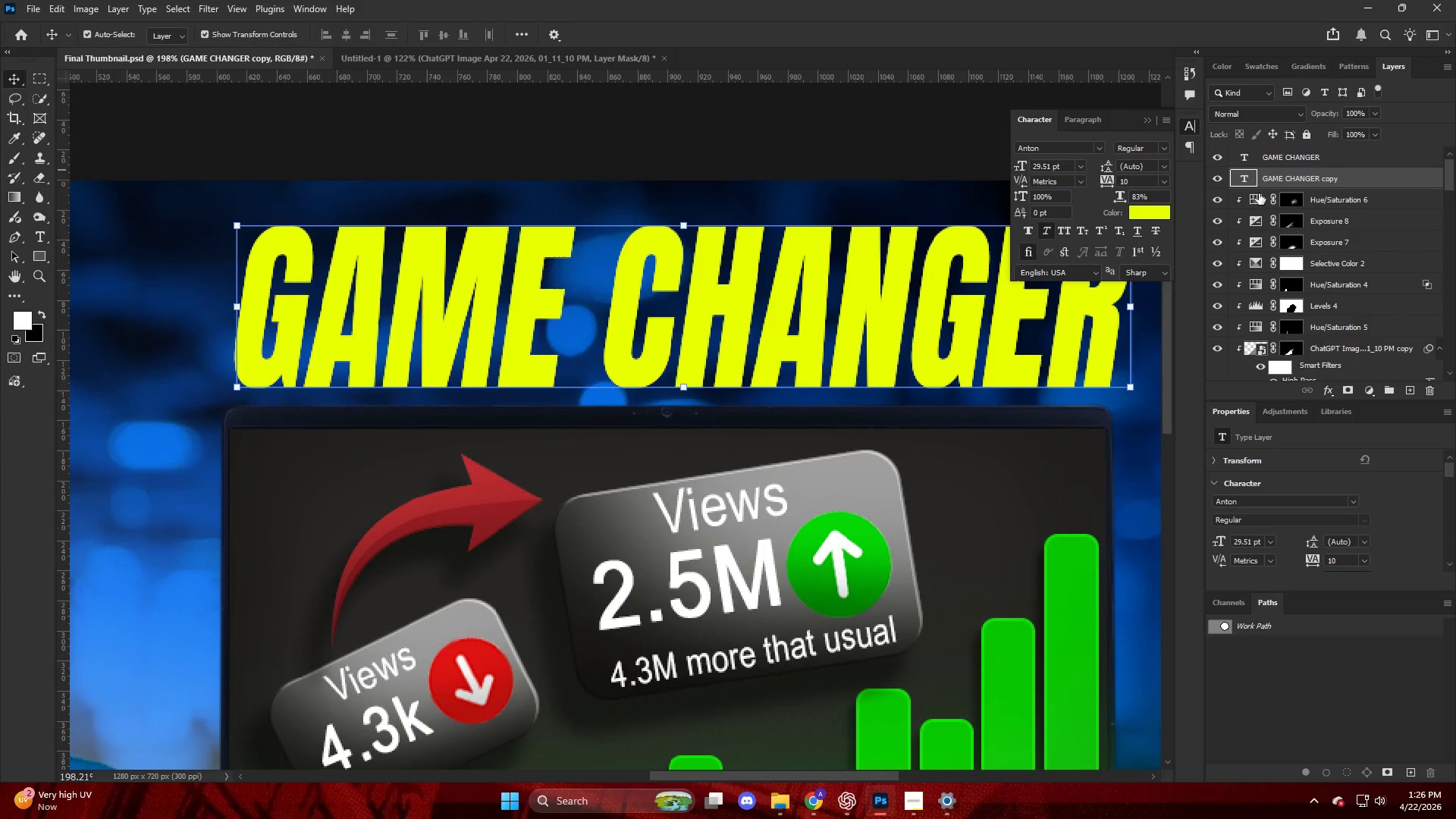 
hold_key(key=AltLeft, duration=0.31)
scroll: coordinate [987, 319], scroll_direction: up, amount: 2.0
 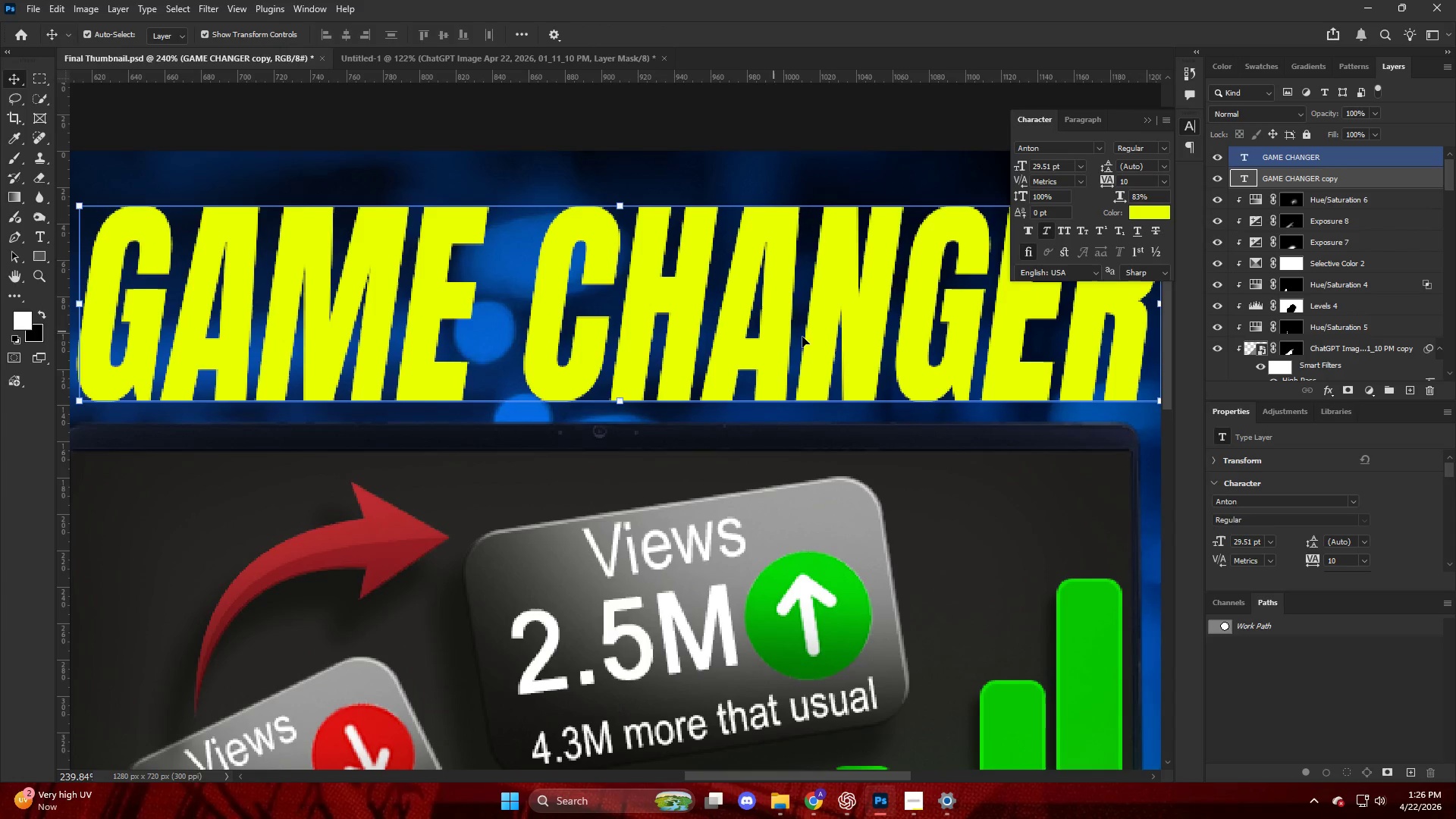 
key(Control+T)
 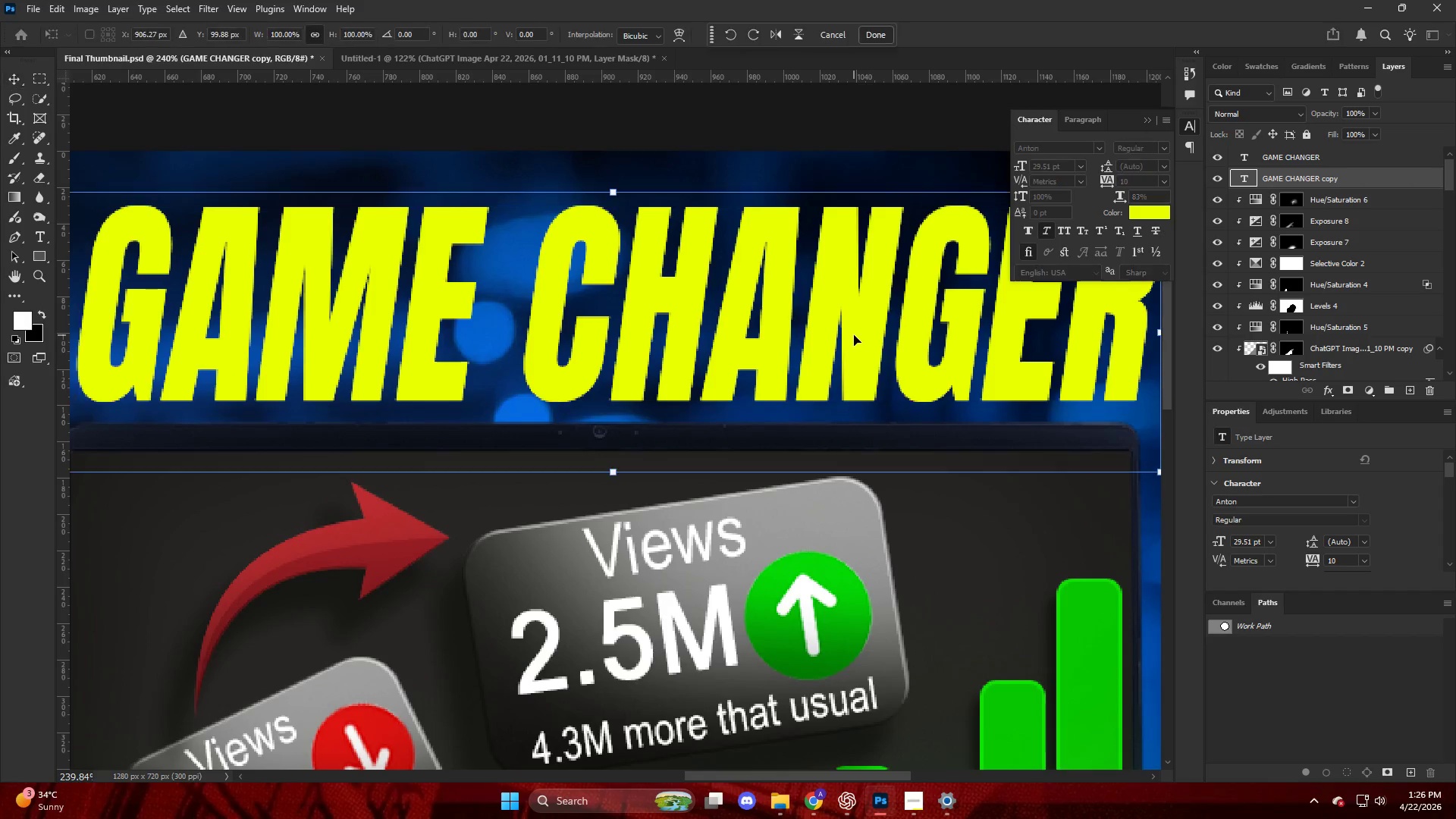 
key(ArrowLeft)
 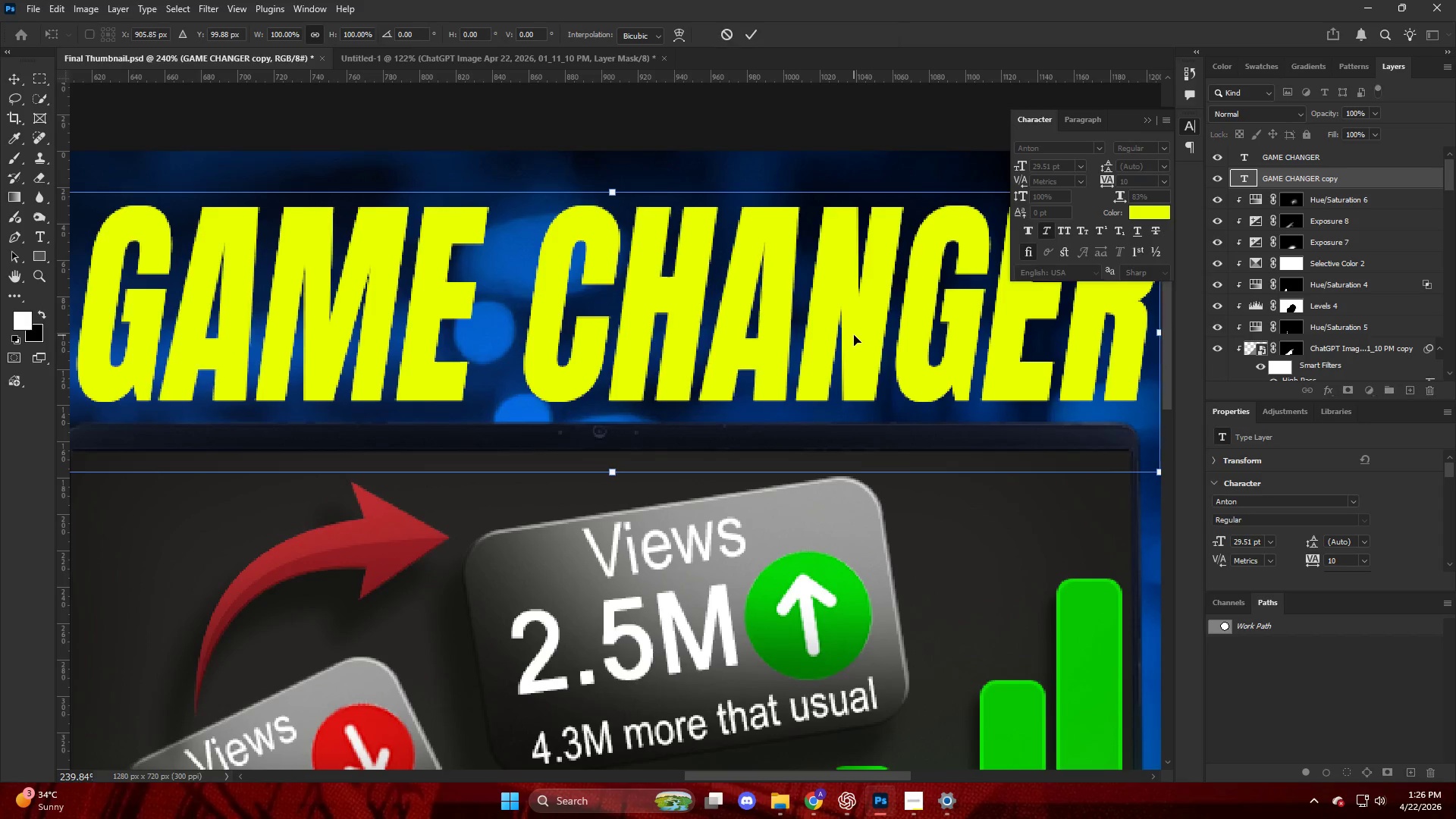 
key(ArrowLeft)
 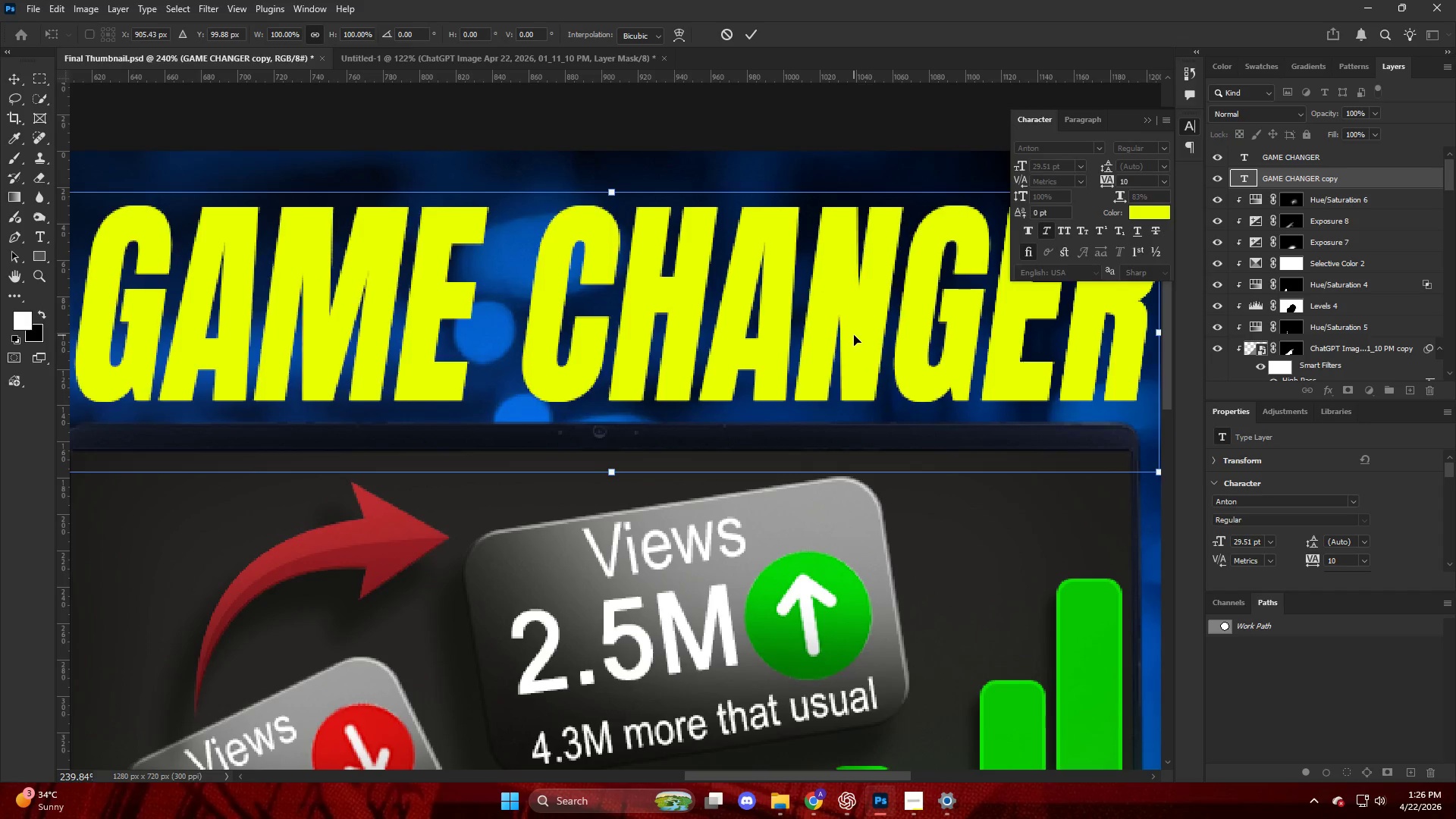 
key(ArrowLeft)
 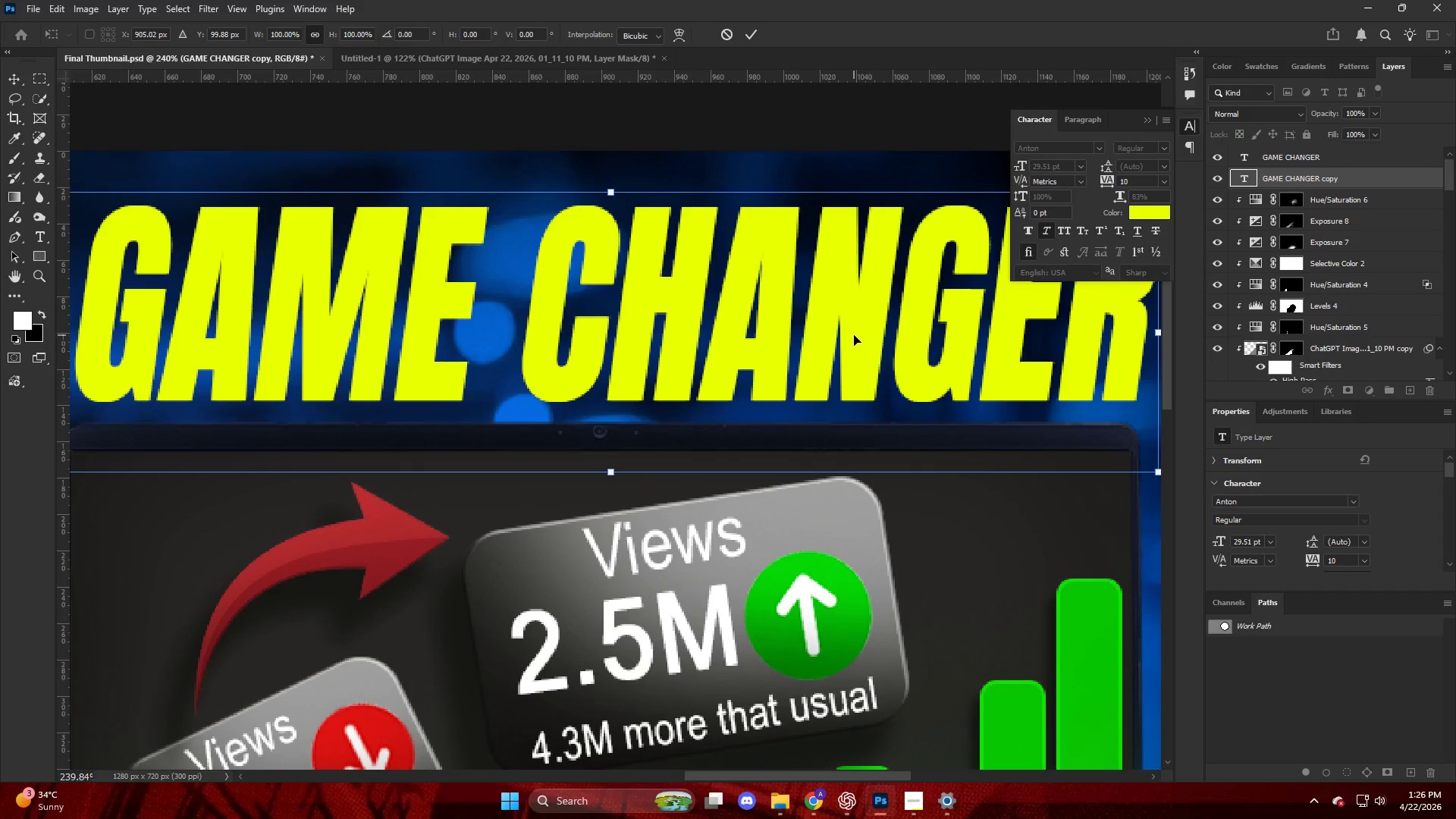 
key(ArrowDown)
 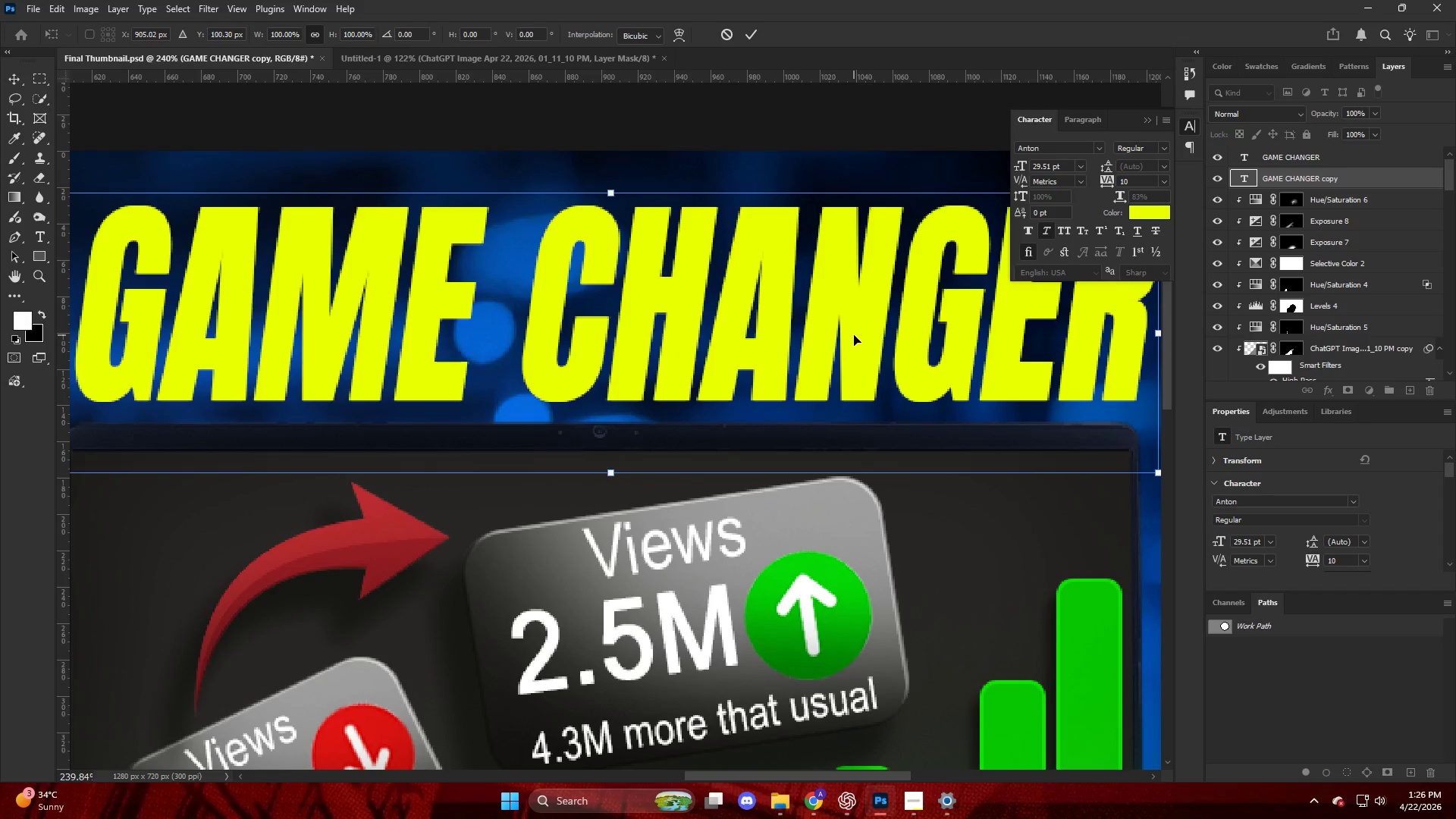 
key(ArrowDown)
 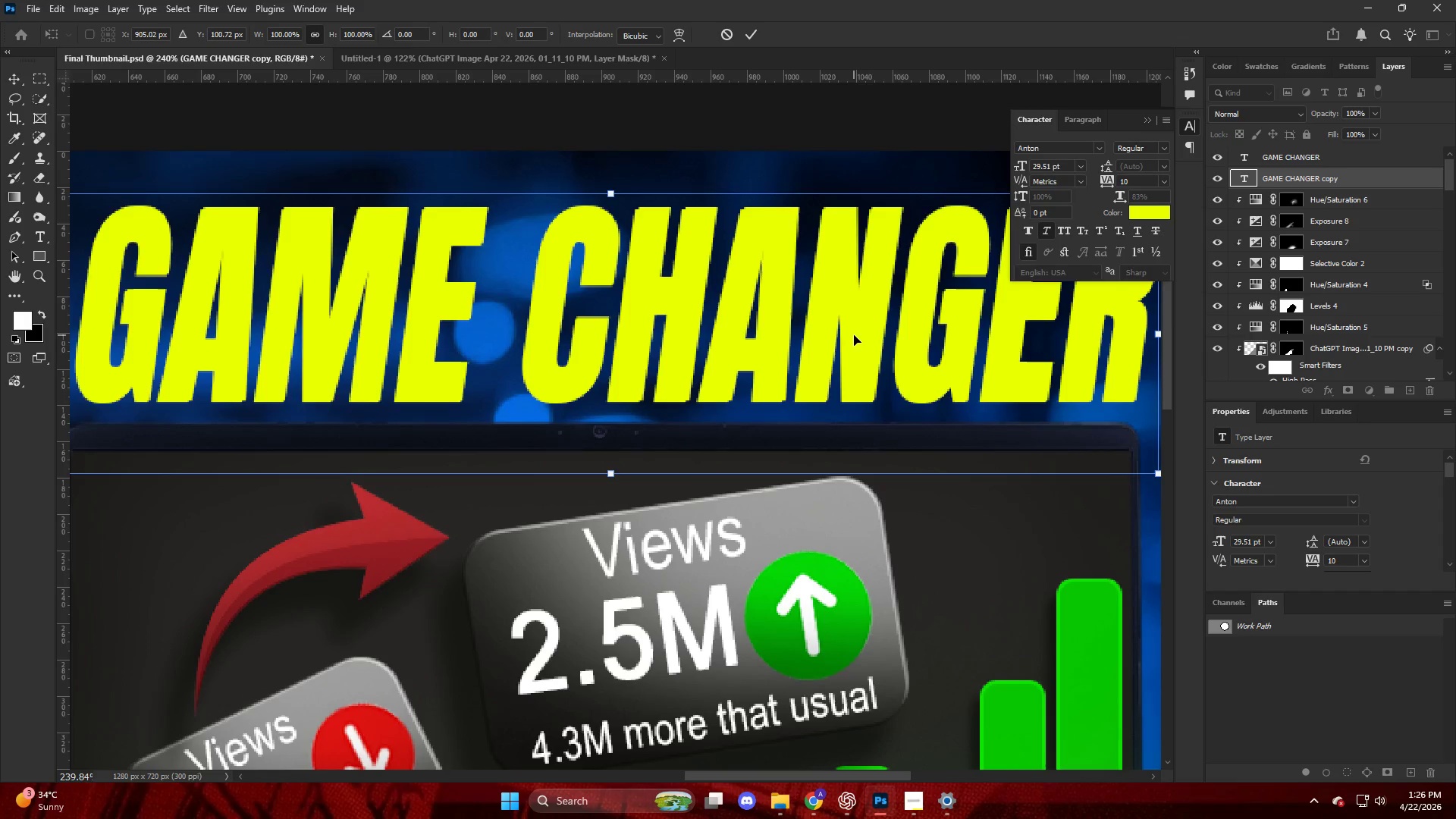 
key(ArrowLeft)
 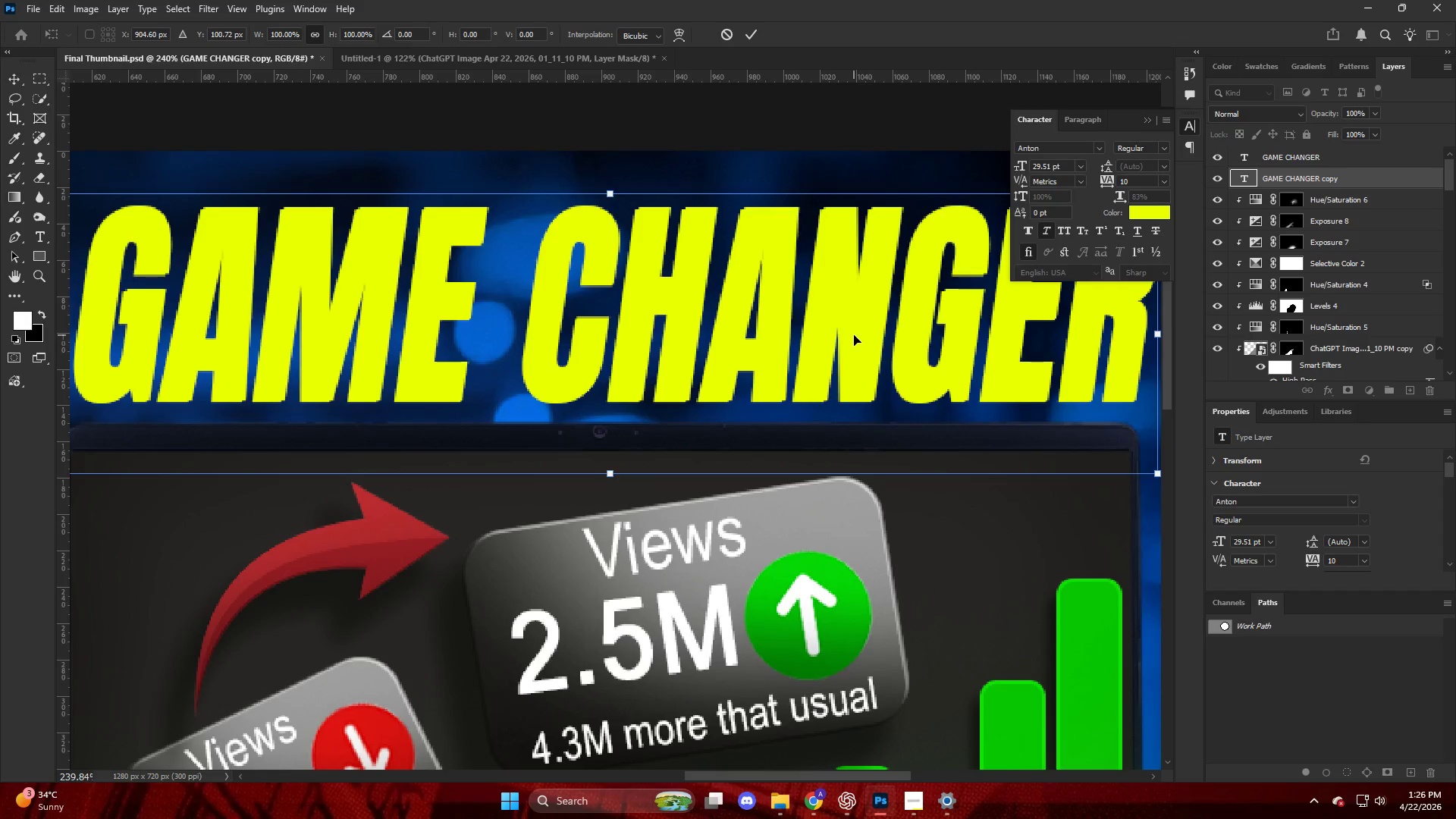 
key(ArrowLeft)
 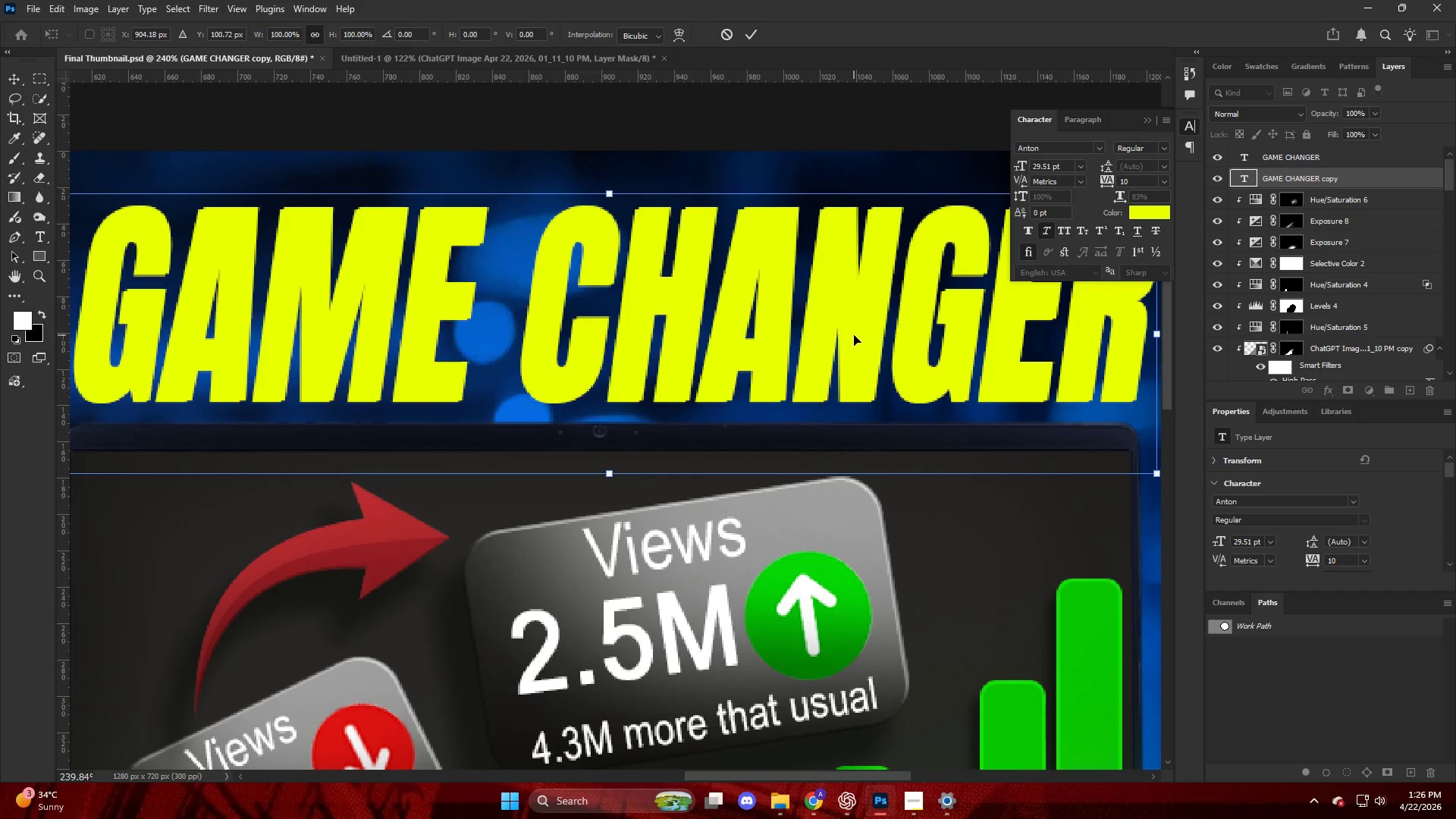 
key(ArrowDown)
 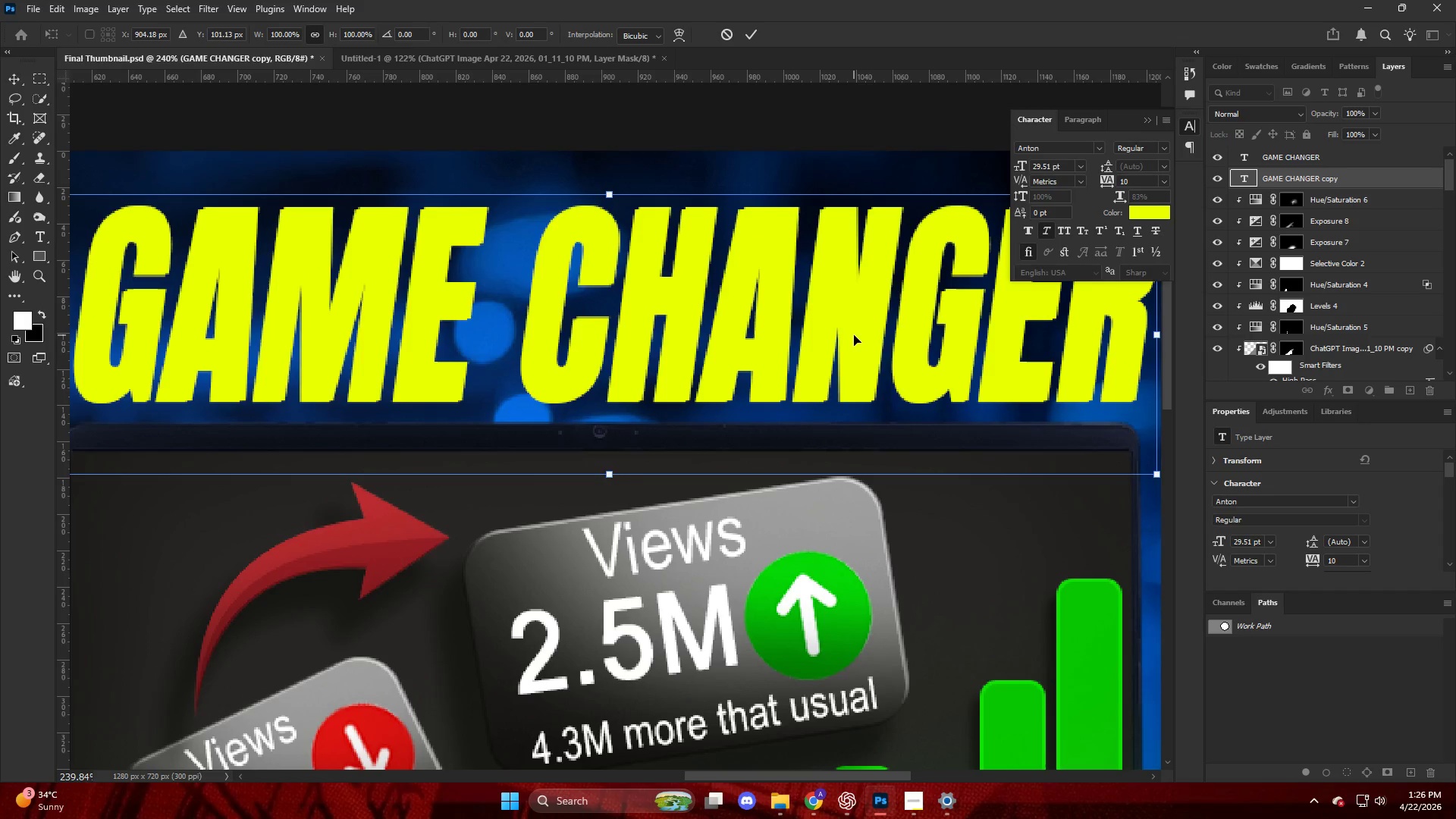 
key(NumpadEnter)
 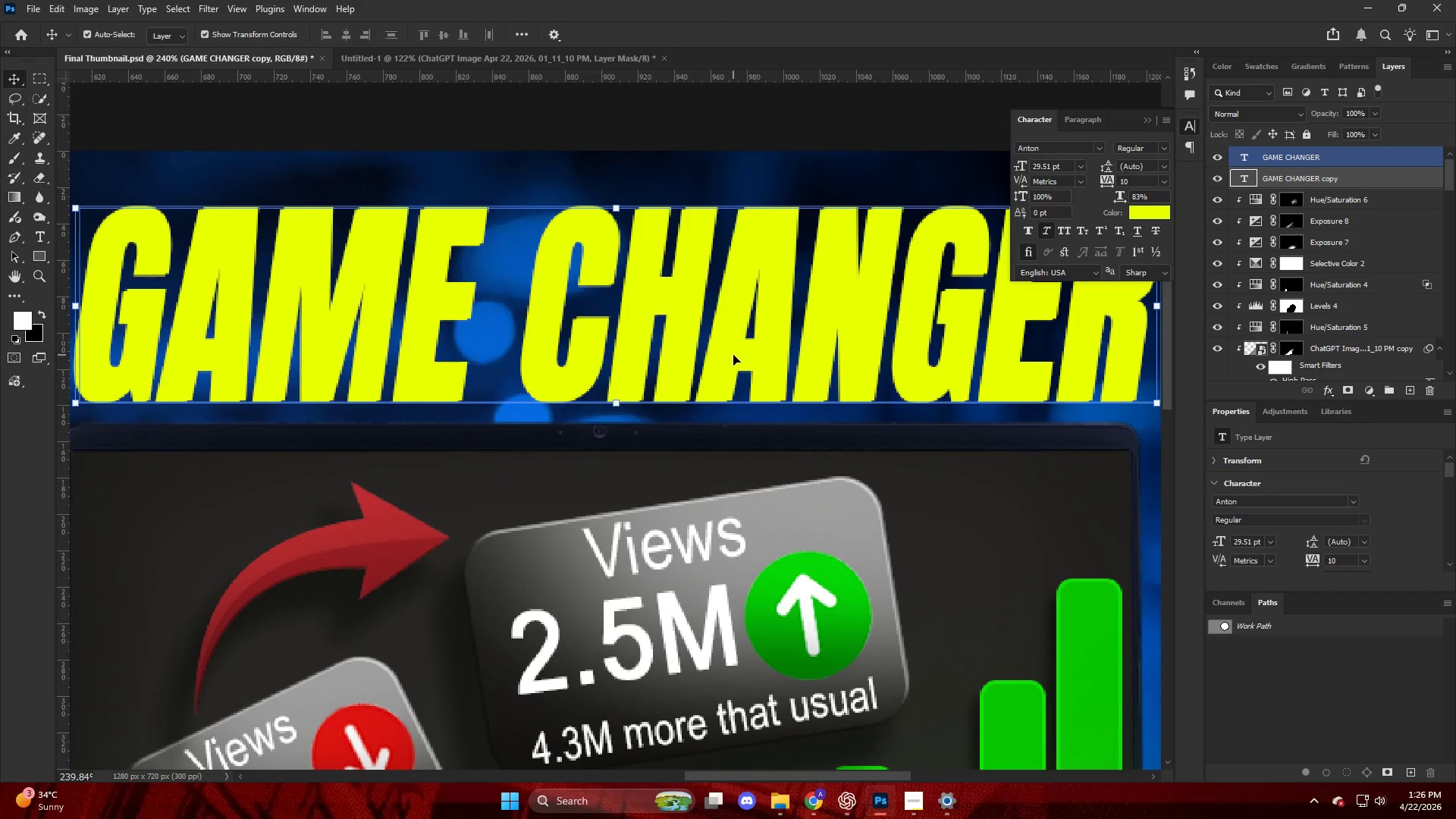 
double_click([733, 355])
 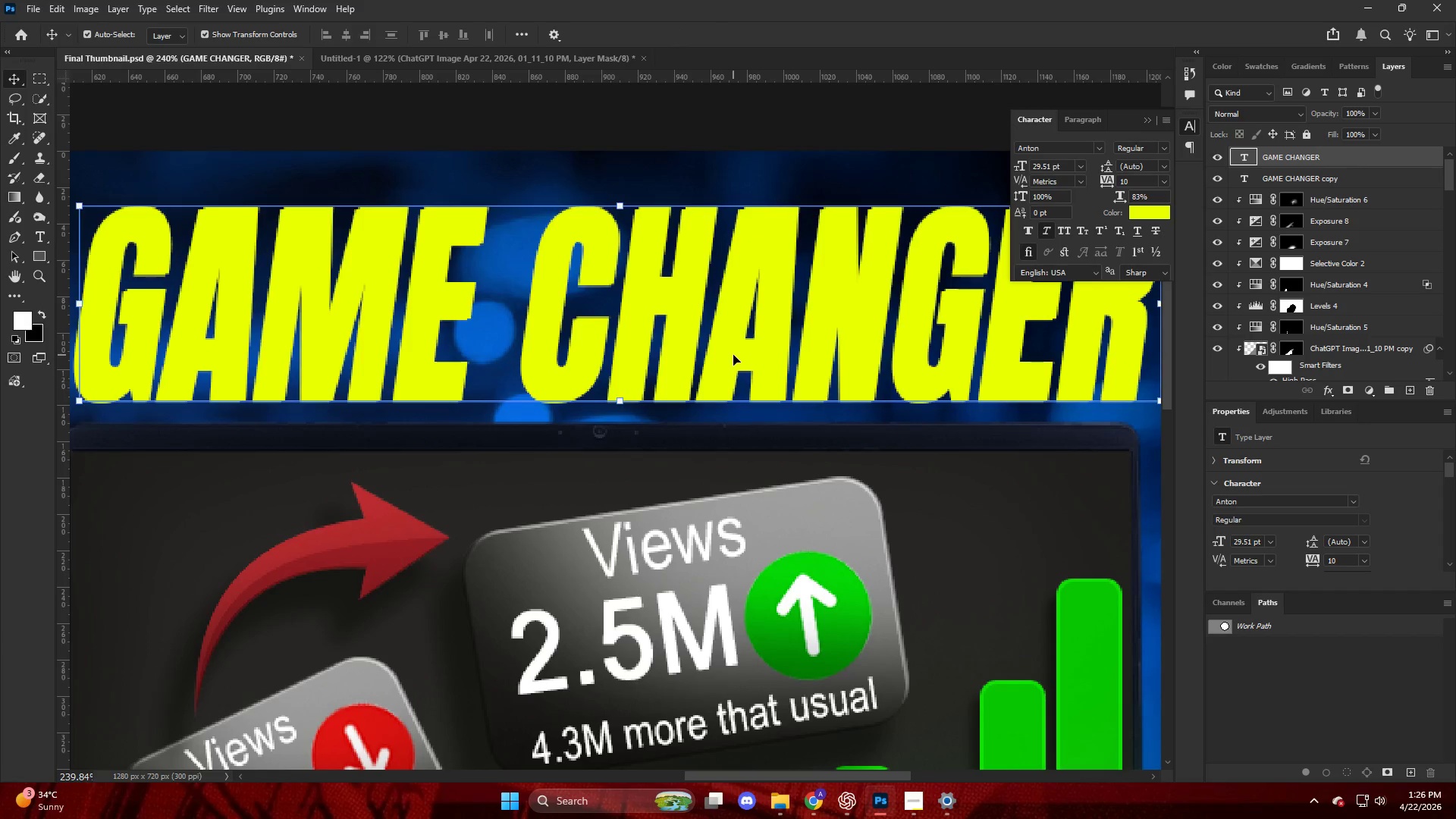 
triple_click([733, 355])
 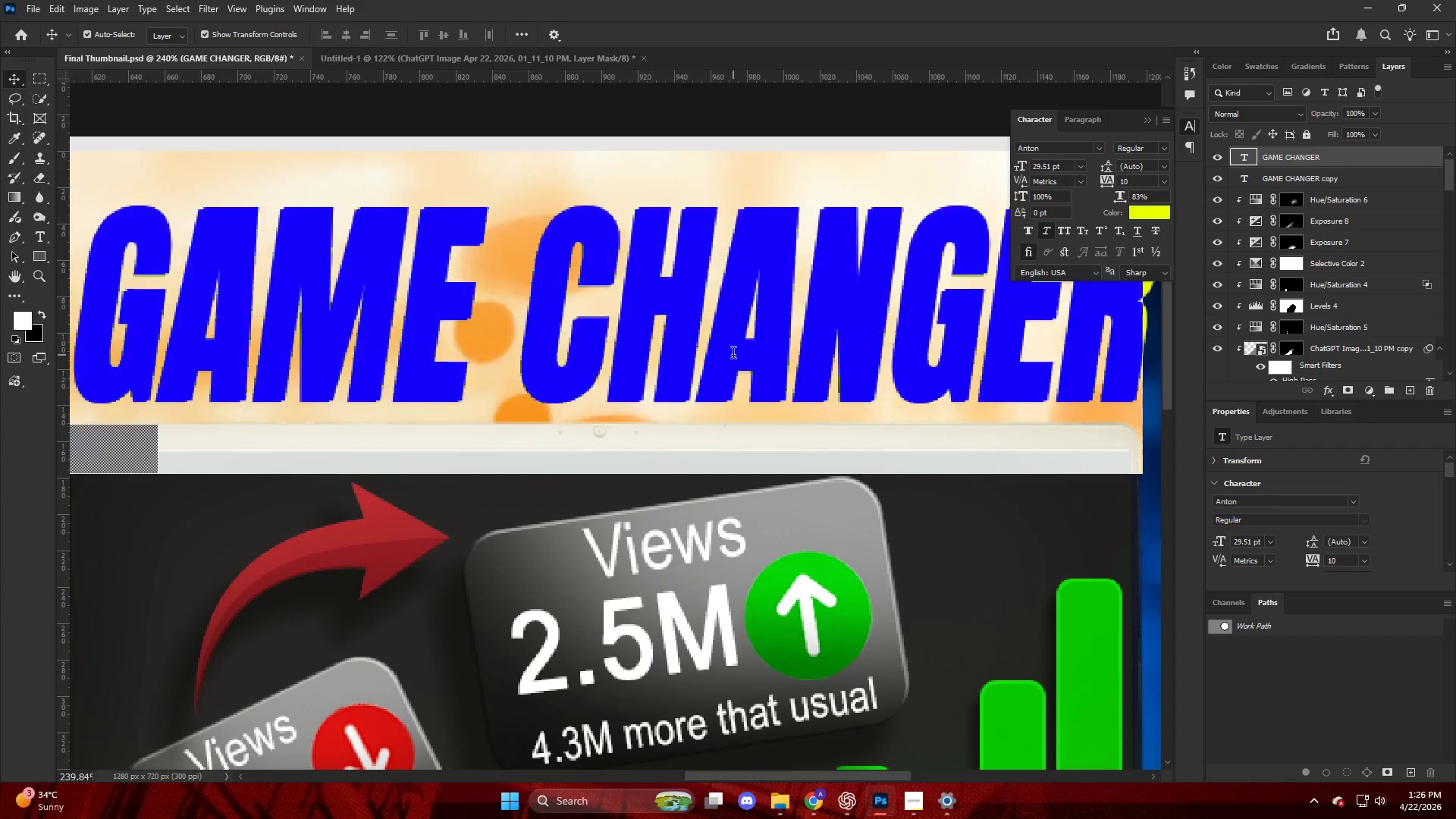 
triple_click([733, 355])
 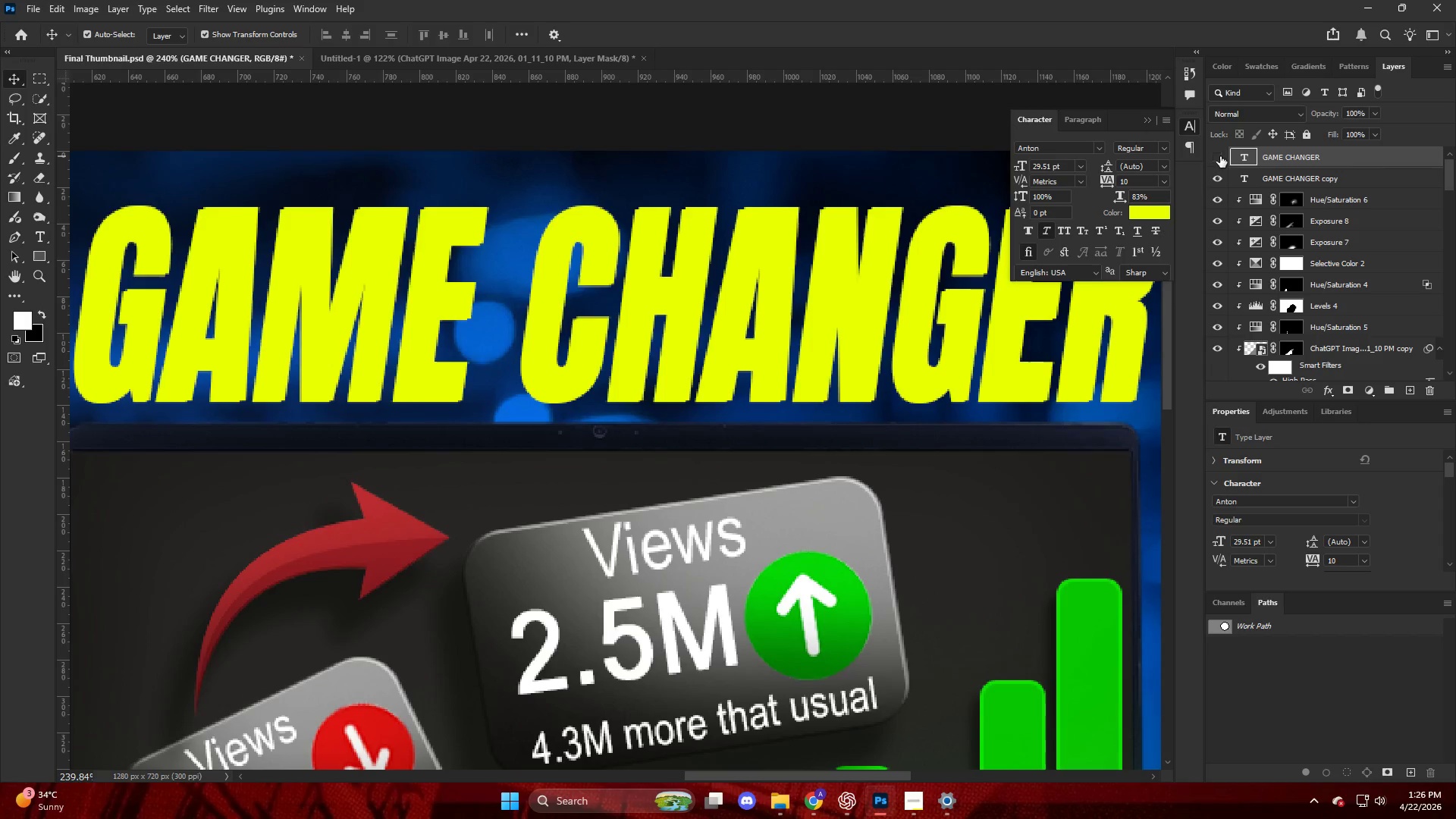 
triple_click([952, 308])
 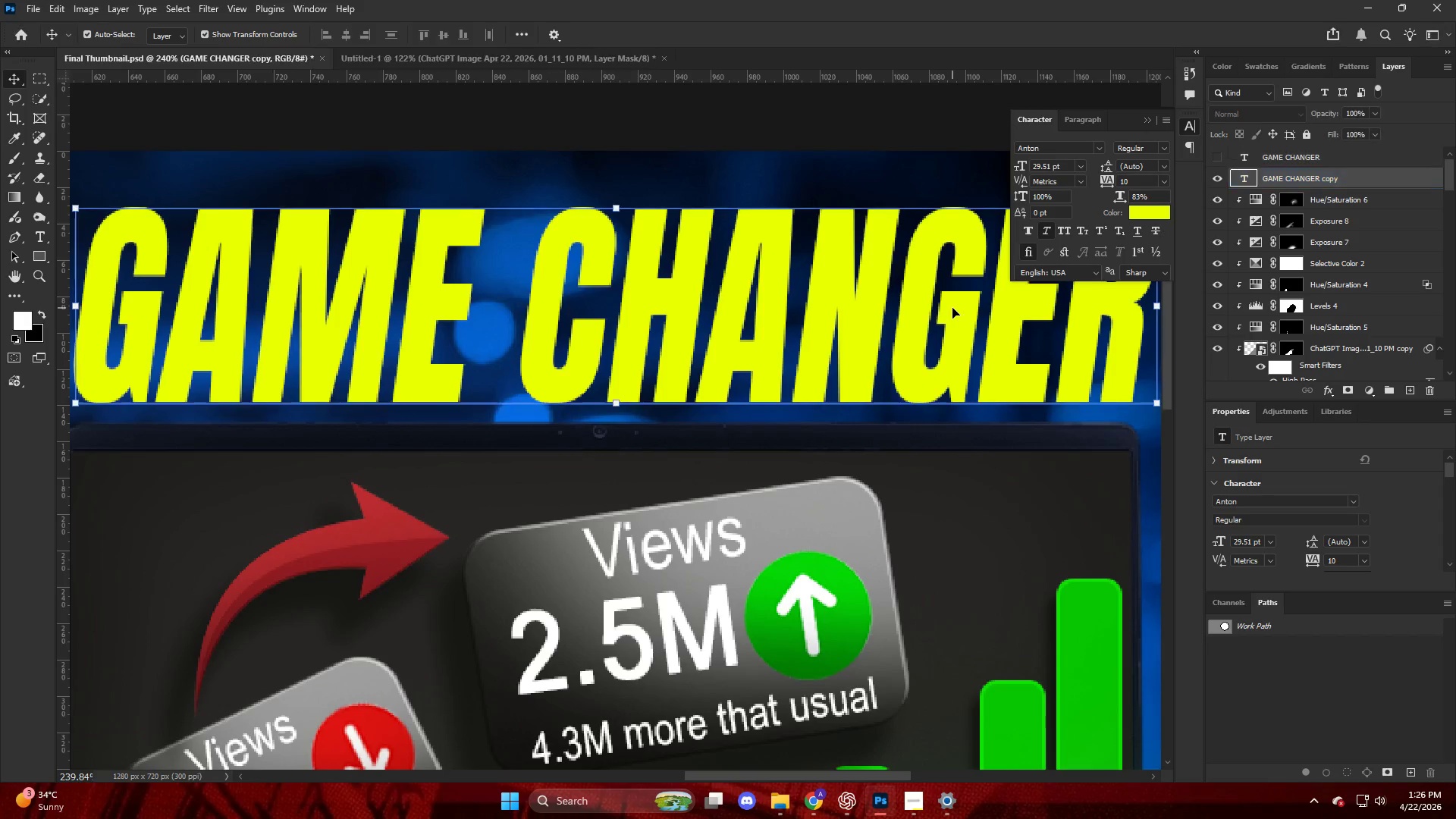 
triple_click([952, 308])
 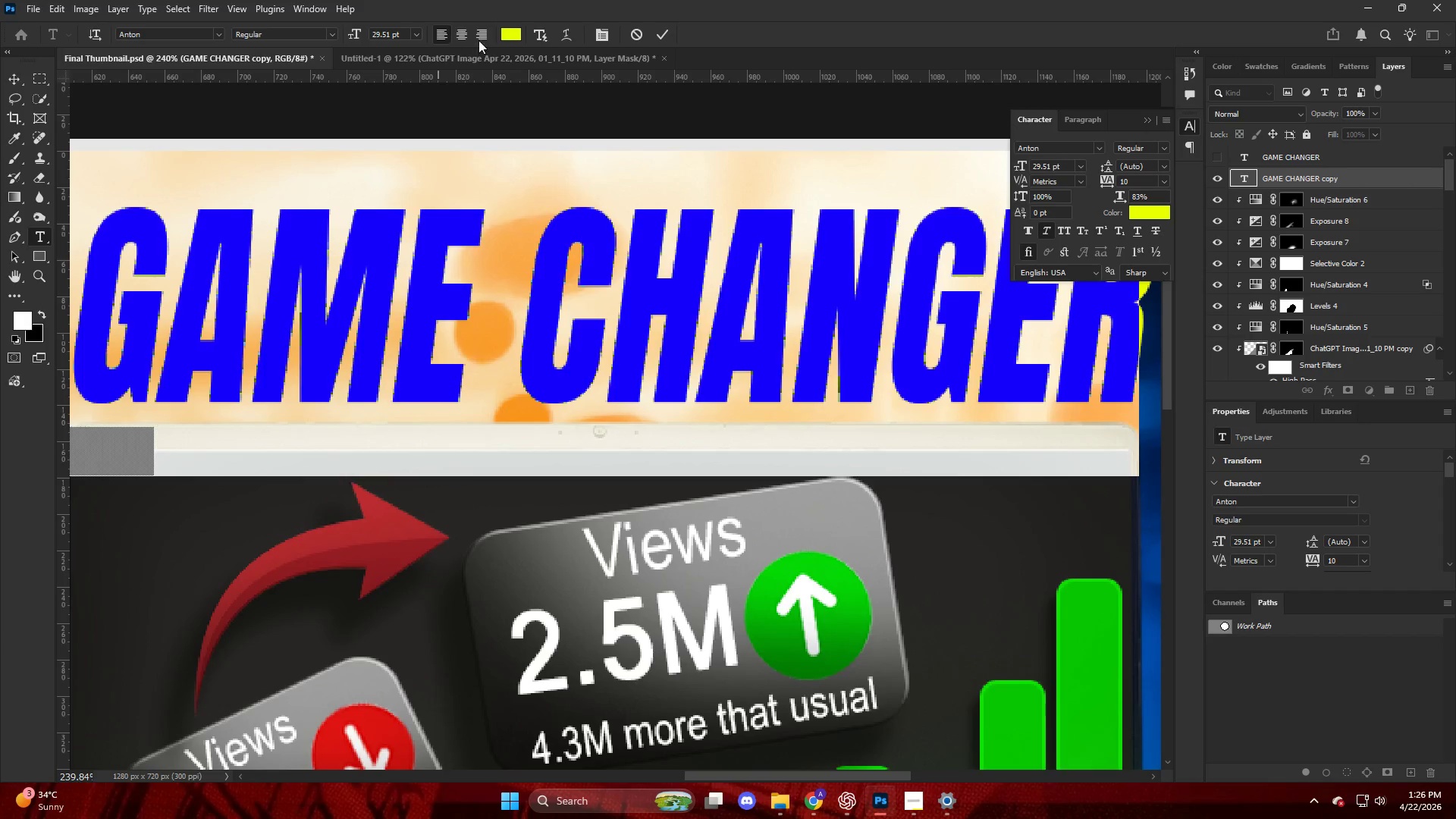 
left_click_drag(start_coordinate=[504, 35], to_coordinate=[1264, 434])
 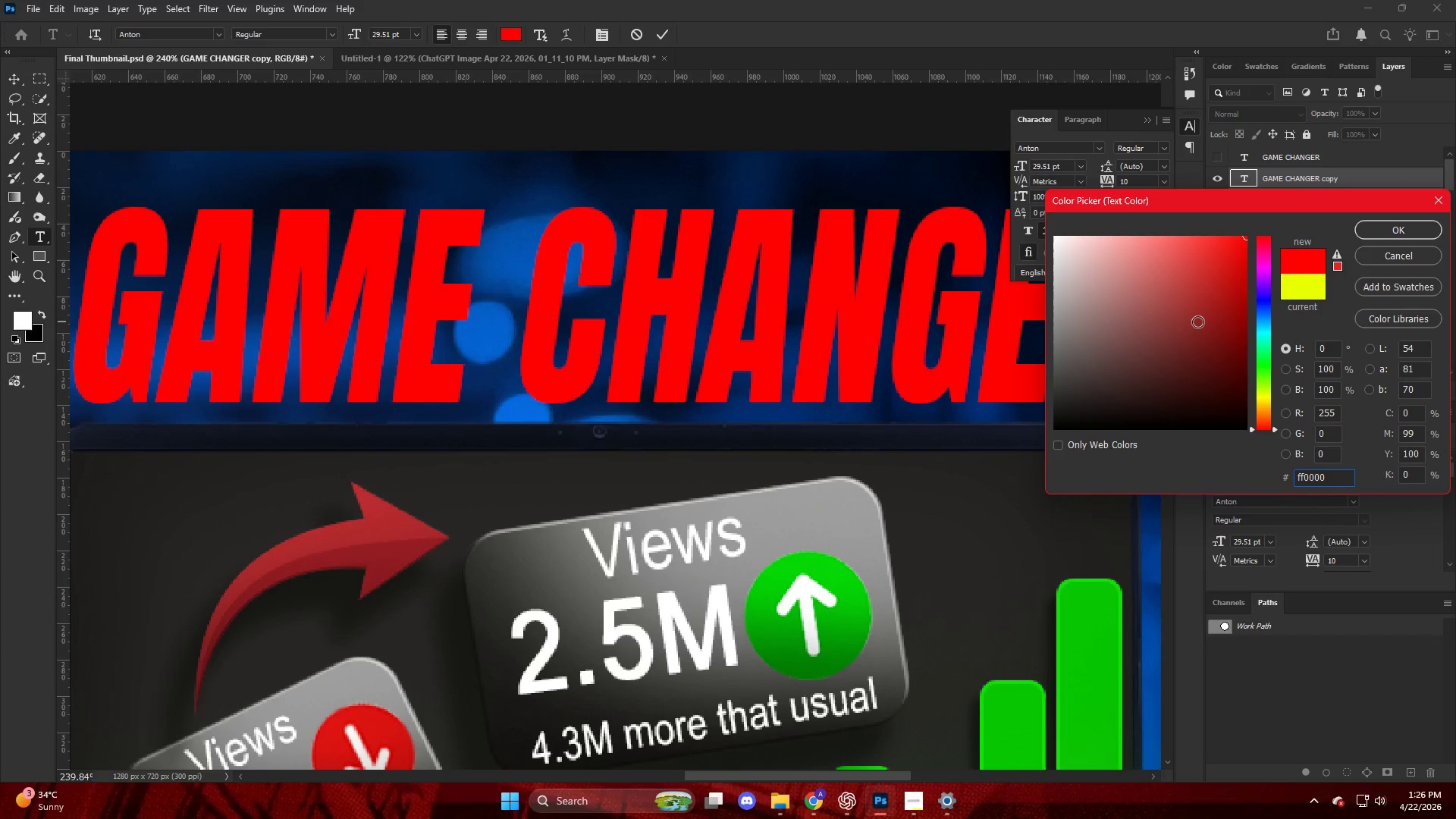 
key(NumpadEnter)
 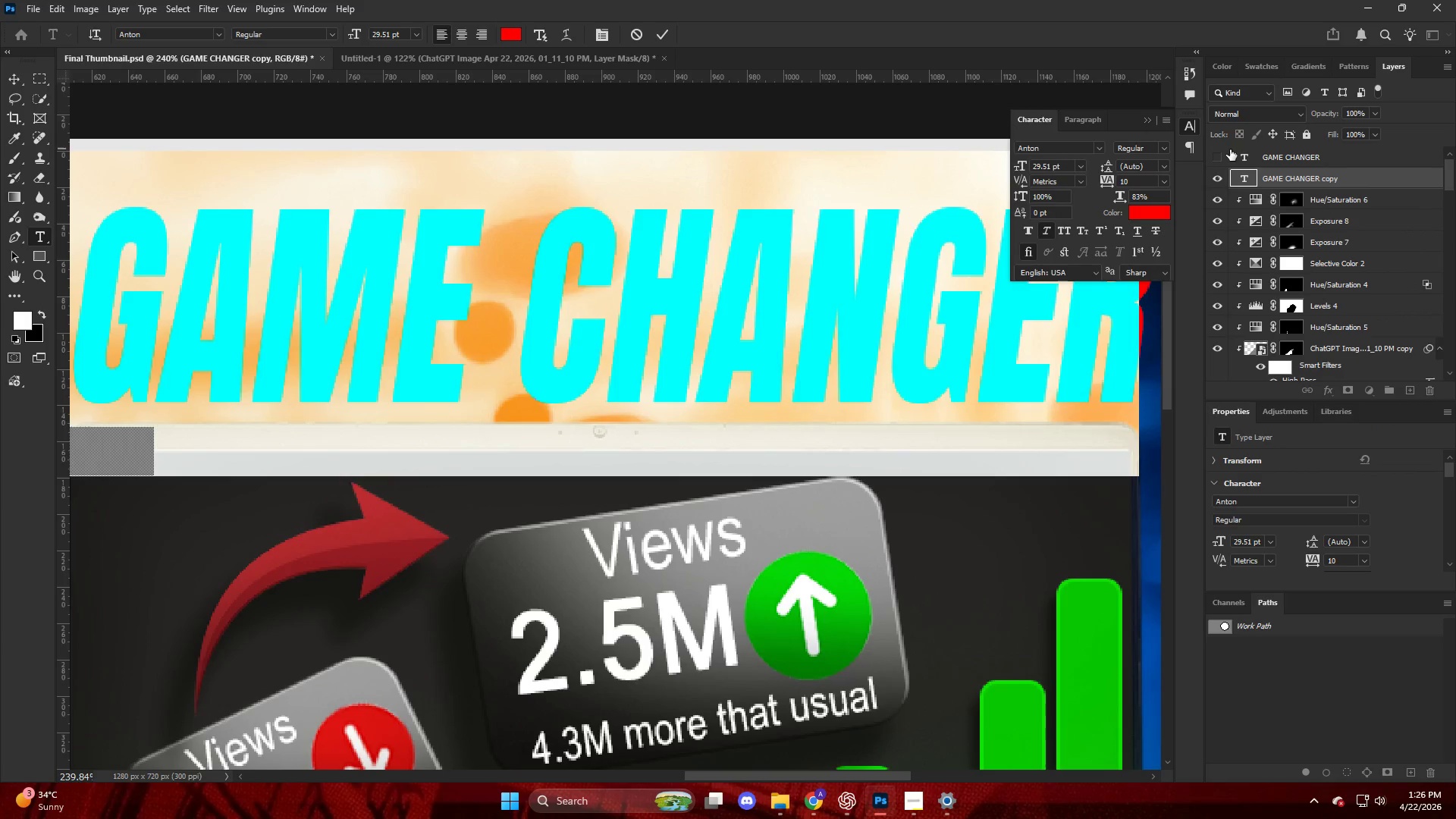 
left_click([1213, 157])
 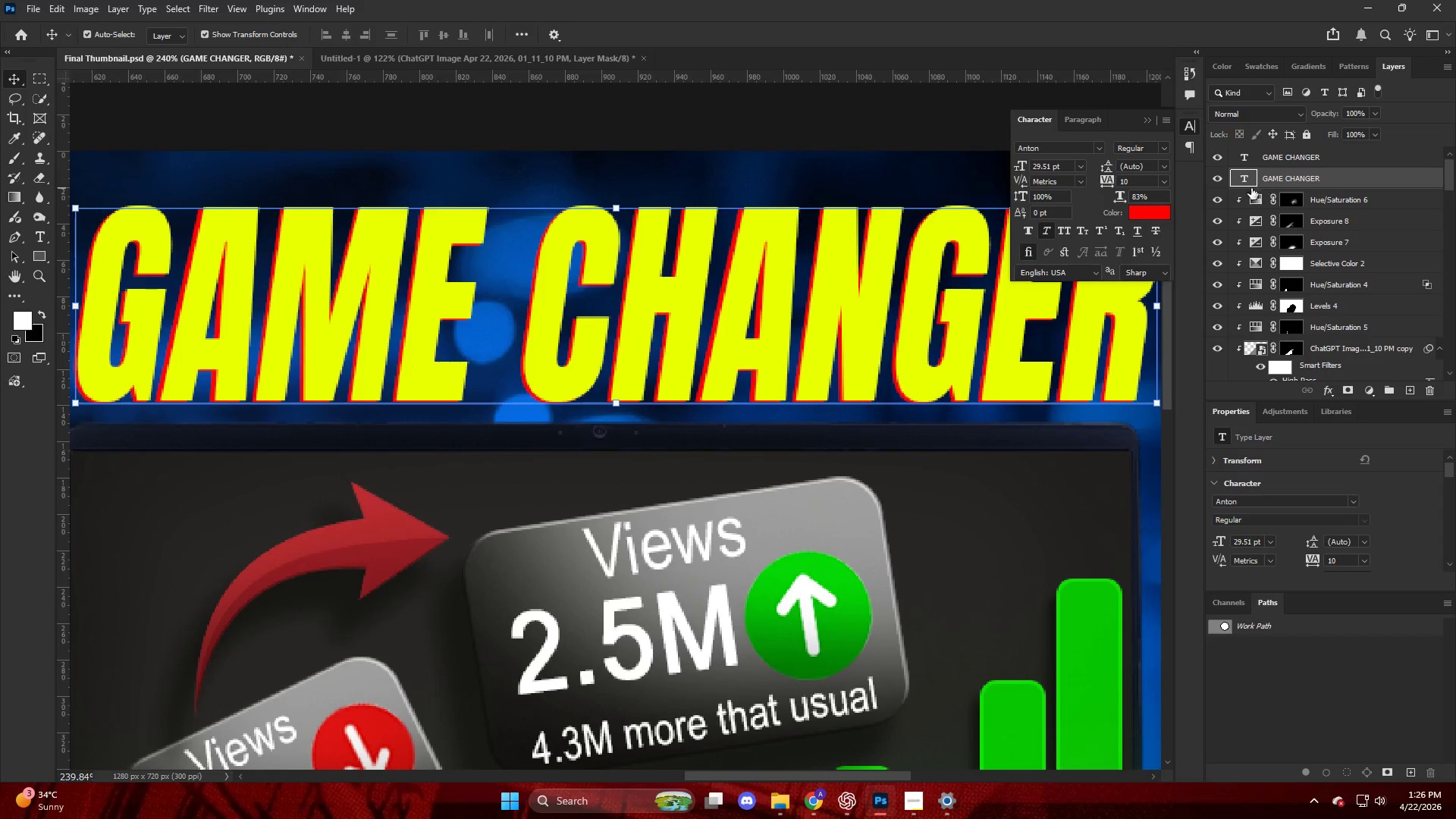 
hold_key(key=AltLeft, duration=0.66)
 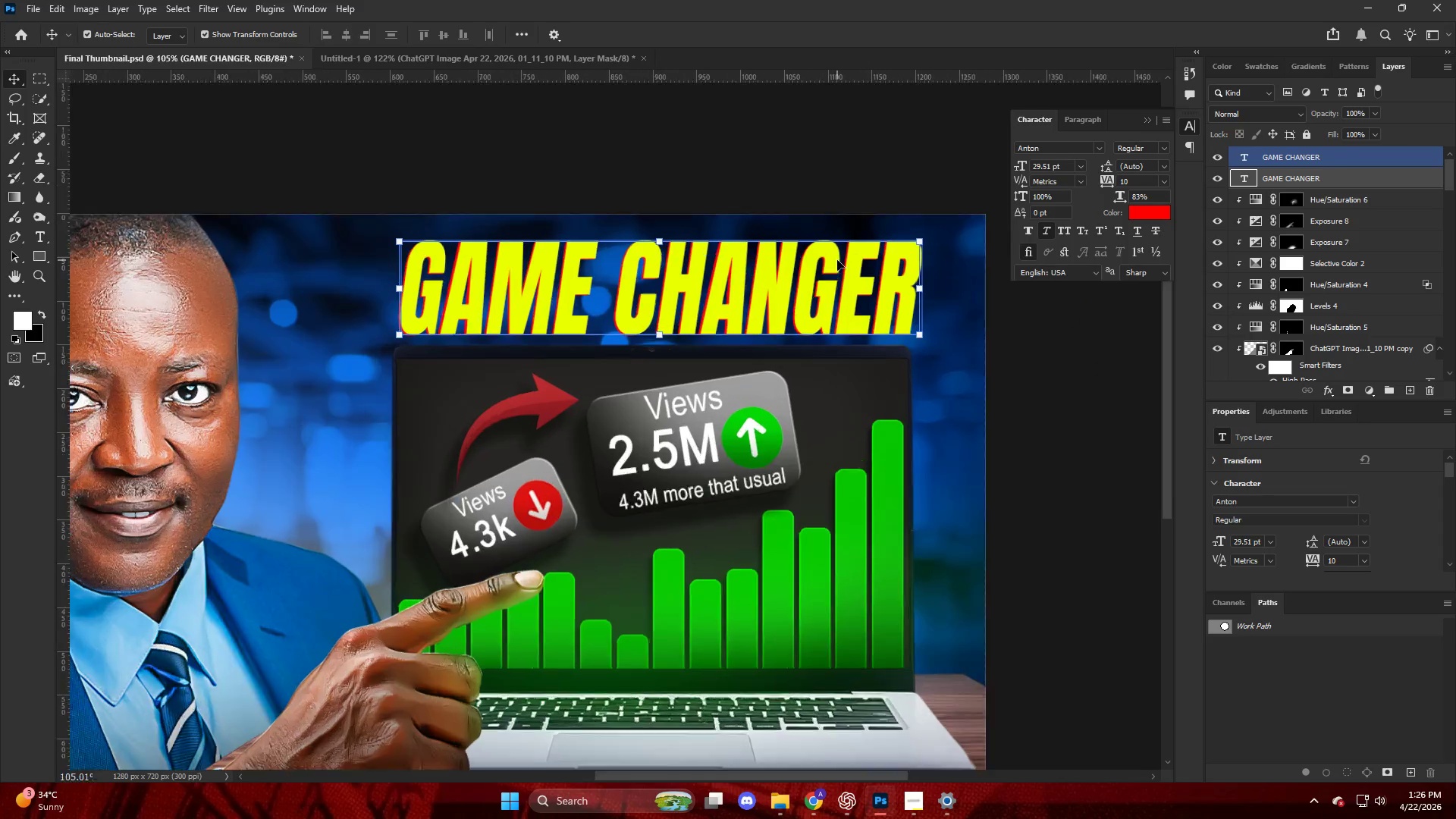 
key(Alt+AltLeft)
 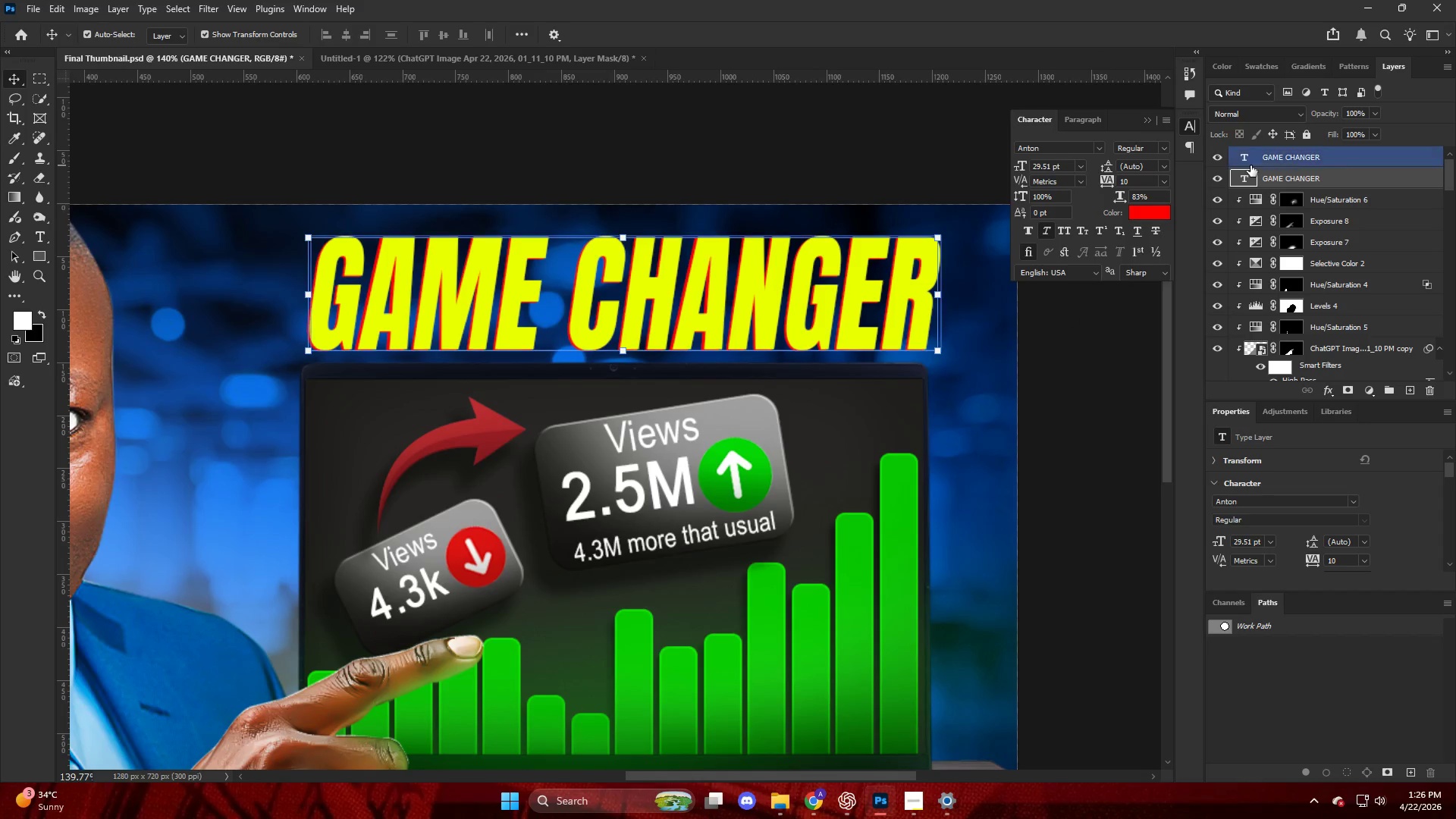 
scroll: coordinate [837, 260], scroll_direction: down, amount: 8.0
 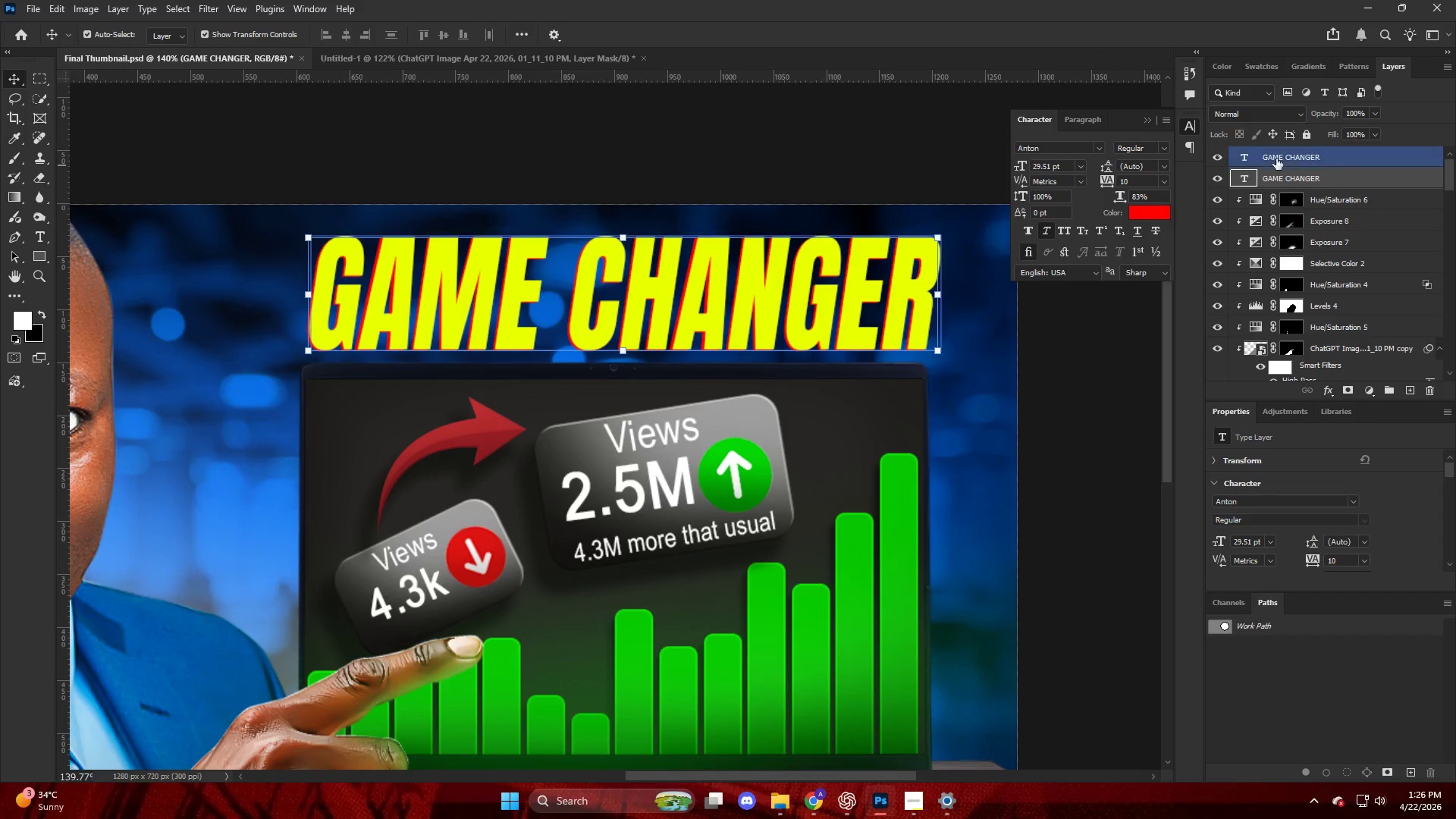 
left_click([1288, 154])
 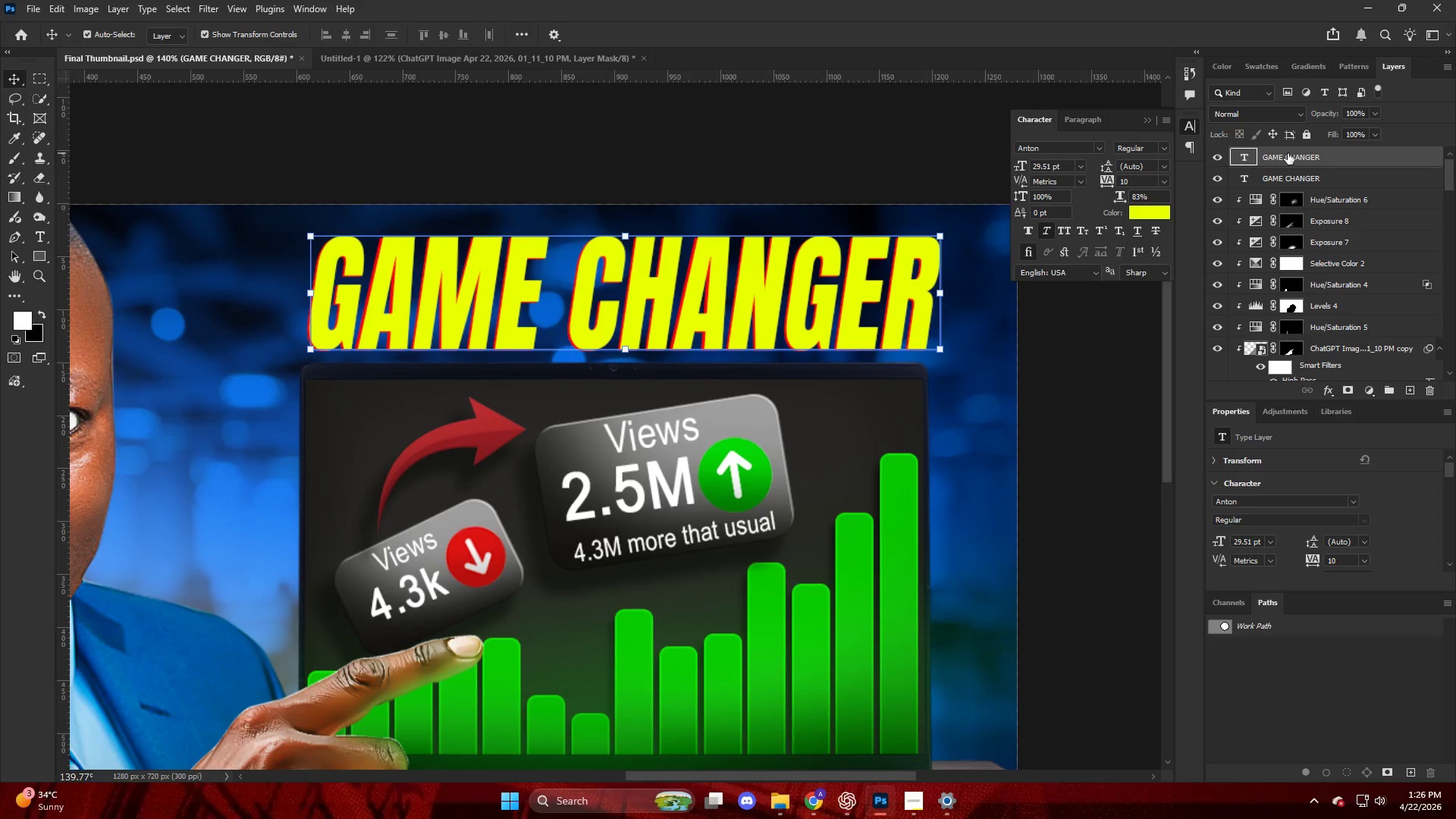 
key(Control+ControlLeft)
 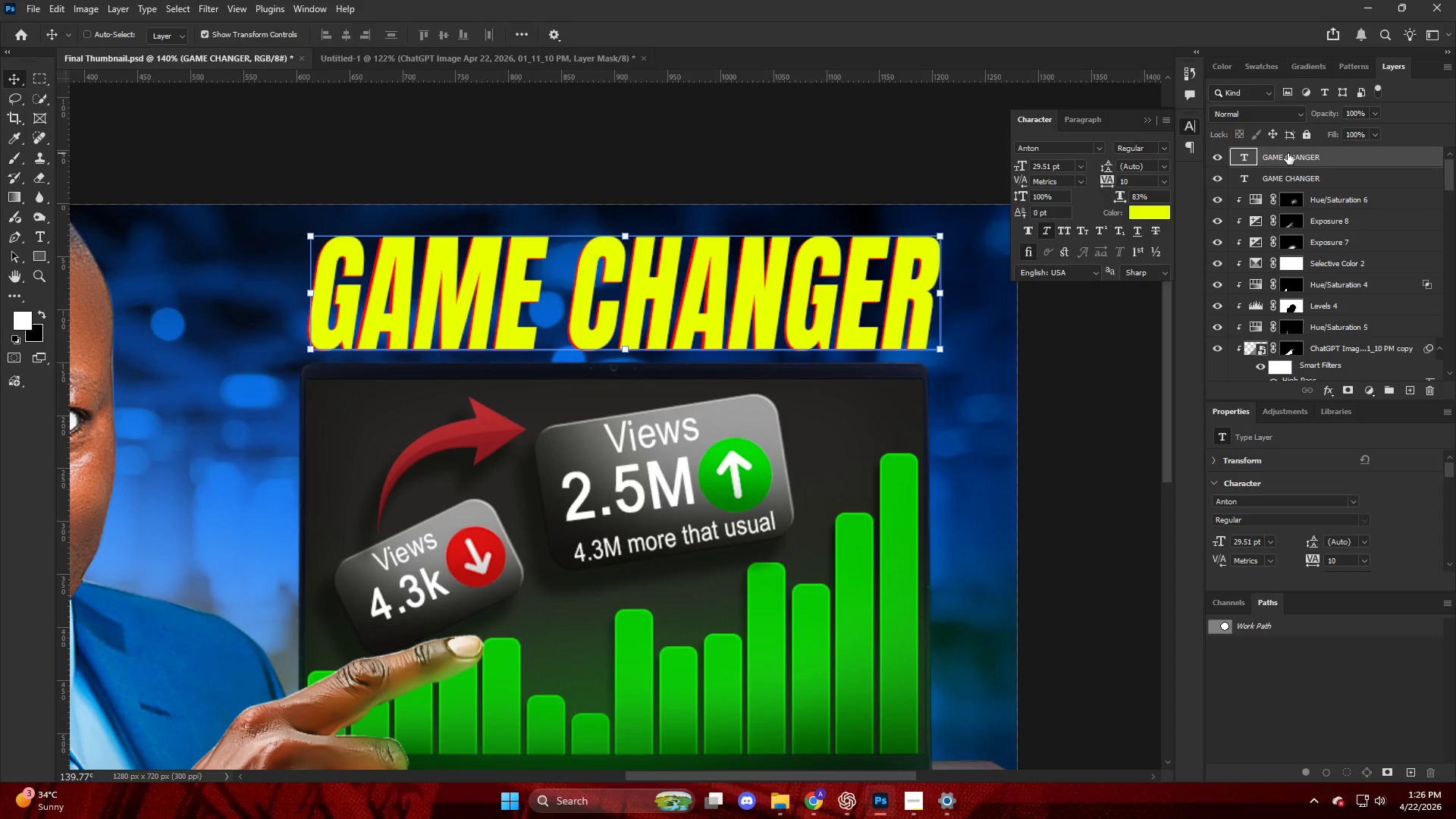 
key(Control+T)
 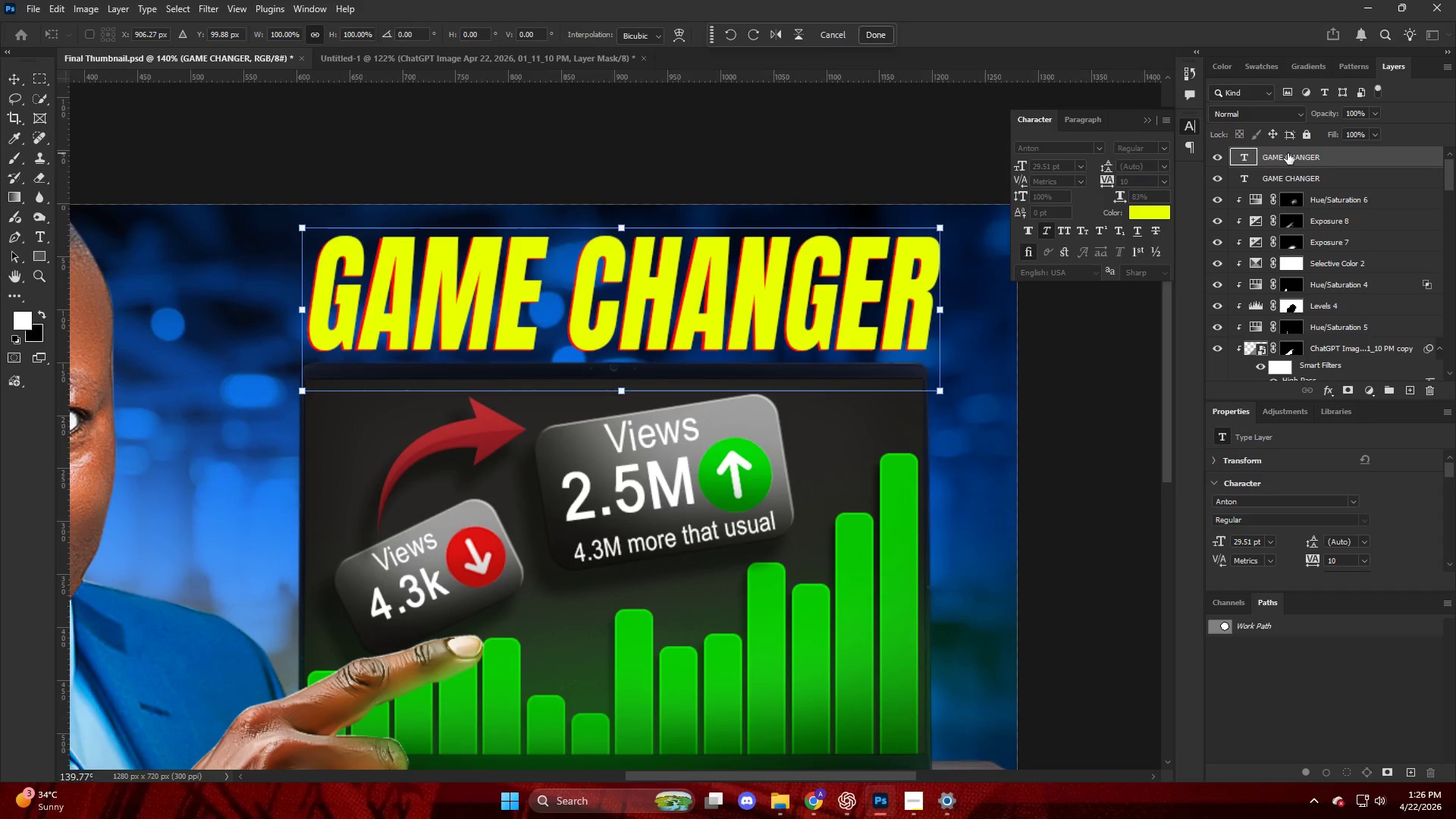 
key(ArrowUp)
 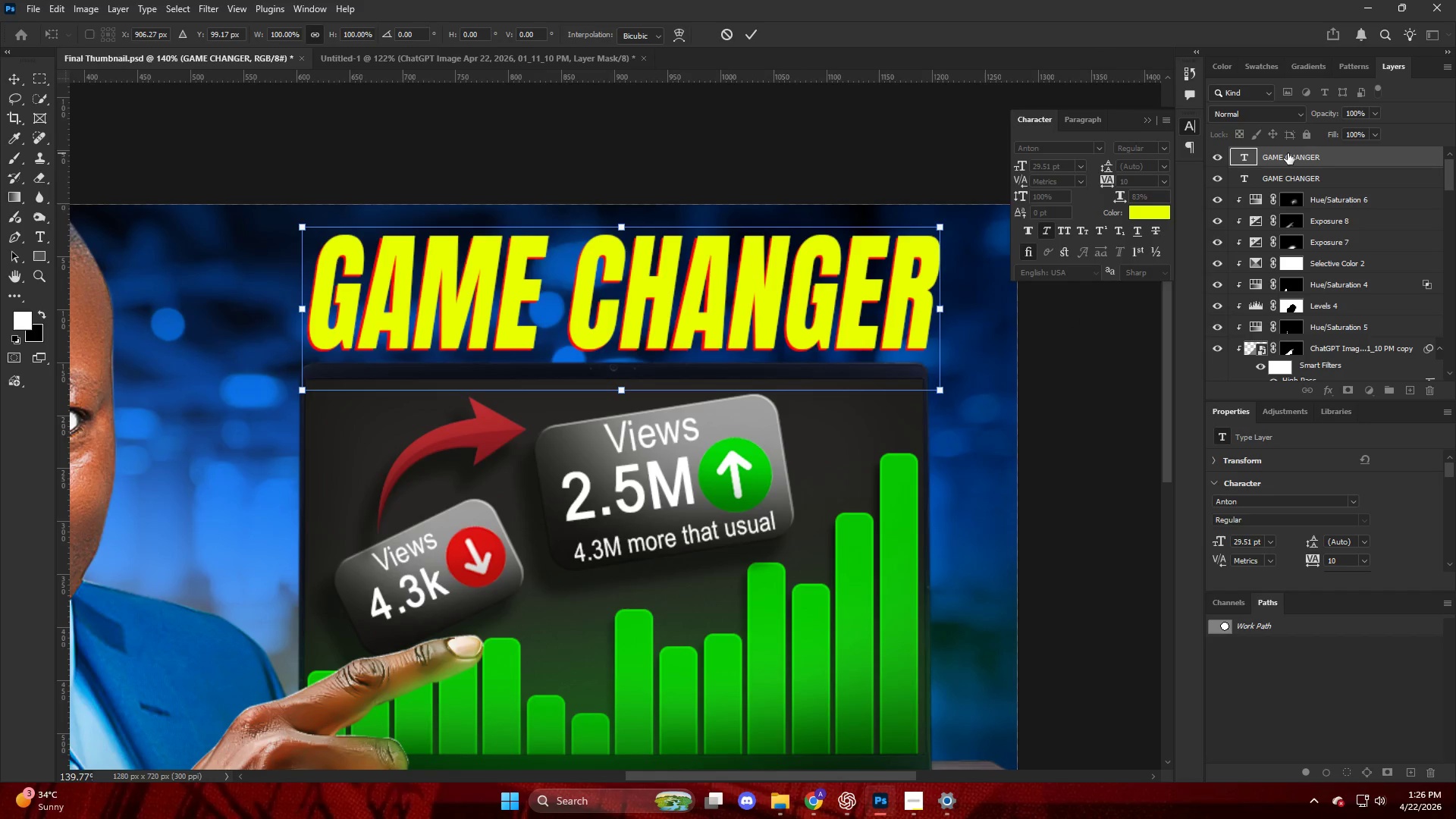 
key(ArrowUp)
 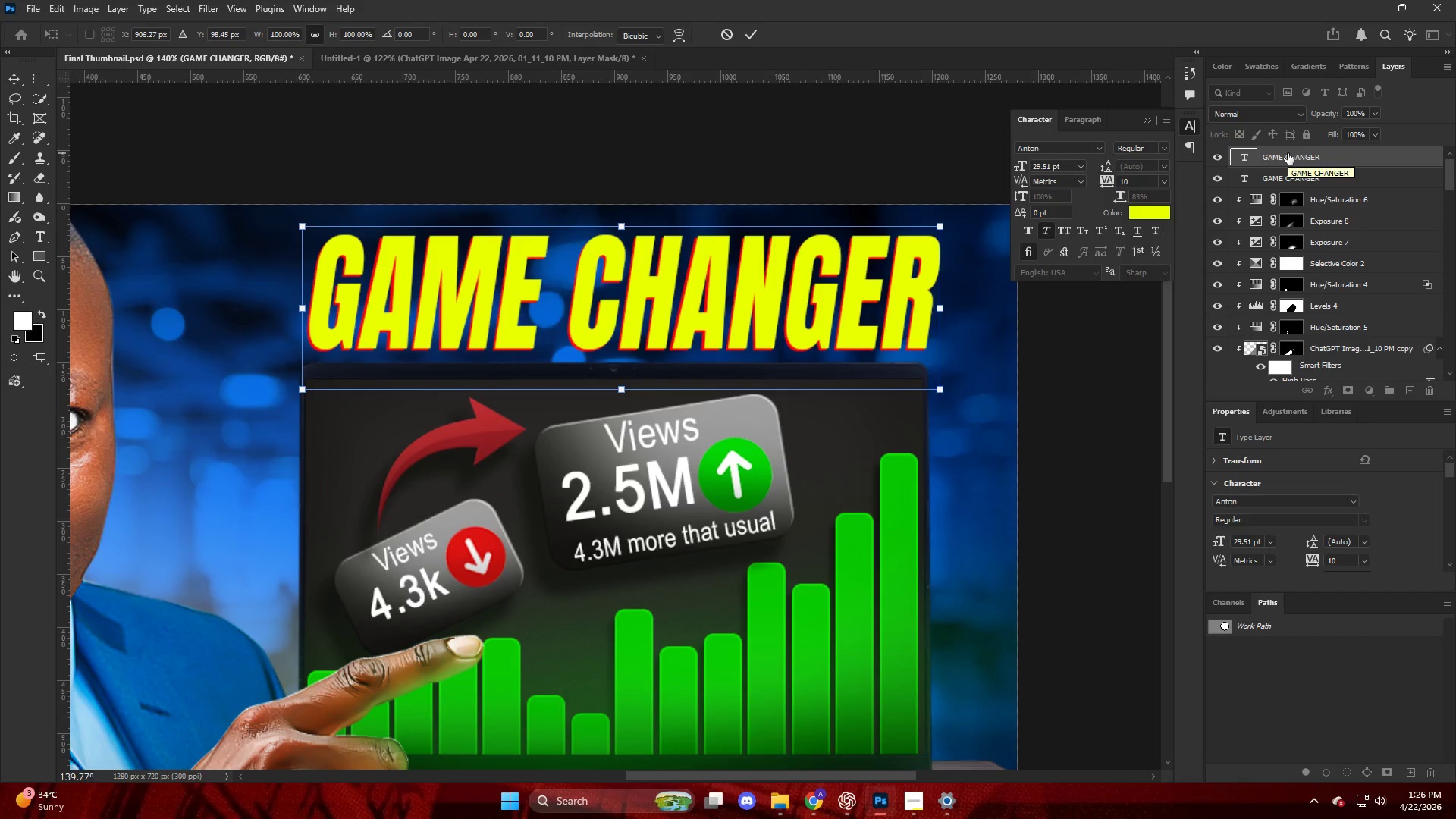 
key(ArrowUp)
 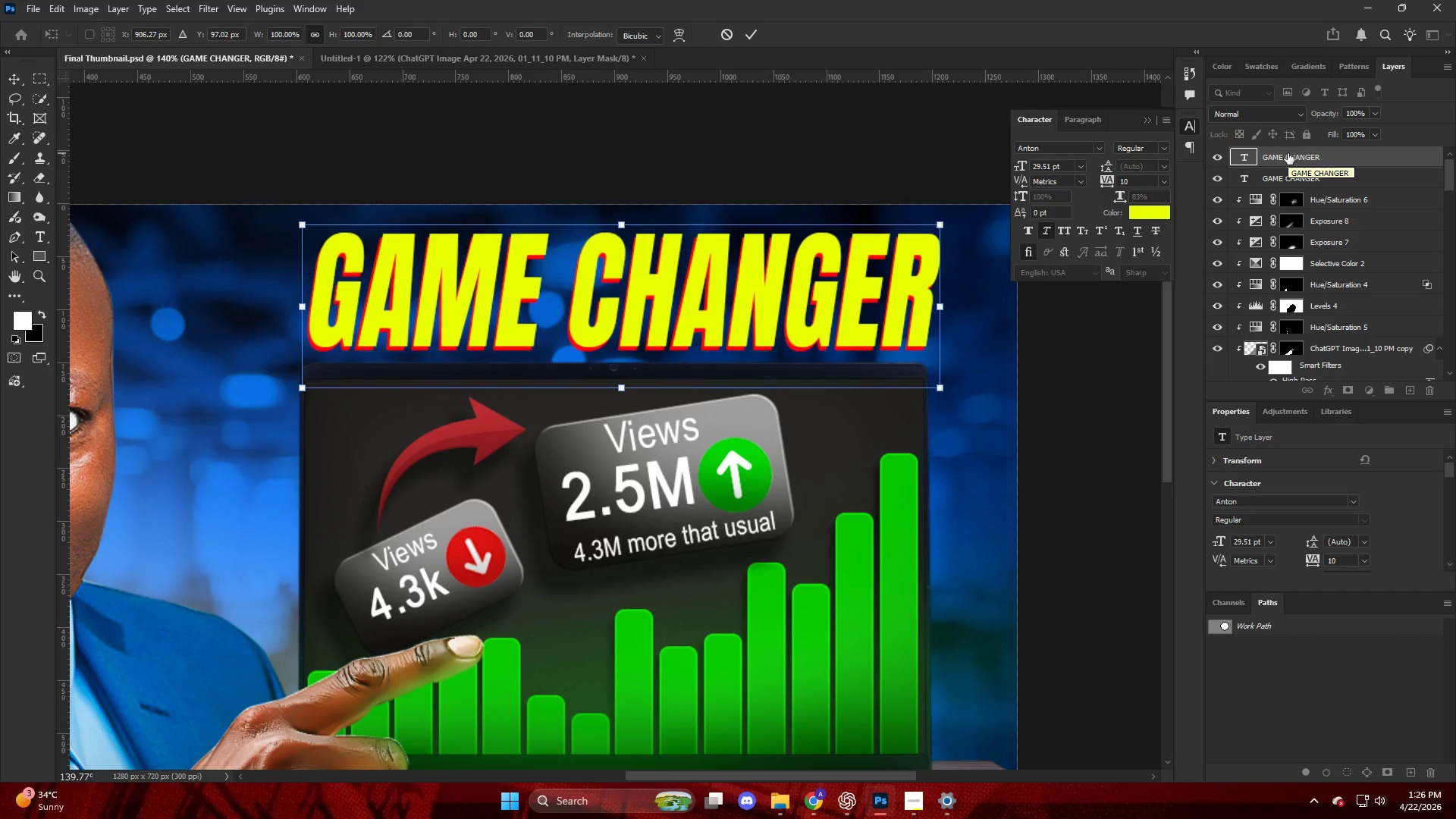 
key(ArrowUp)
 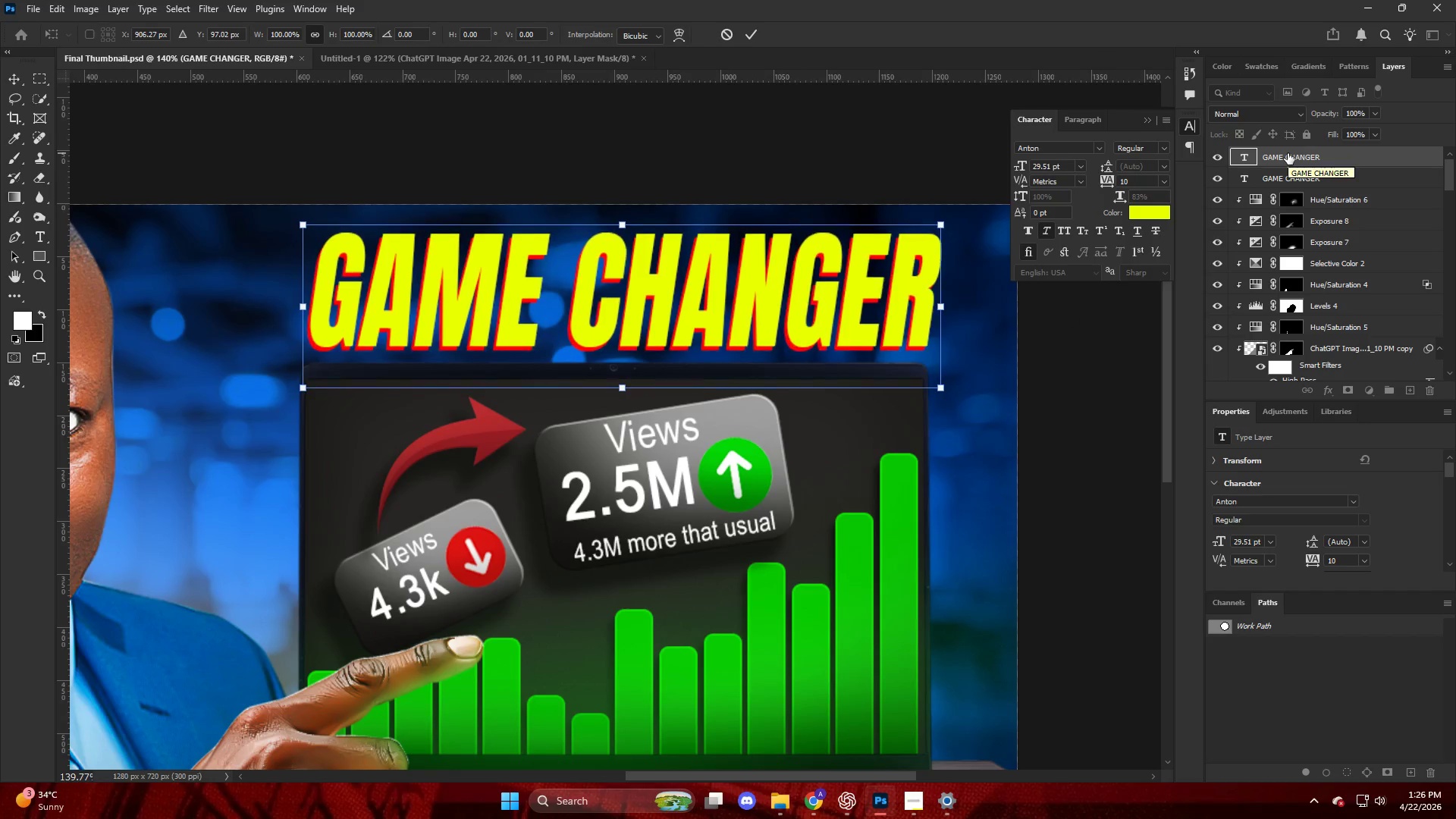 
key(ArrowRight)
 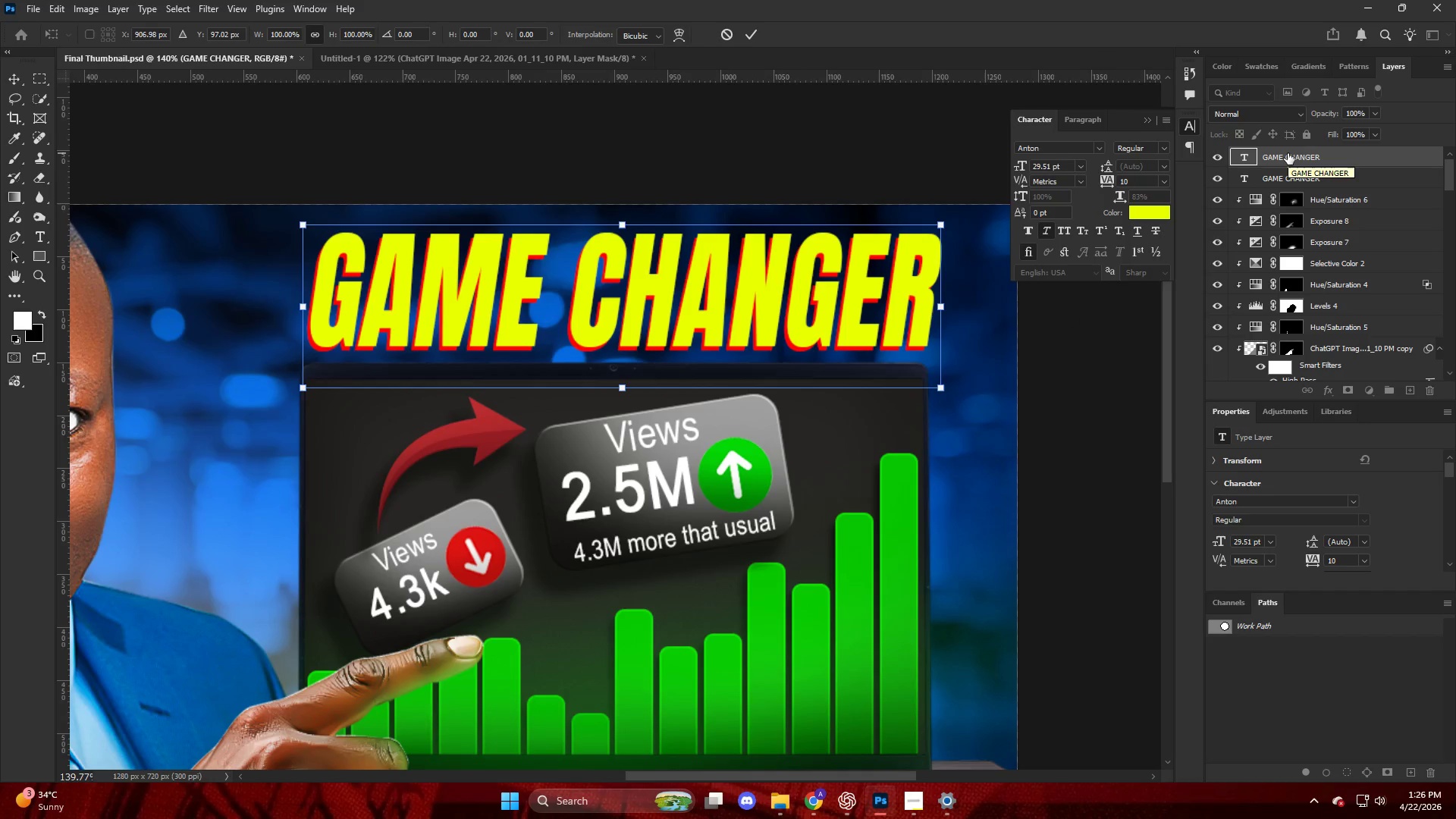 
key(ArrowDown)
 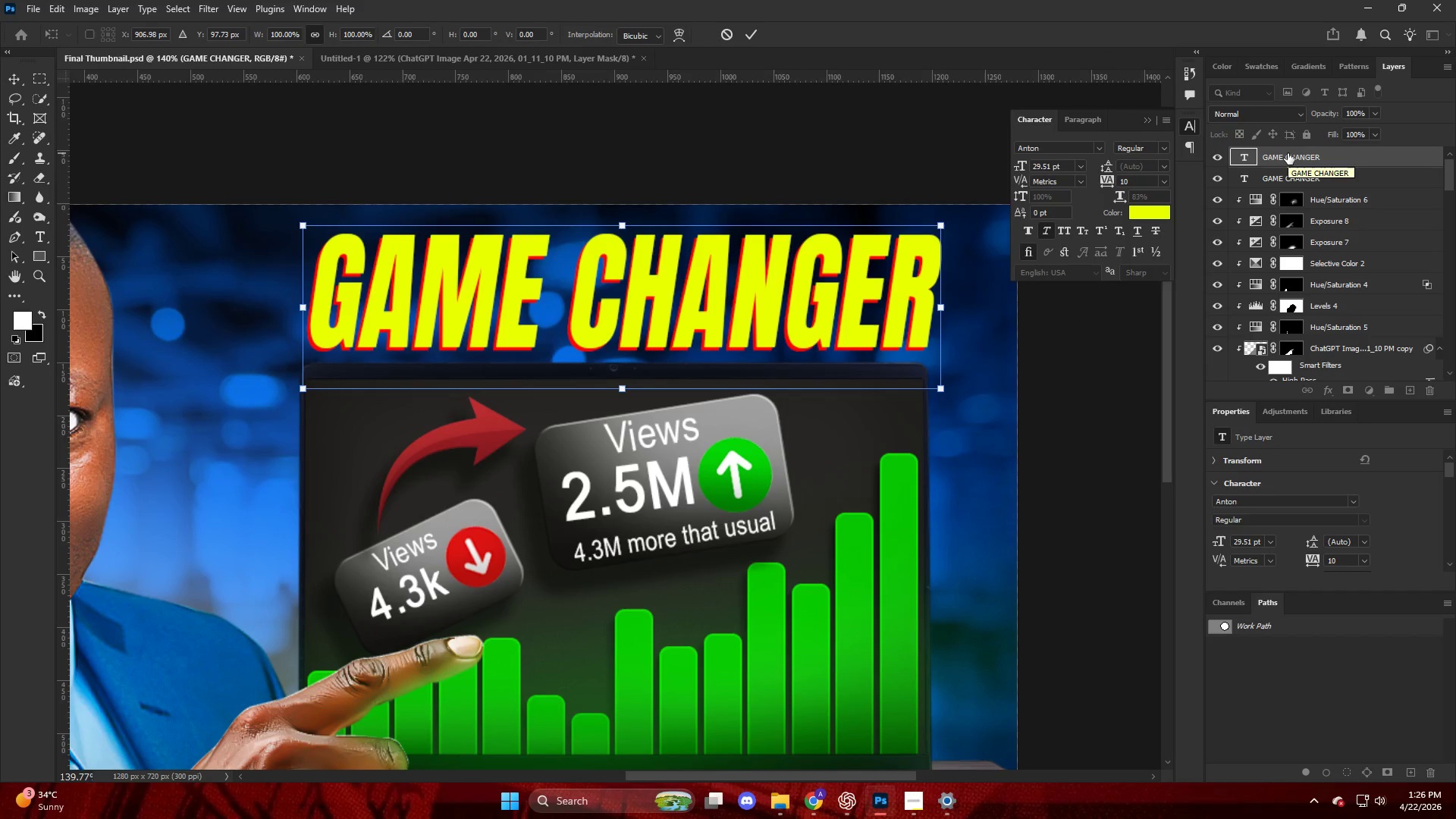 
key(NumpadEnter)
 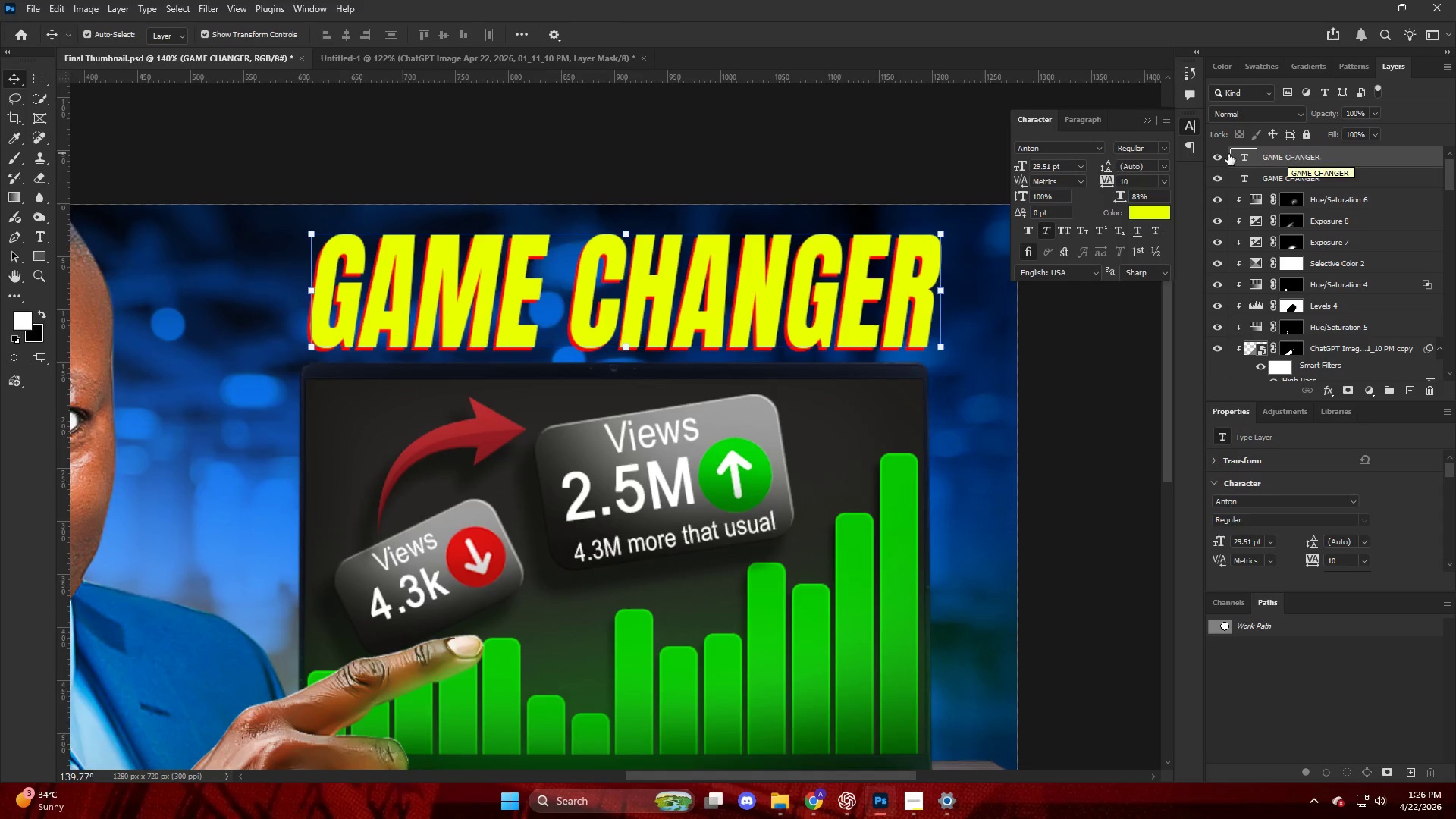 
hold_key(key=AltLeft, duration=0.47)
 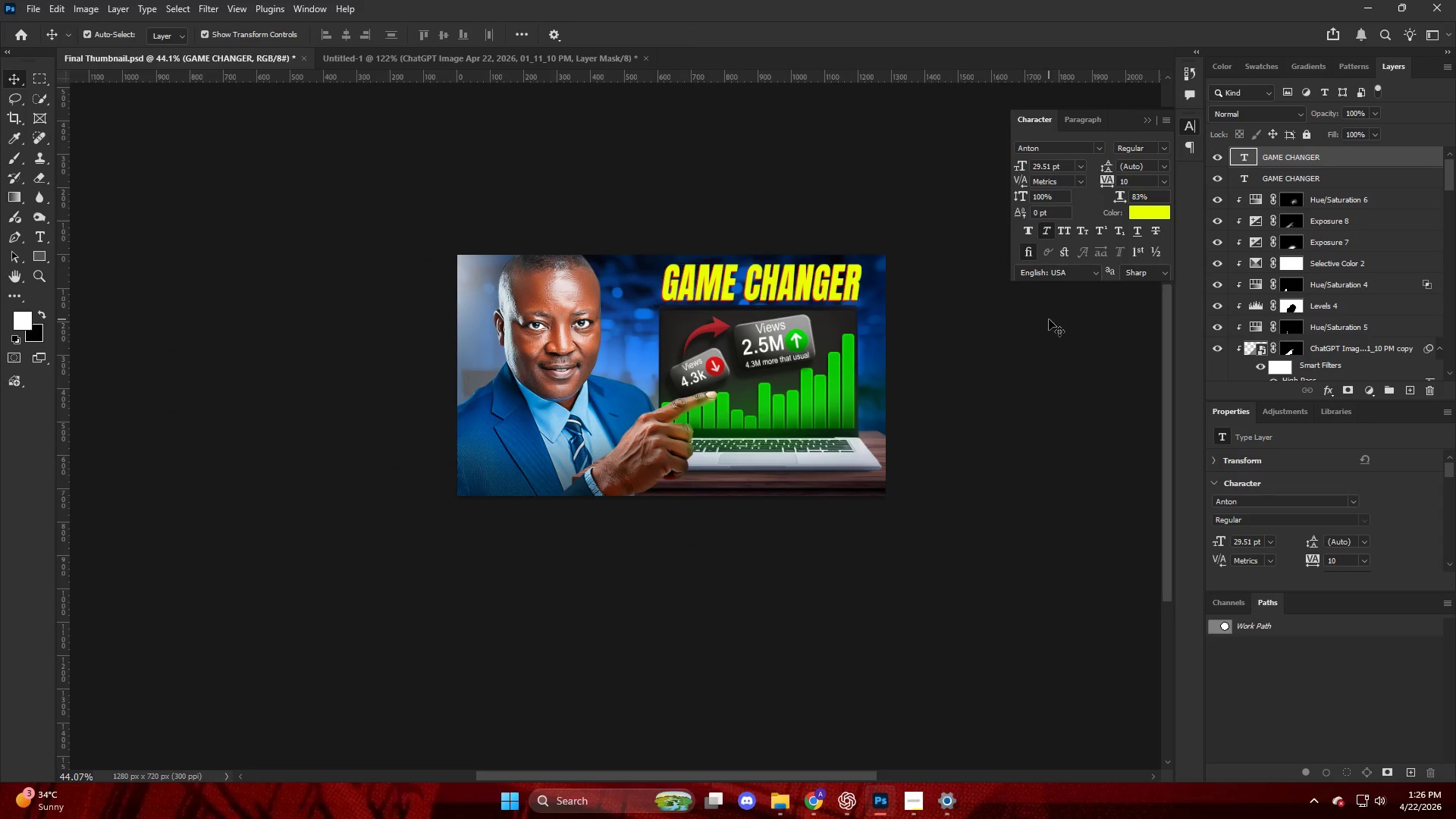 
left_click([1049, 319])
 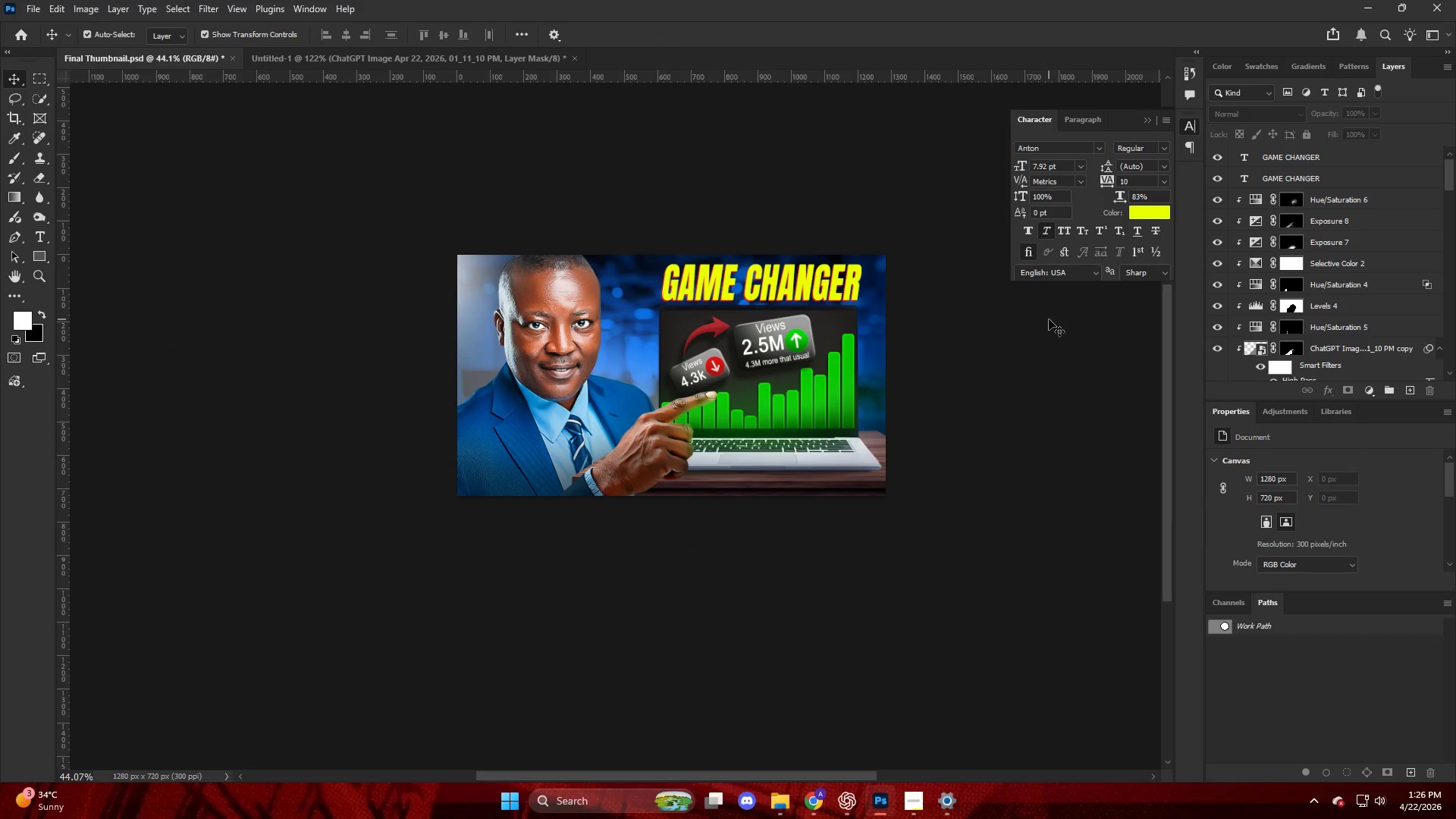 
scroll: coordinate [789, 321], scroll_direction: down, amount: 13.0
 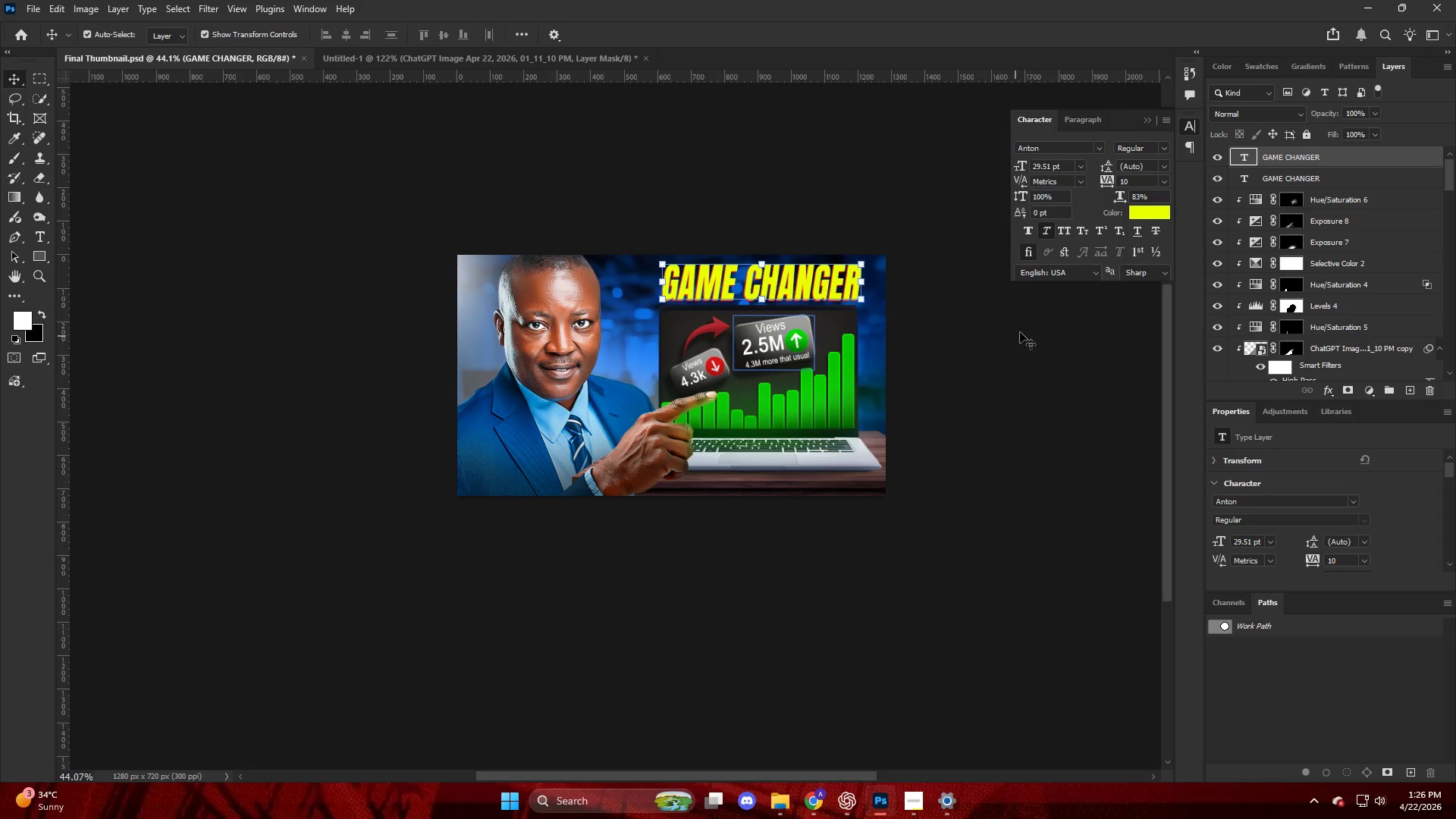 
hold_key(key=AltLeft, duration=0.55)
 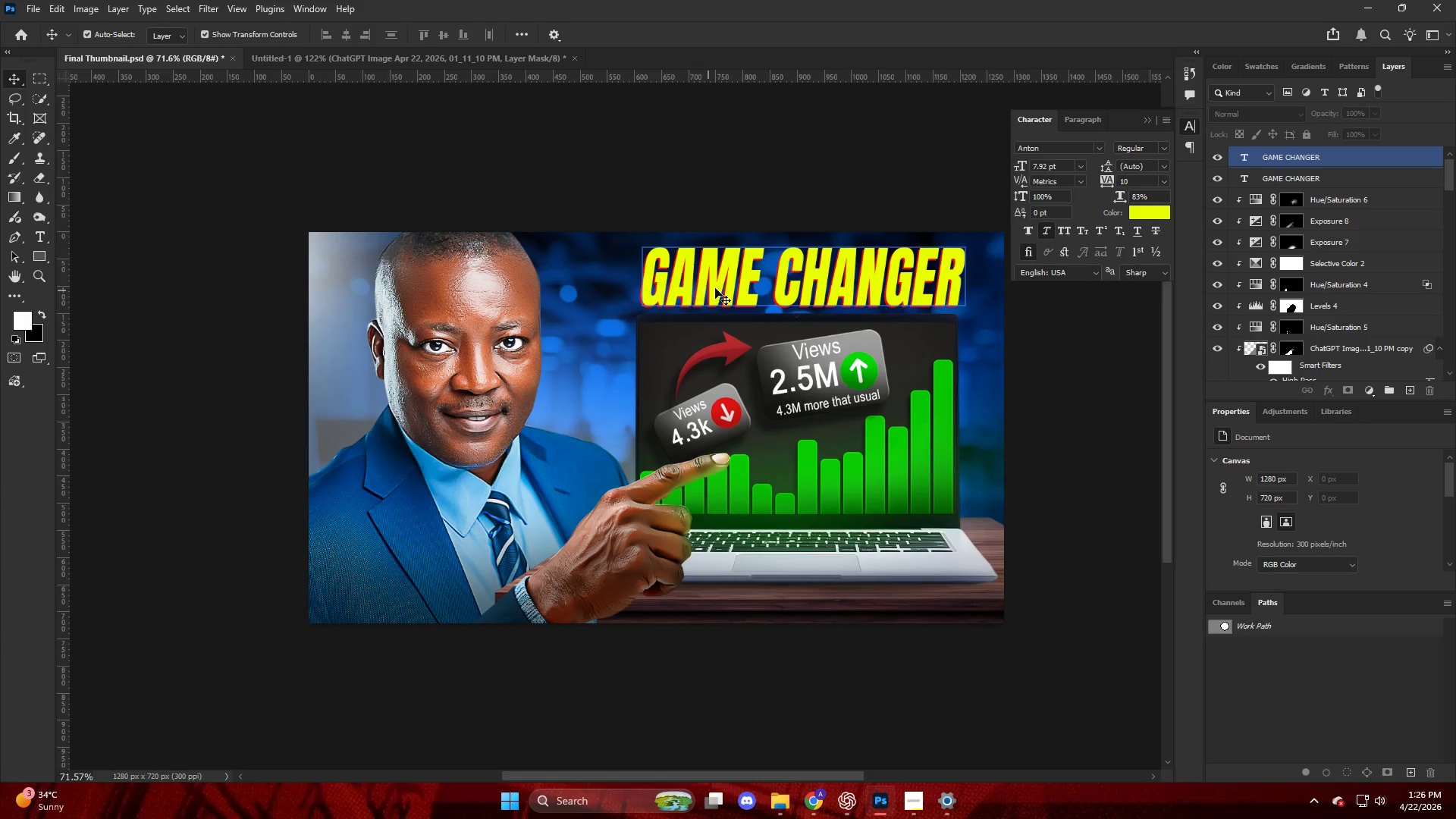 
key(Alt+AltLeft)
 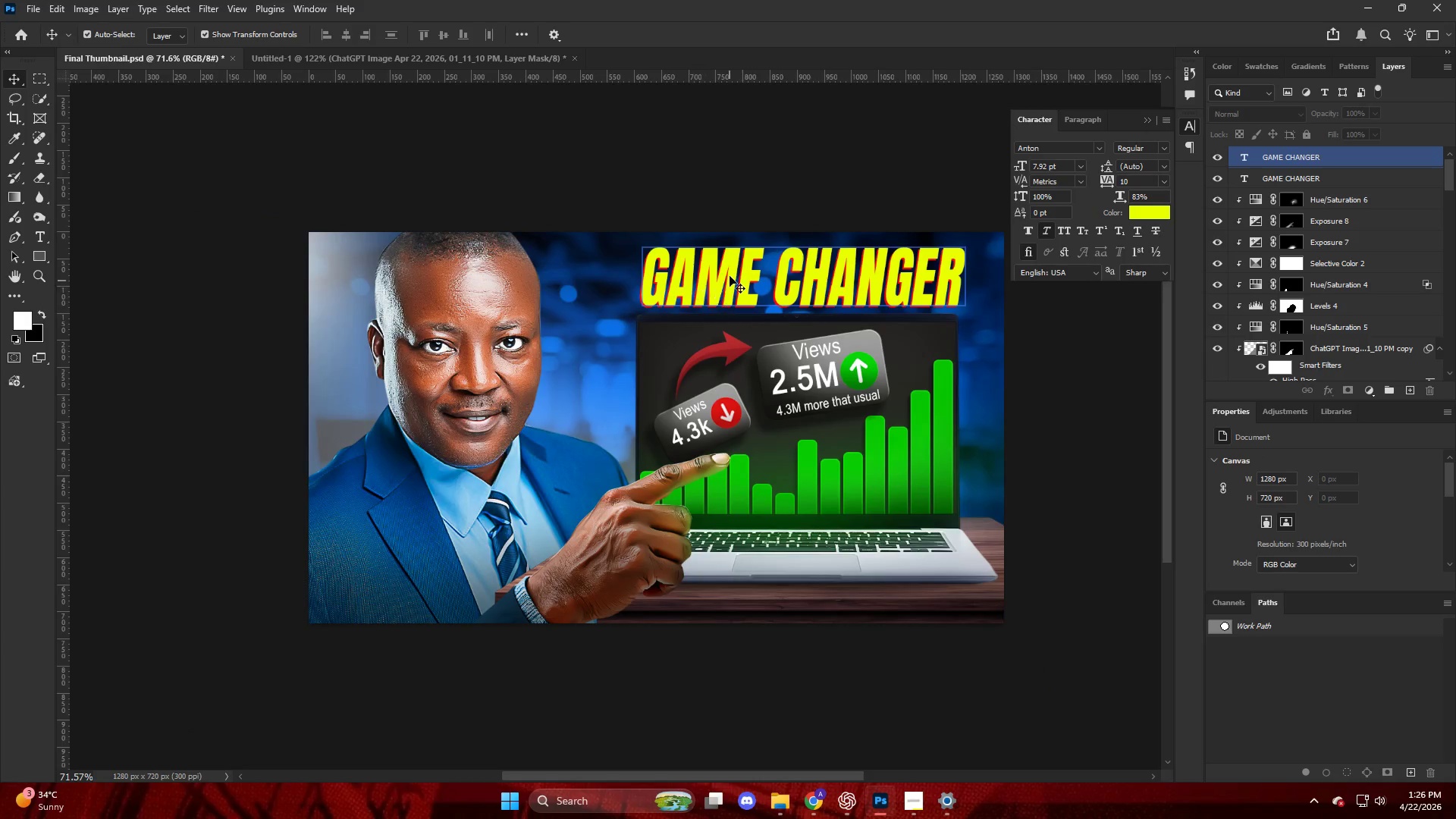 
key(Alt+AltLeft)
 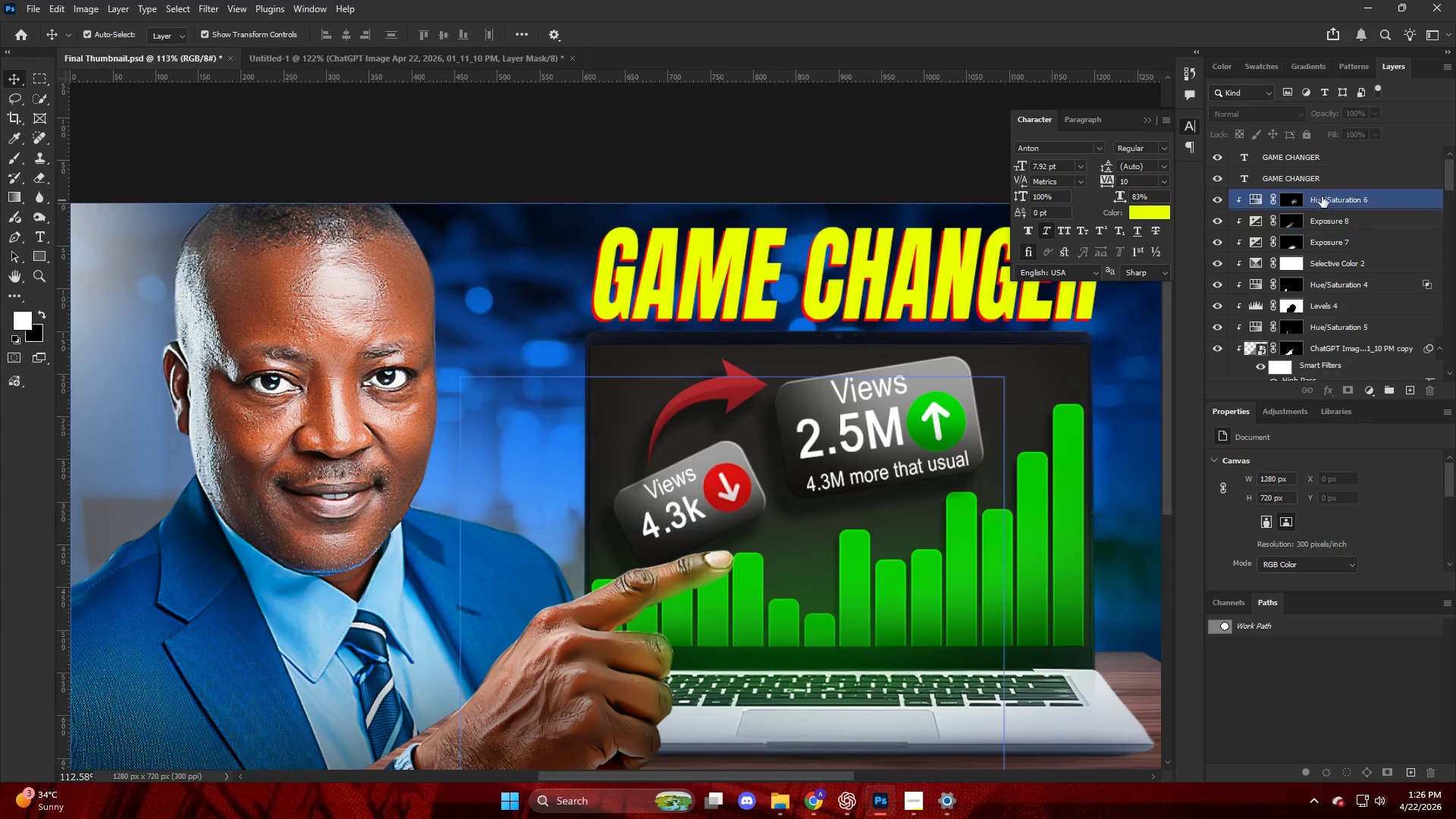 
scroll: coordinate [751, 280], scroll_direction: up, amount: 10.0
 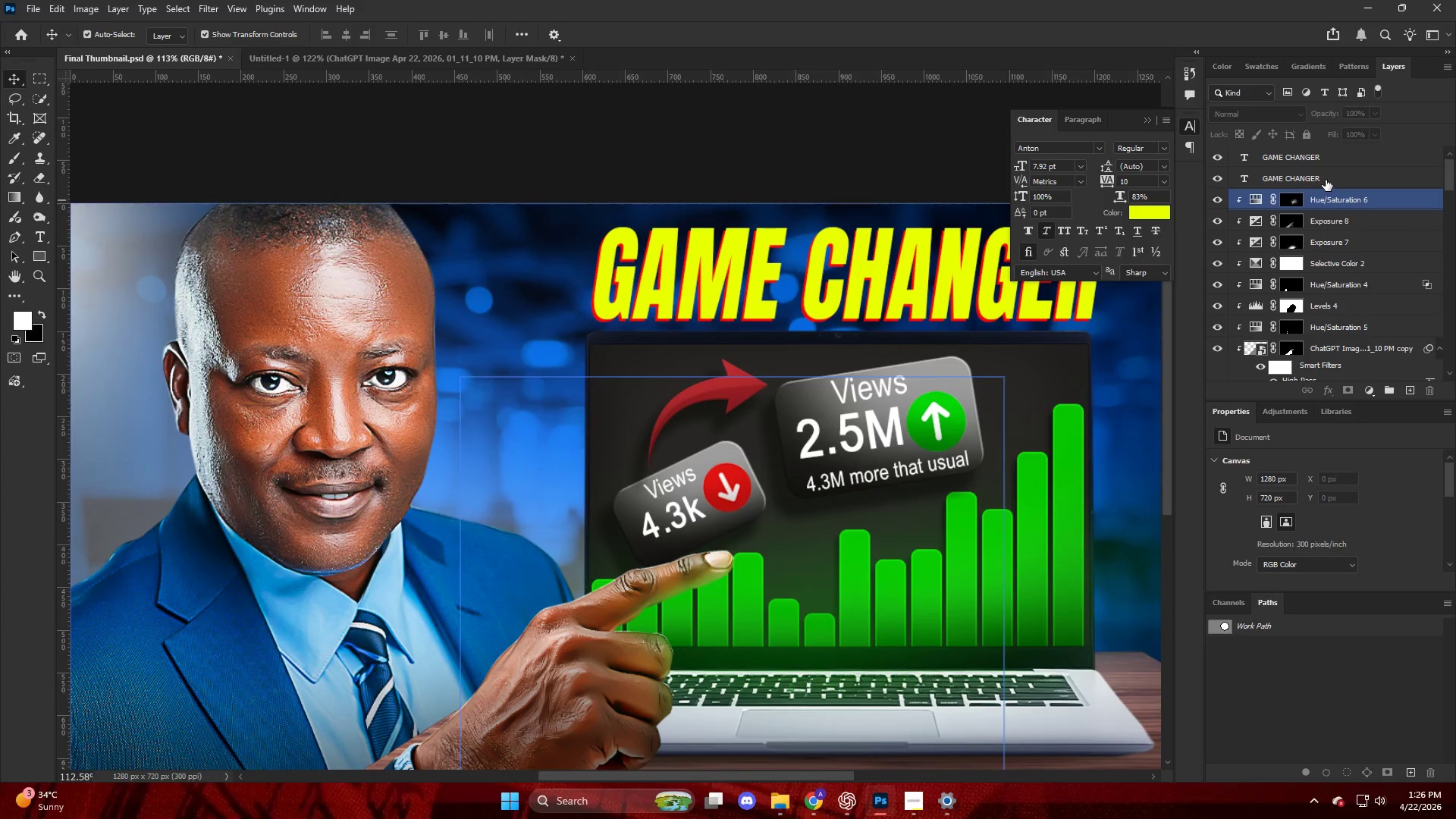 
left_click([1326, 180])
 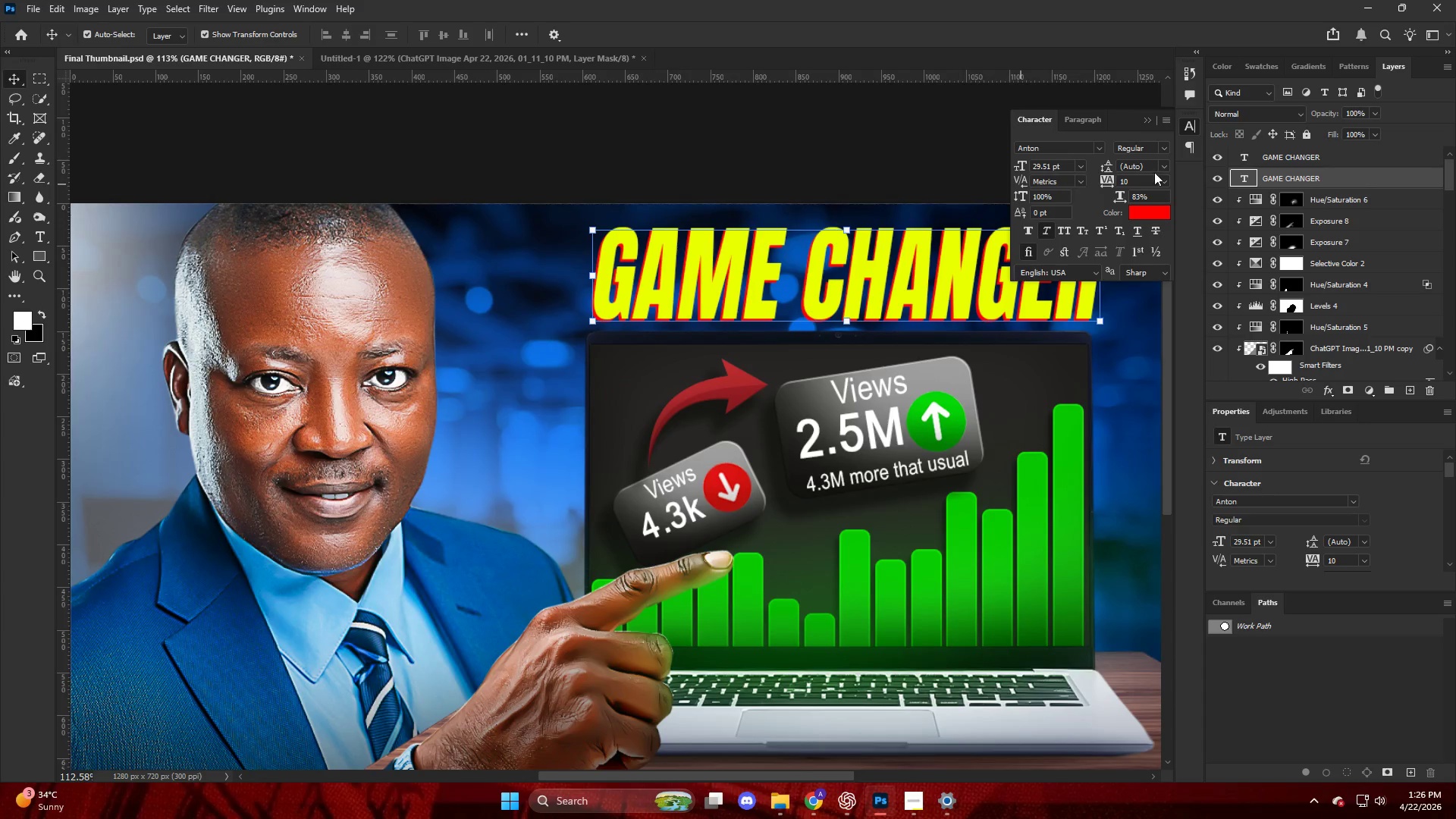 
left_click([1139, 215])
 